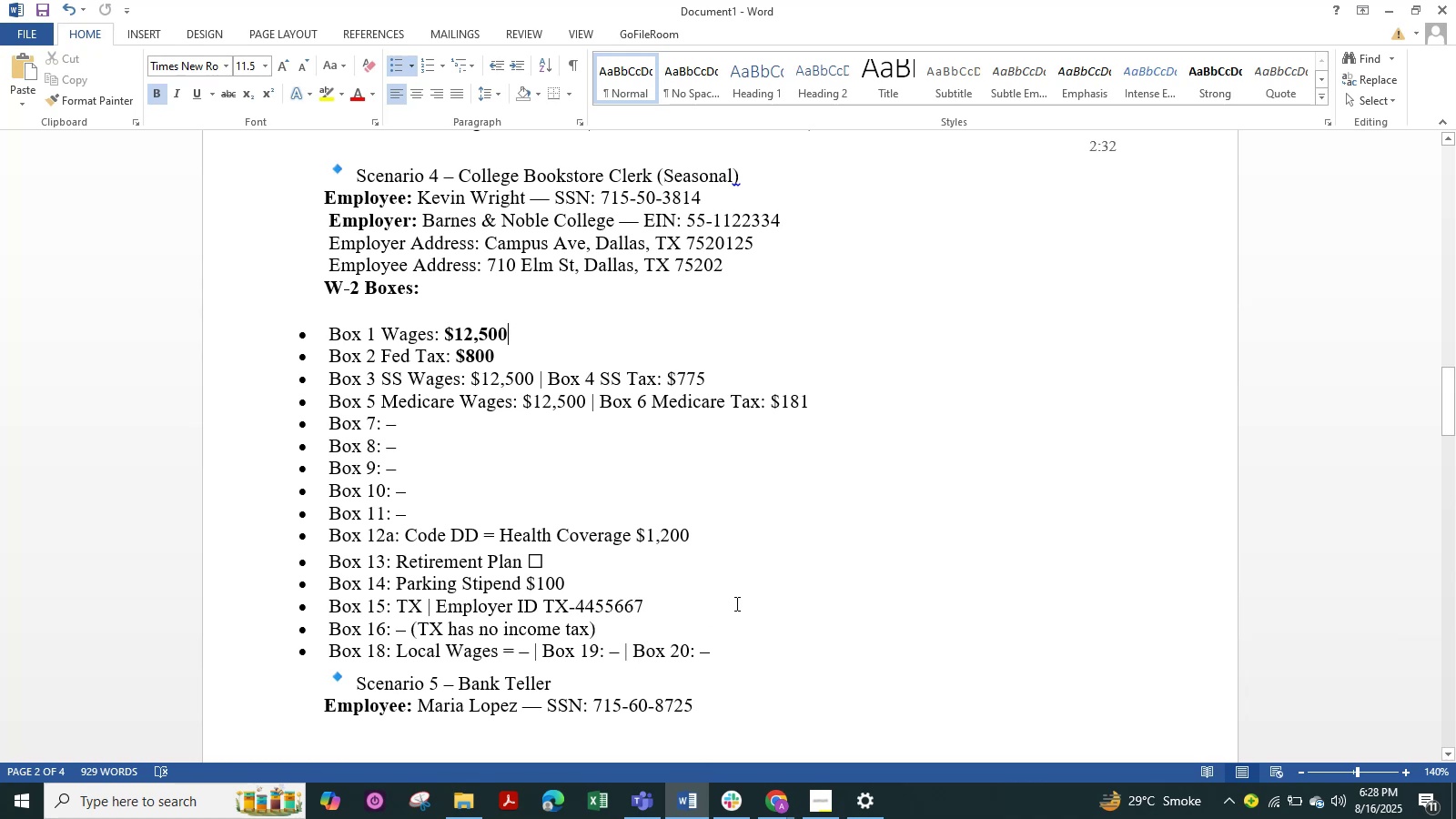 
wait(6.46)
 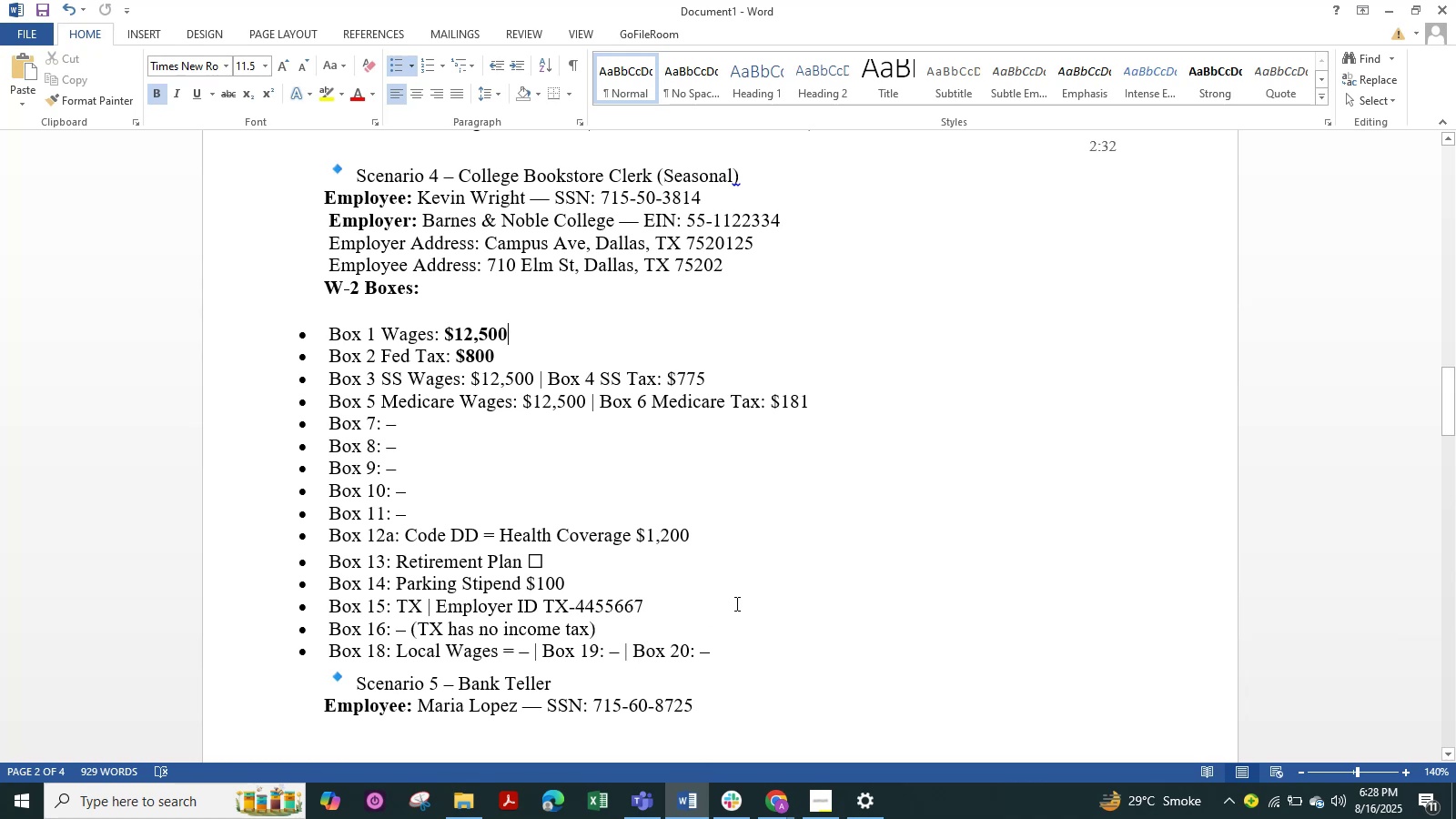 
scroll: coordinate [735, 603], scroll_direction: down, amount: 1.0
 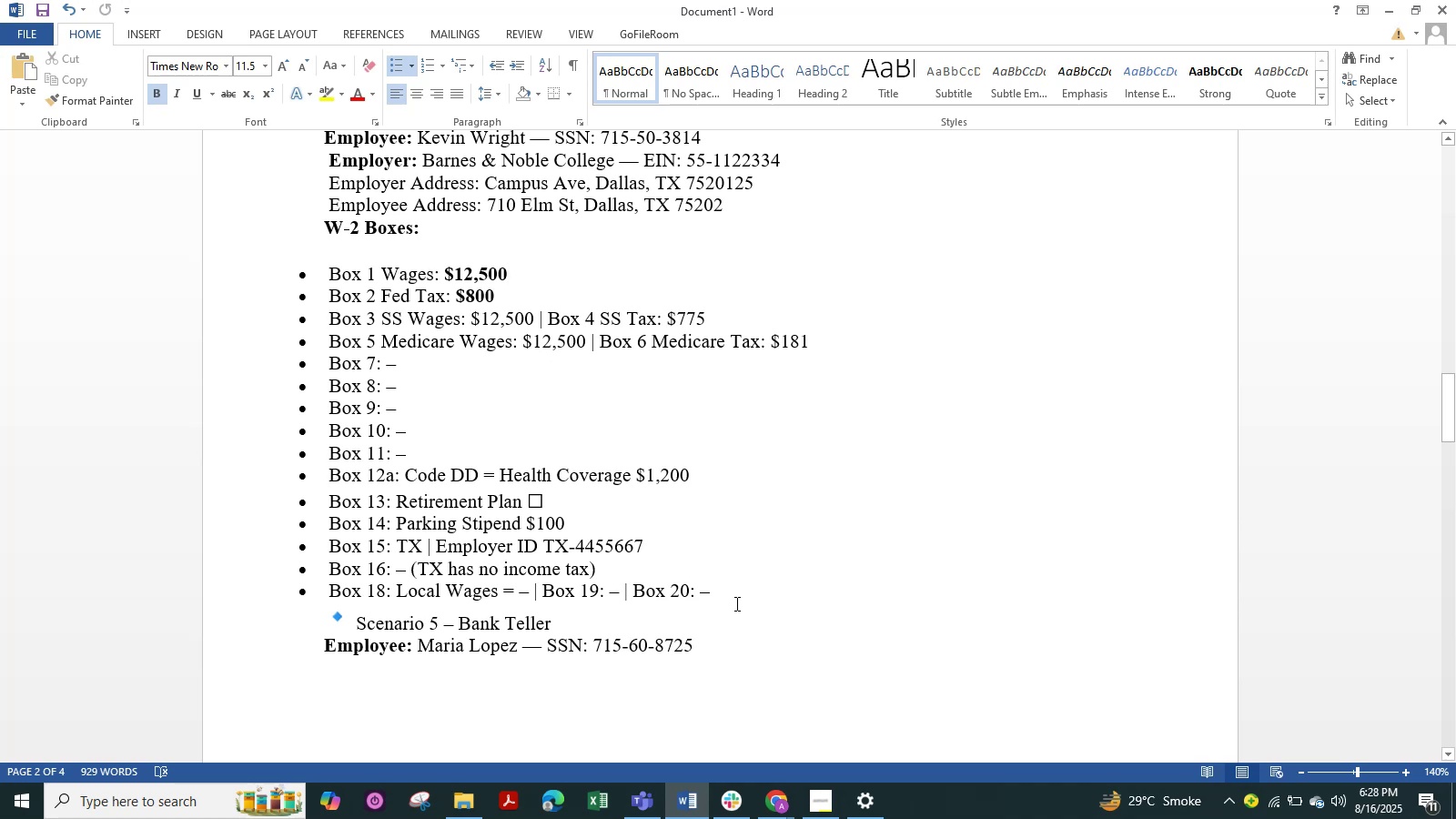 
wait(9.48)
 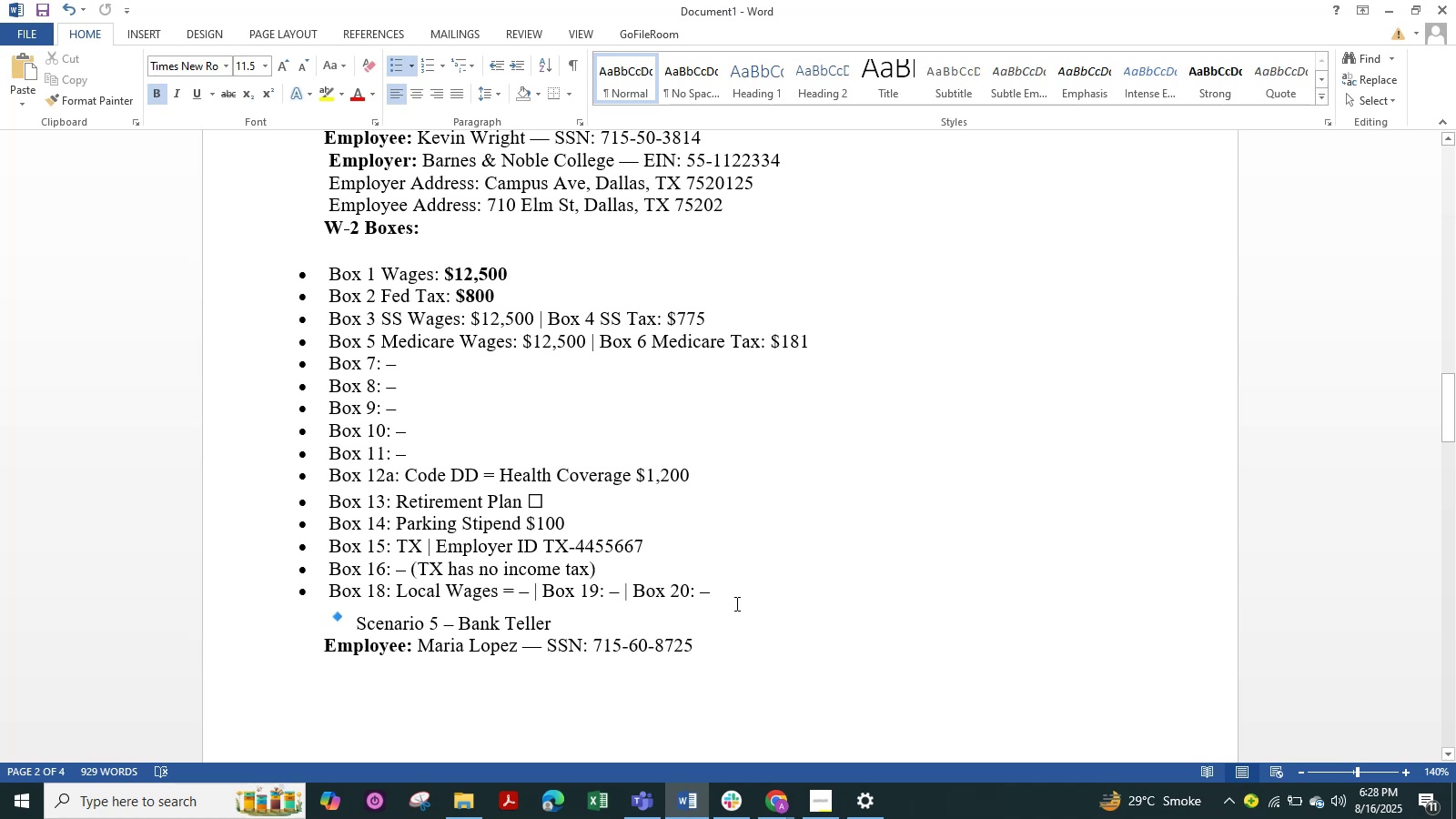 
key(Alt+Tab)
 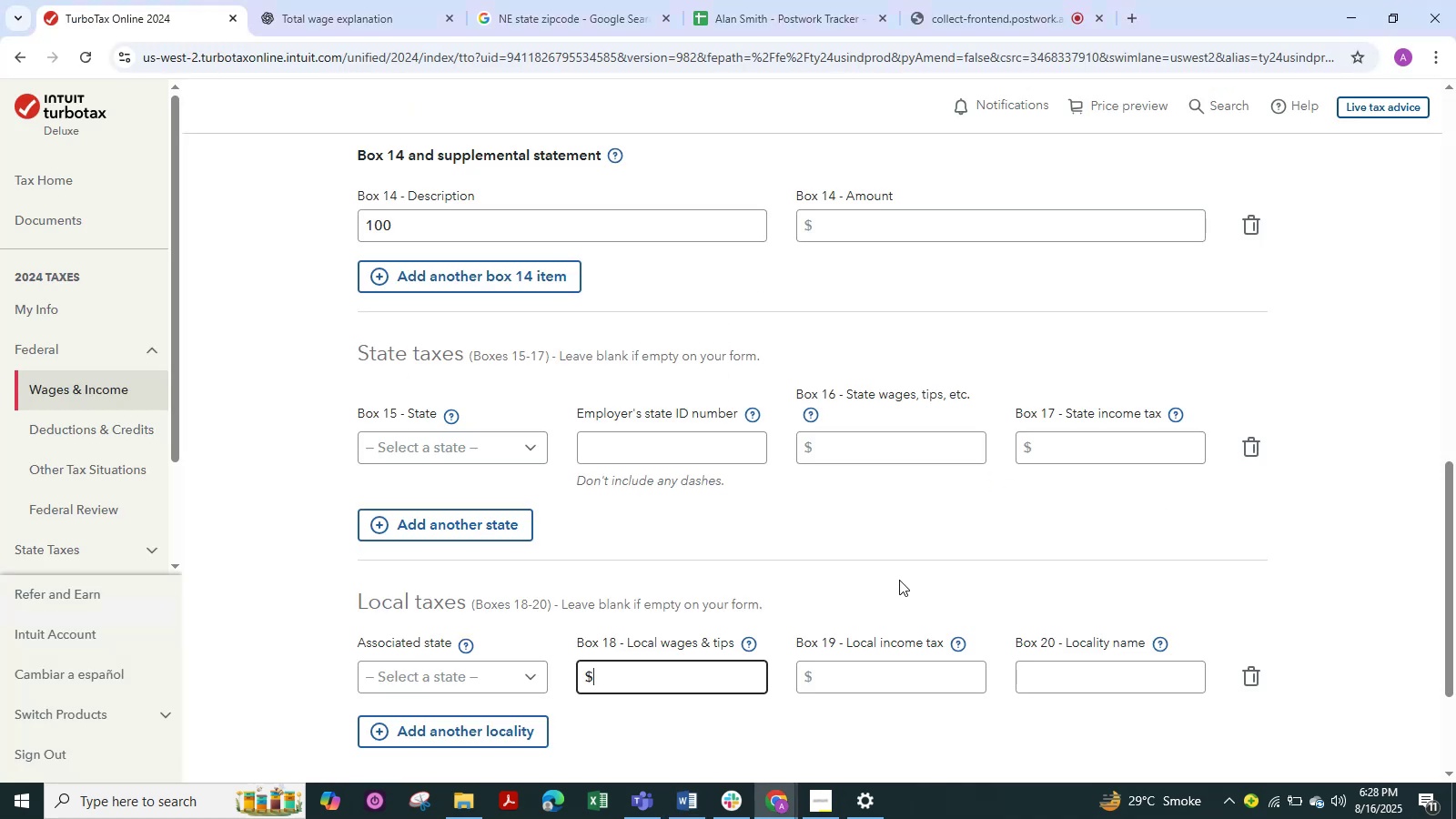 
scroll: coordinate [773, 430], scroll_direction: up, amount: 6.0
 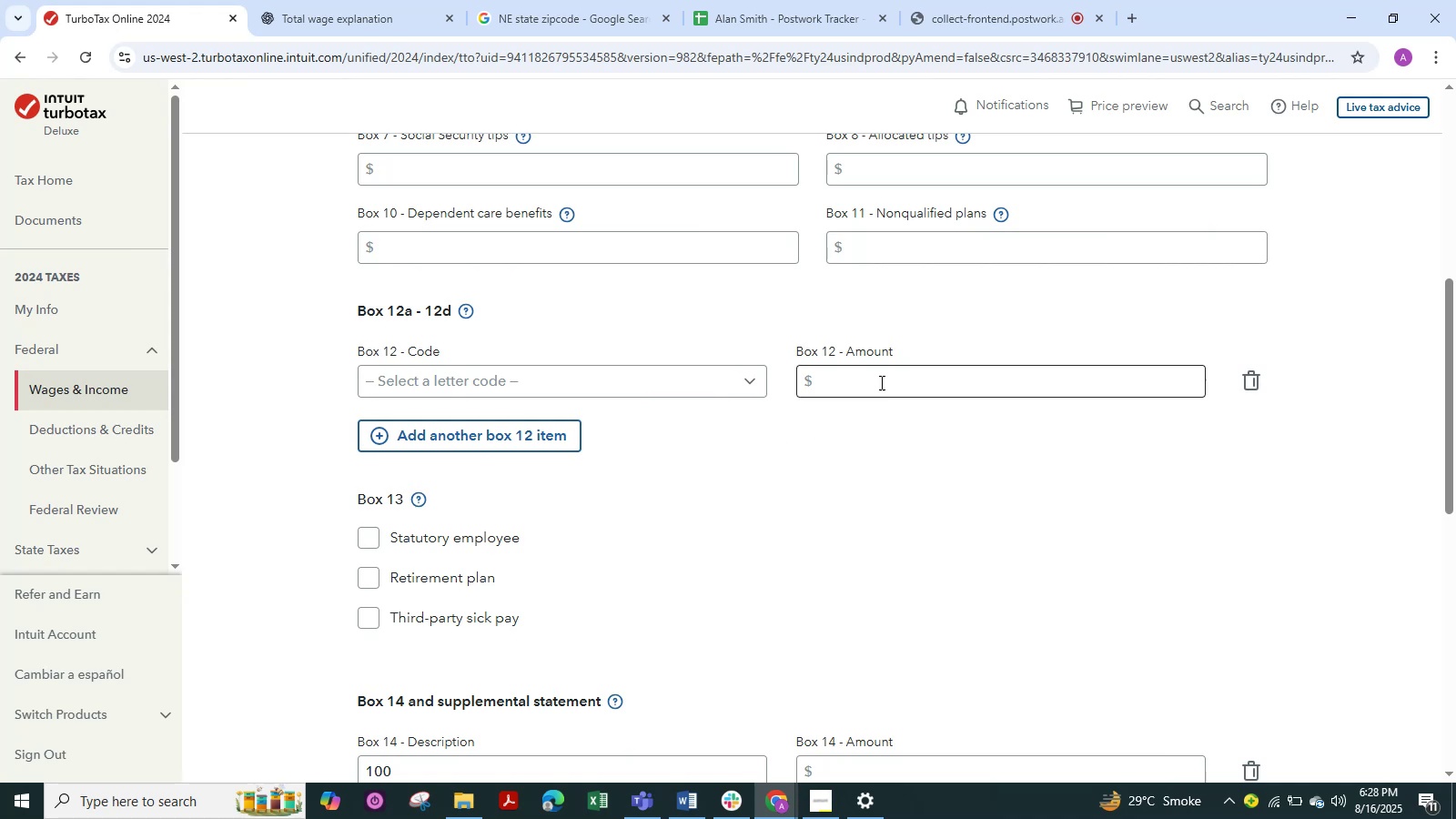 
left_click([882, 379])
 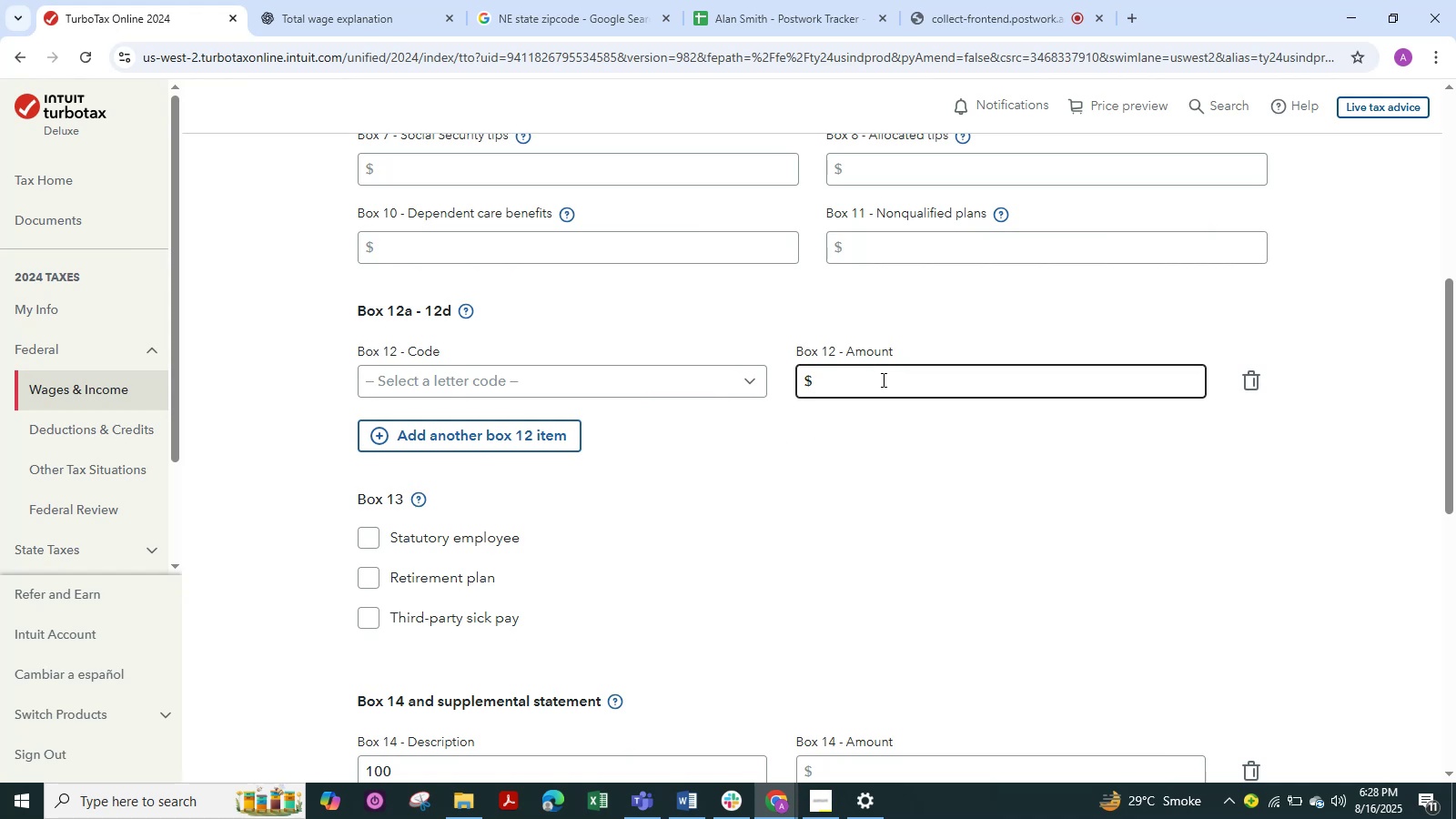 
key(Numpad1)
 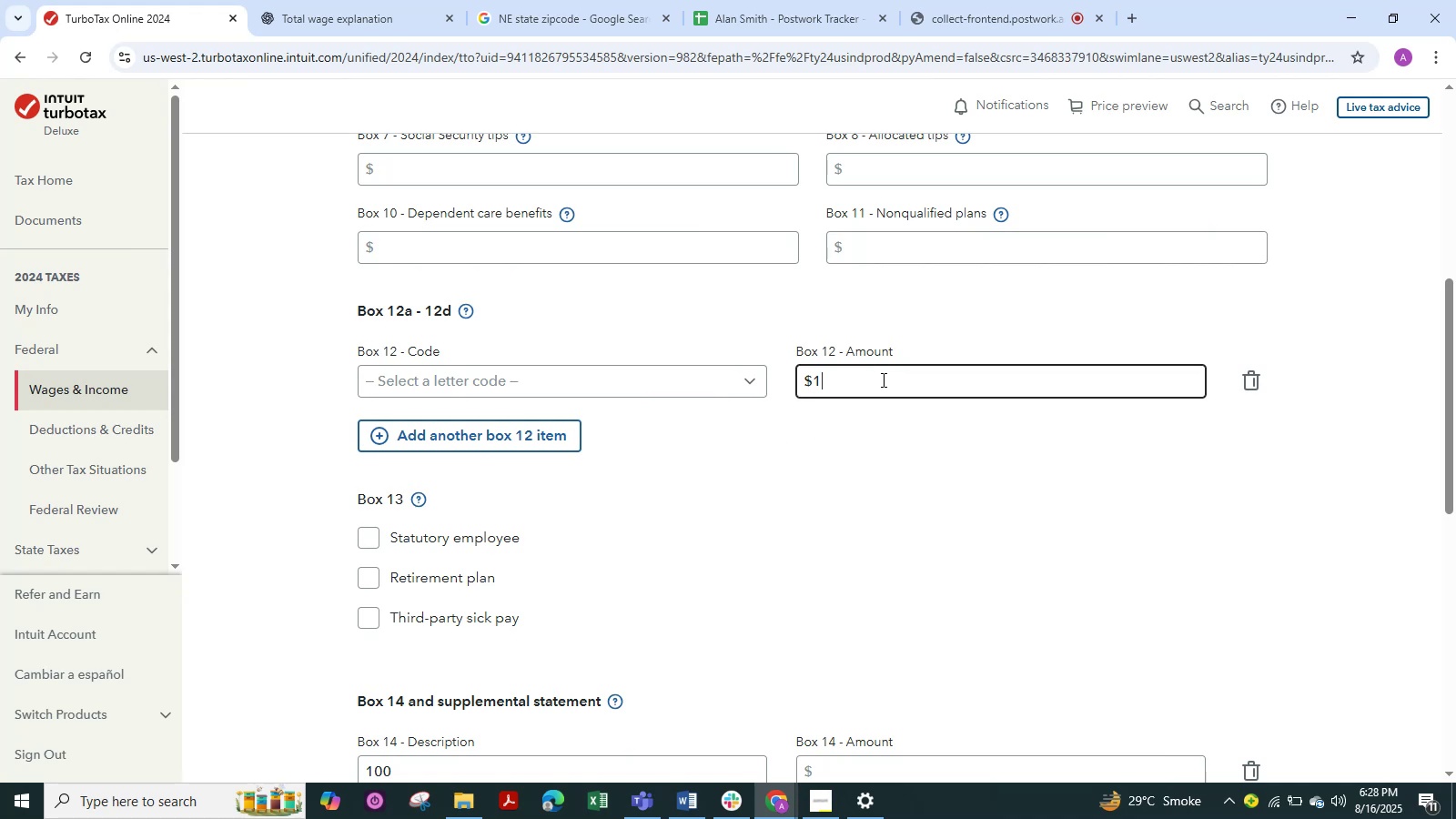 
key(Numpad2)
 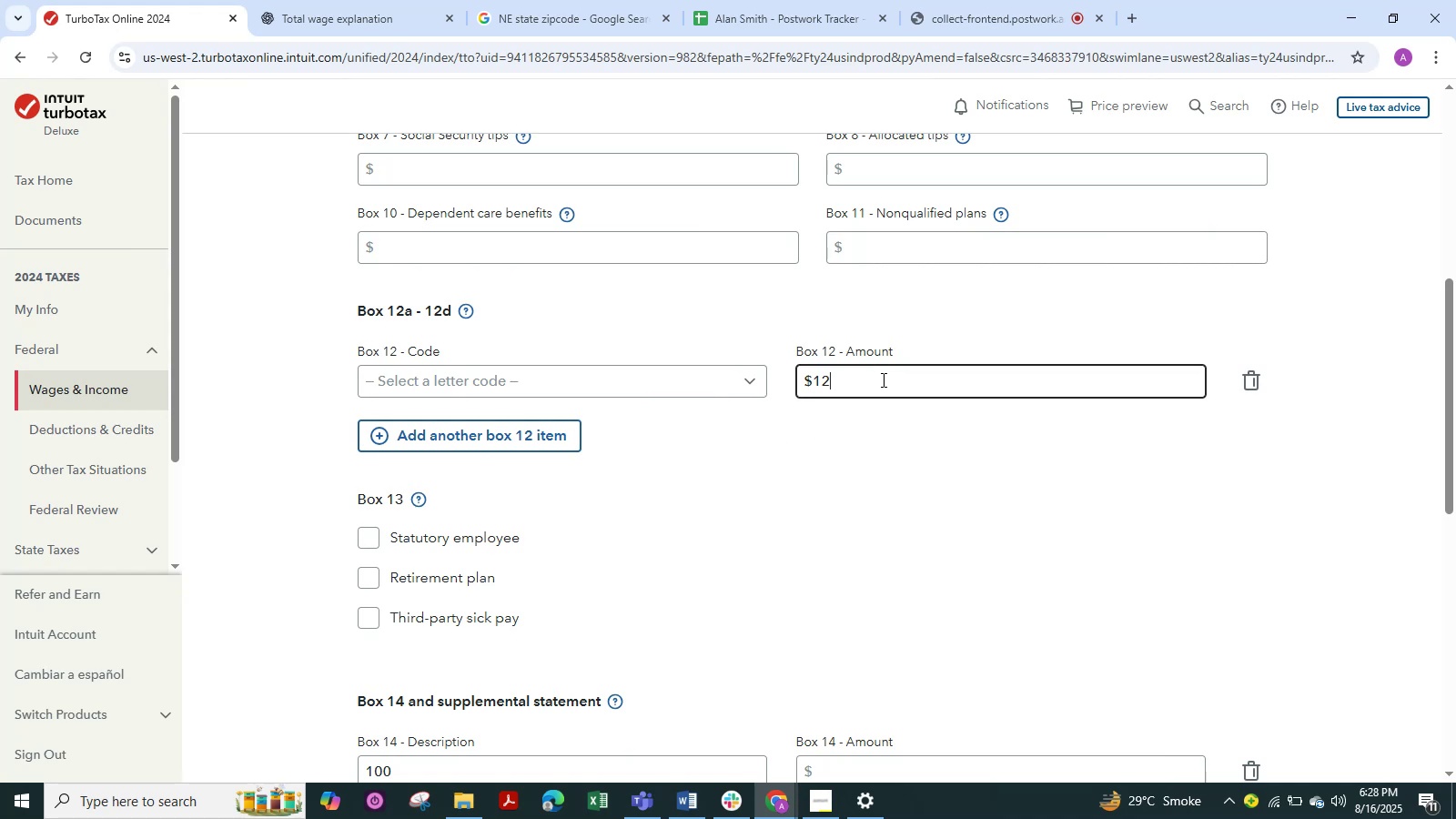 
key(Numpad0)
 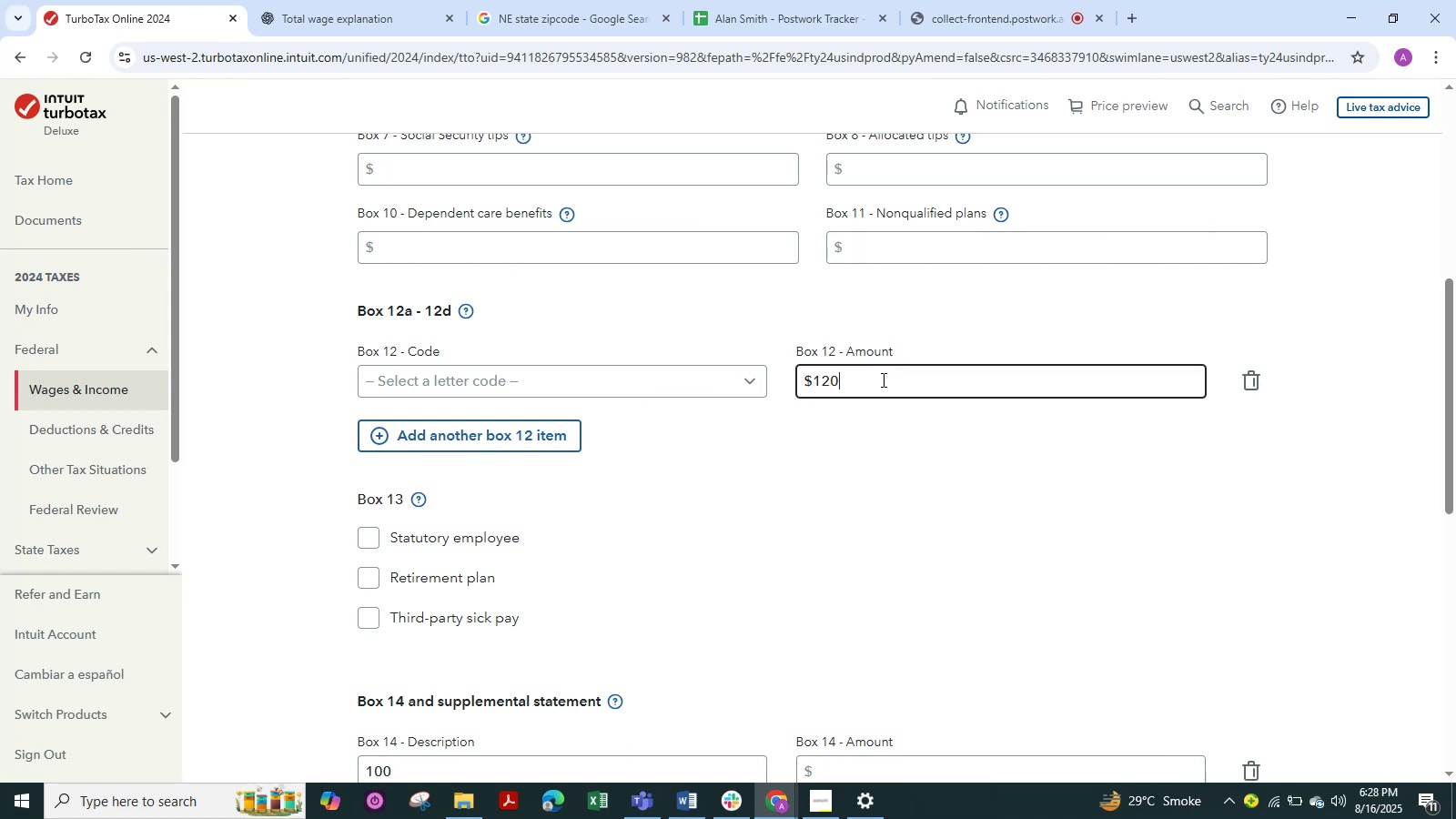 
key(Numpad0)
 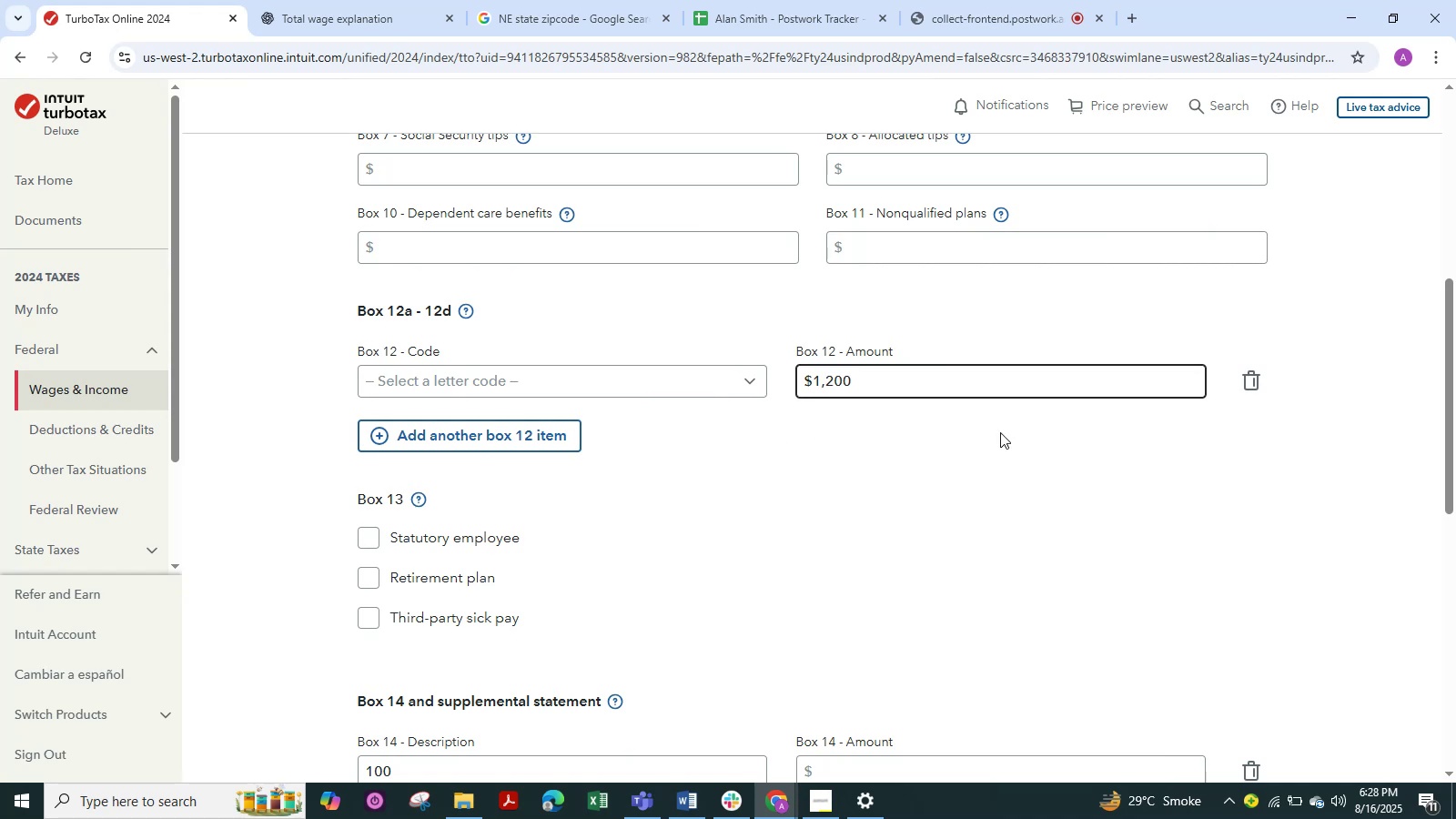 
left_click([984, 510])
 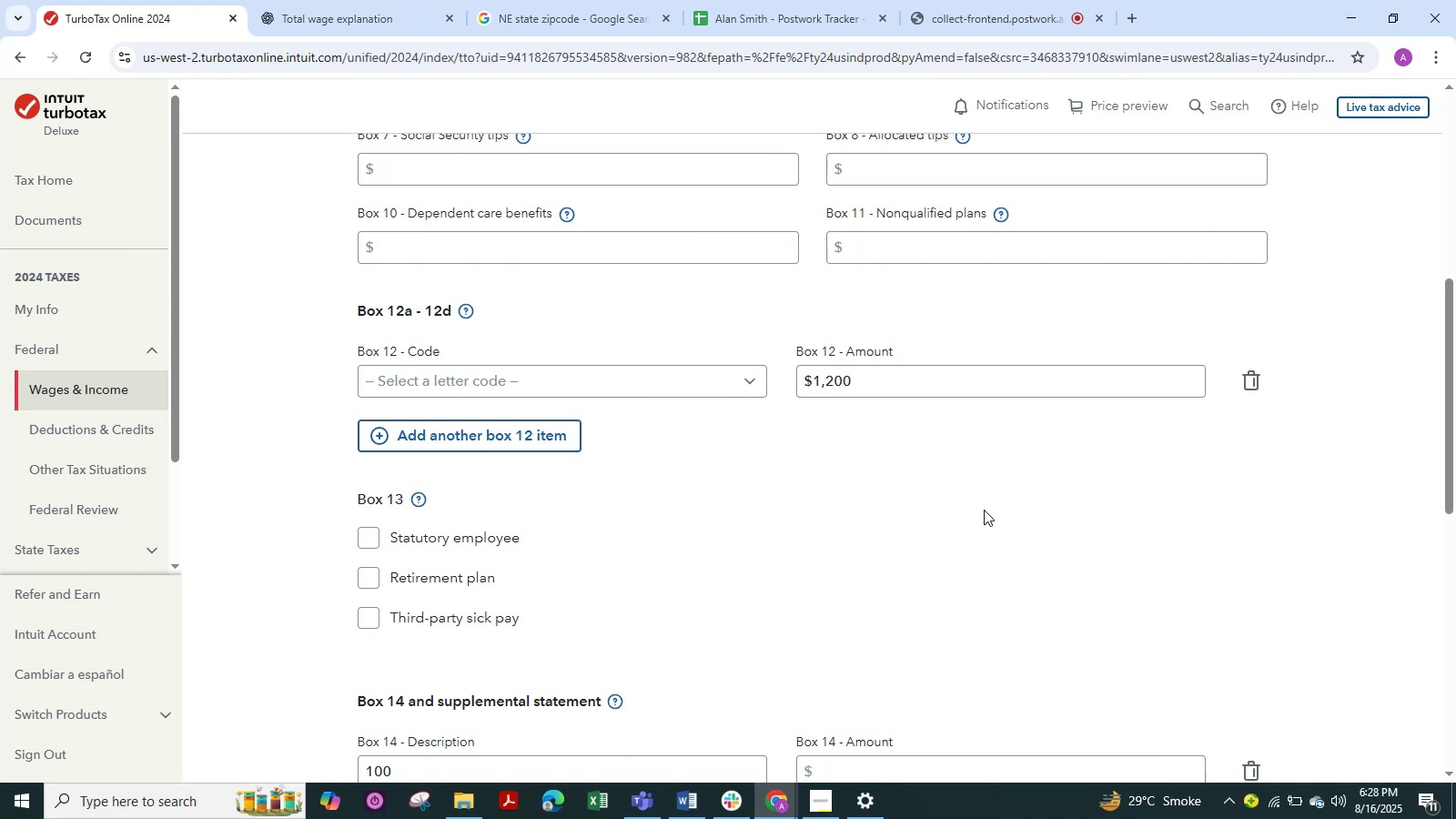 
key(Alt+Tab)
 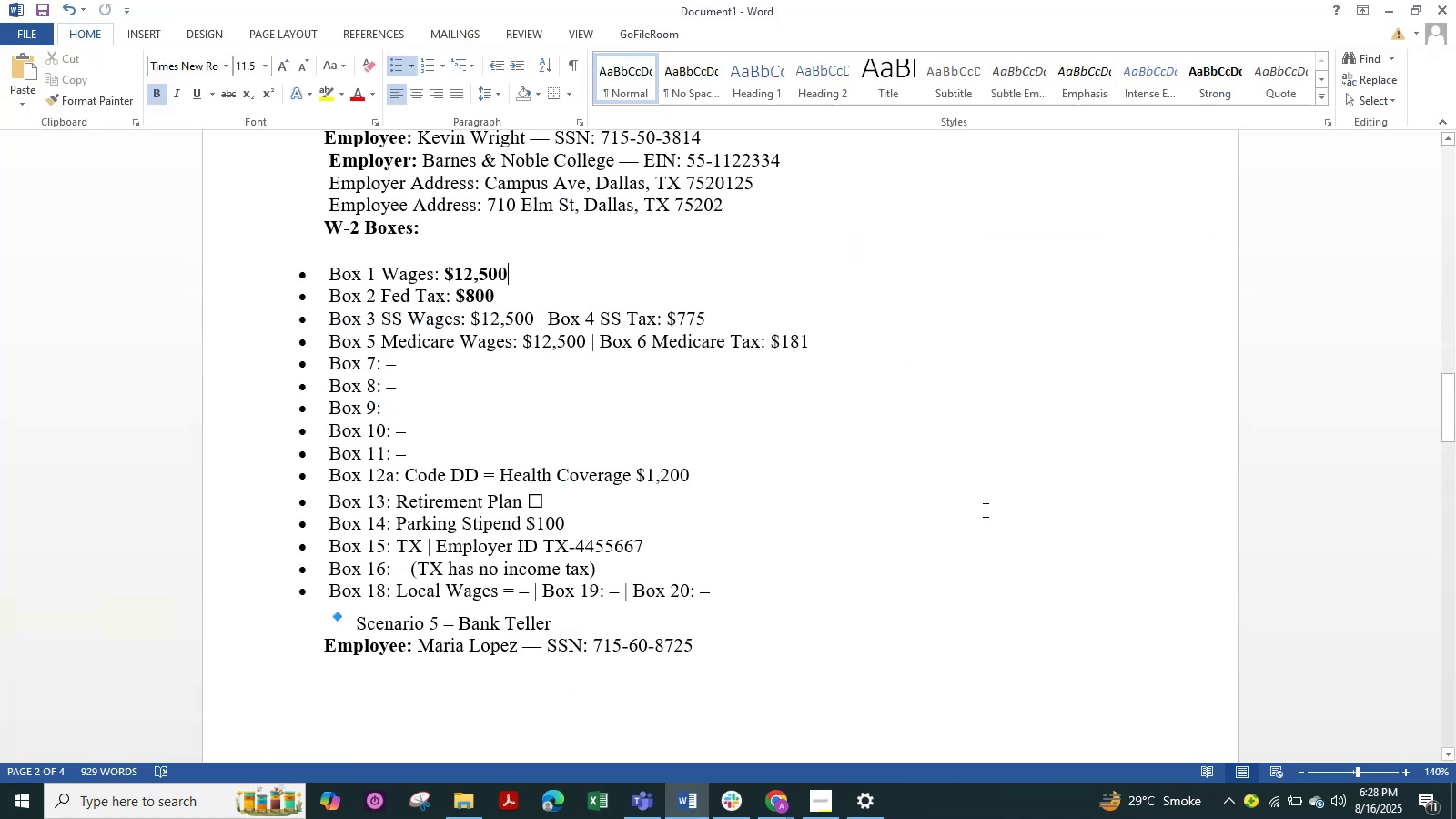 
key(Alt+Tab)
 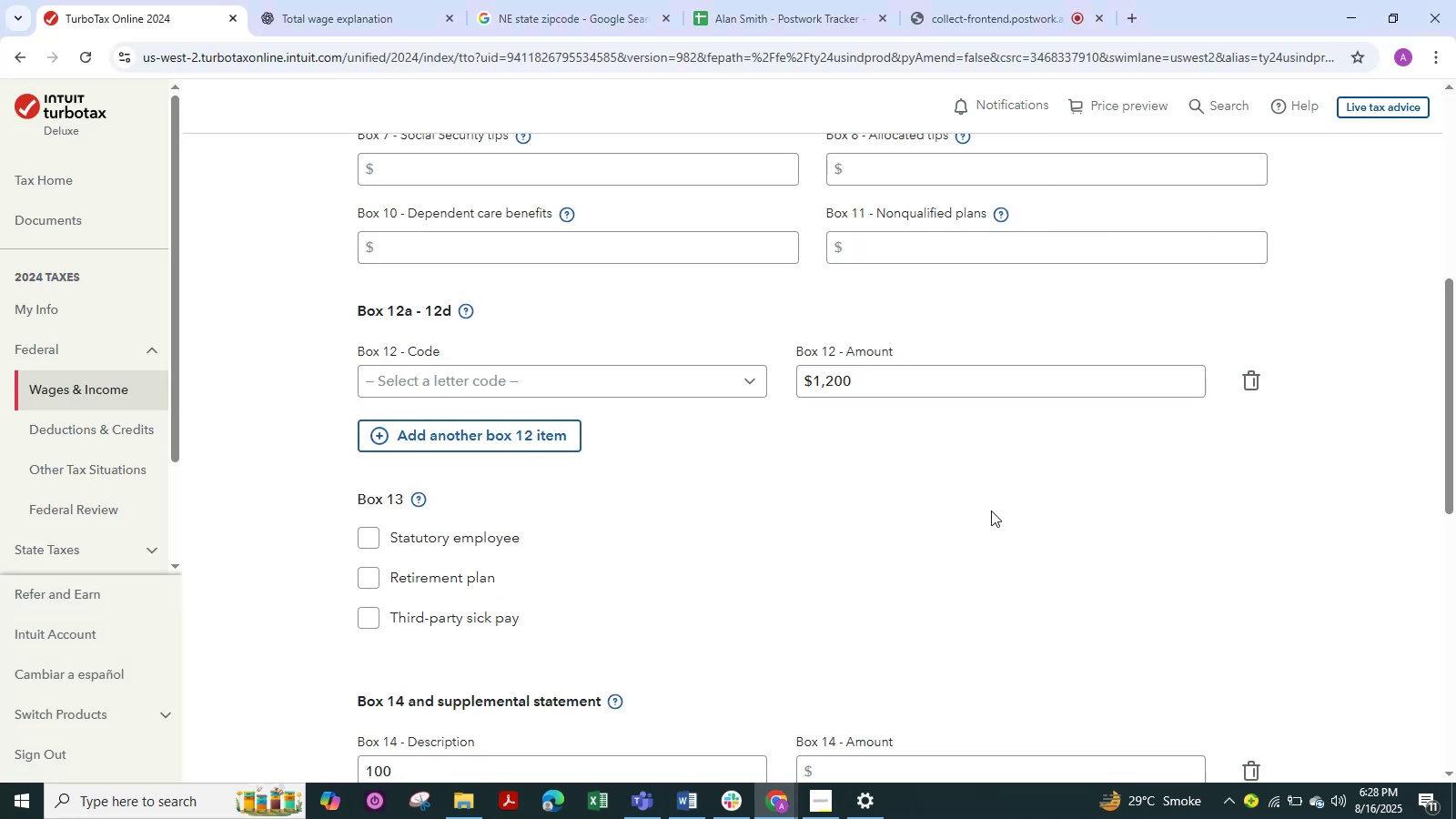 
scroll: coordinate [991, 511], scroll_direction: down, amount: 10.0
 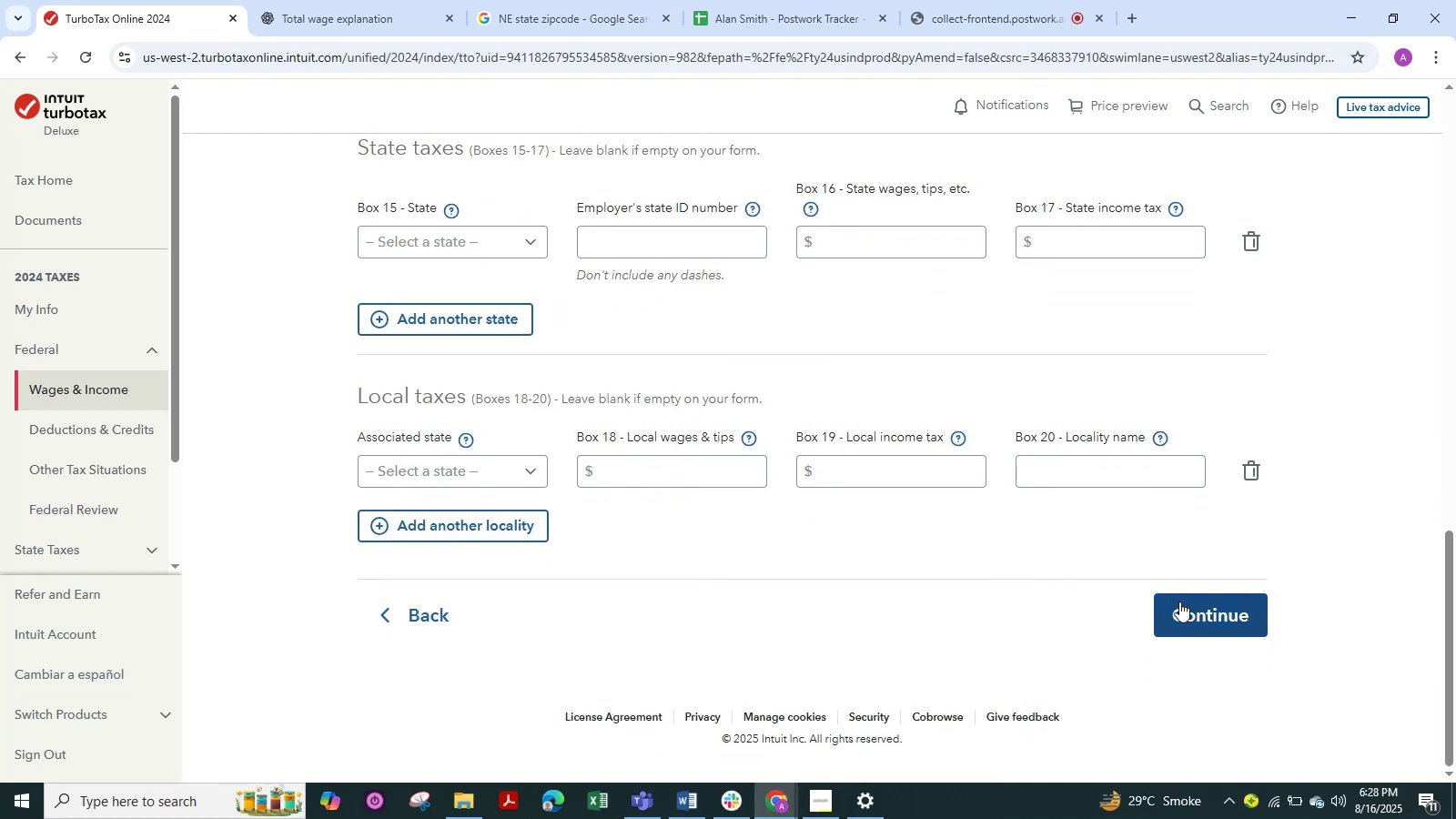 
left_click([1196, 609])
 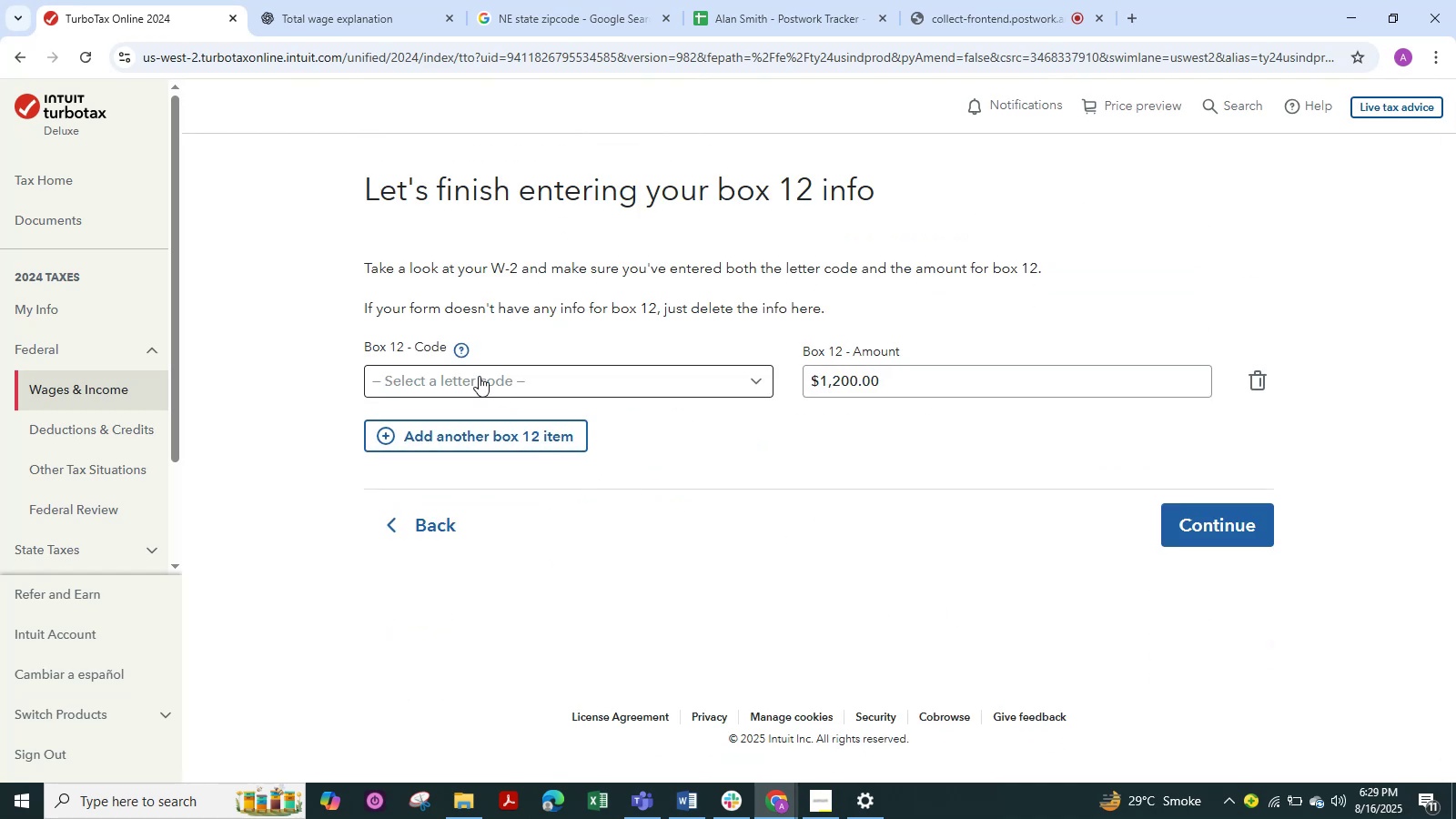 
wait(5.53)
 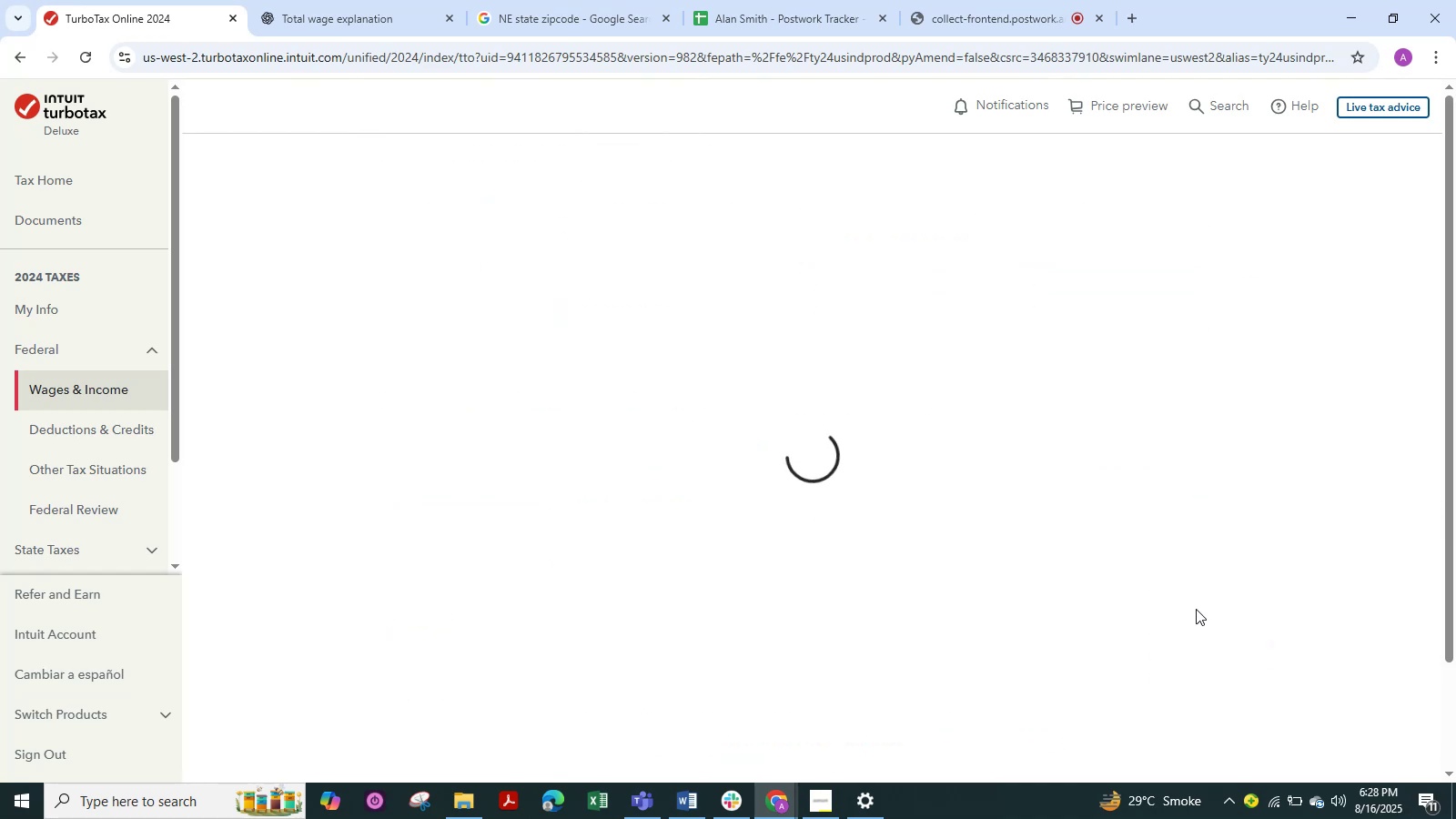 
key(Alt+Tab)
 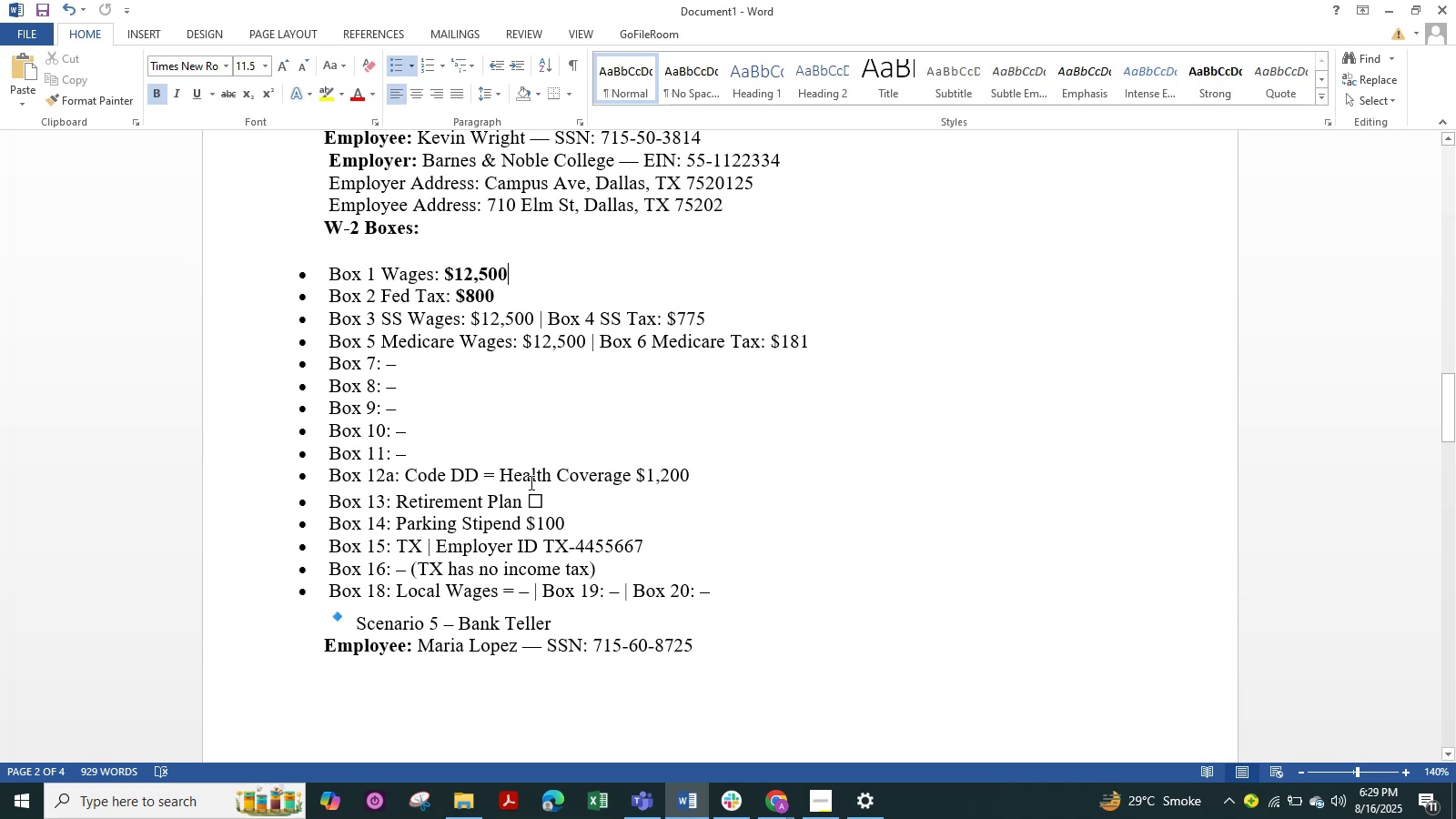 
wait(6.84)
 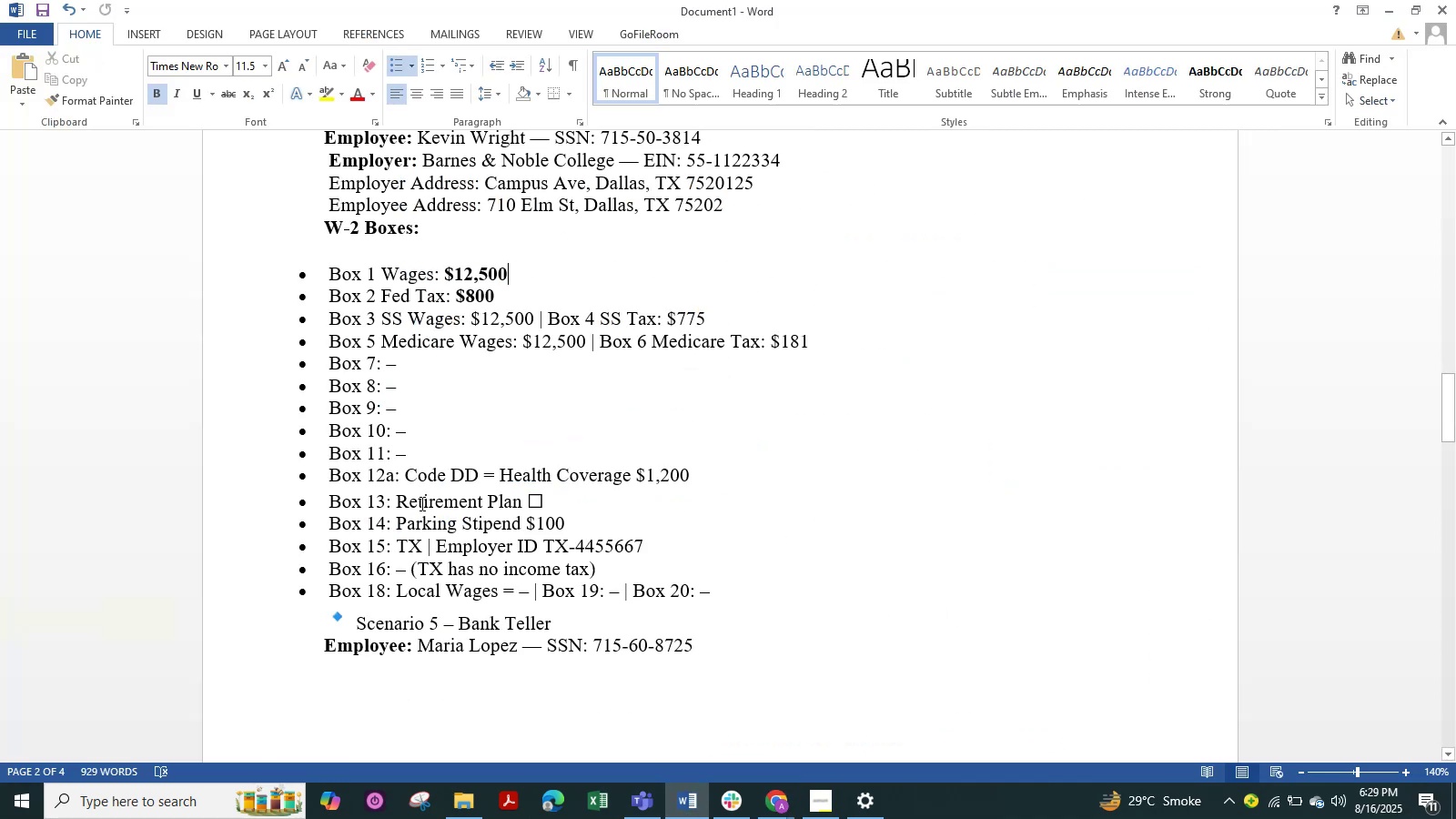 
key(Alt+Tab)
 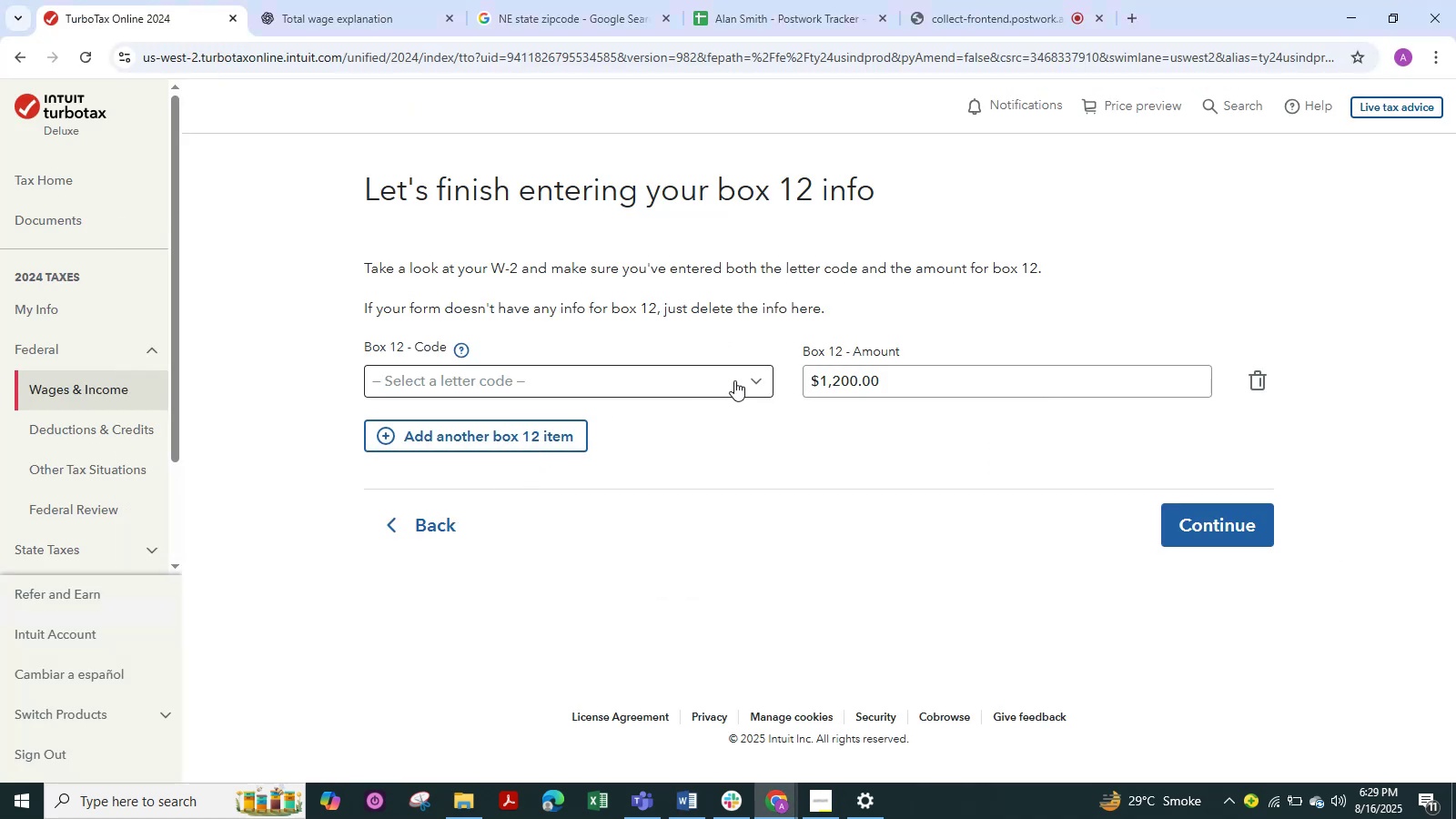 
left_click([753, 380])
 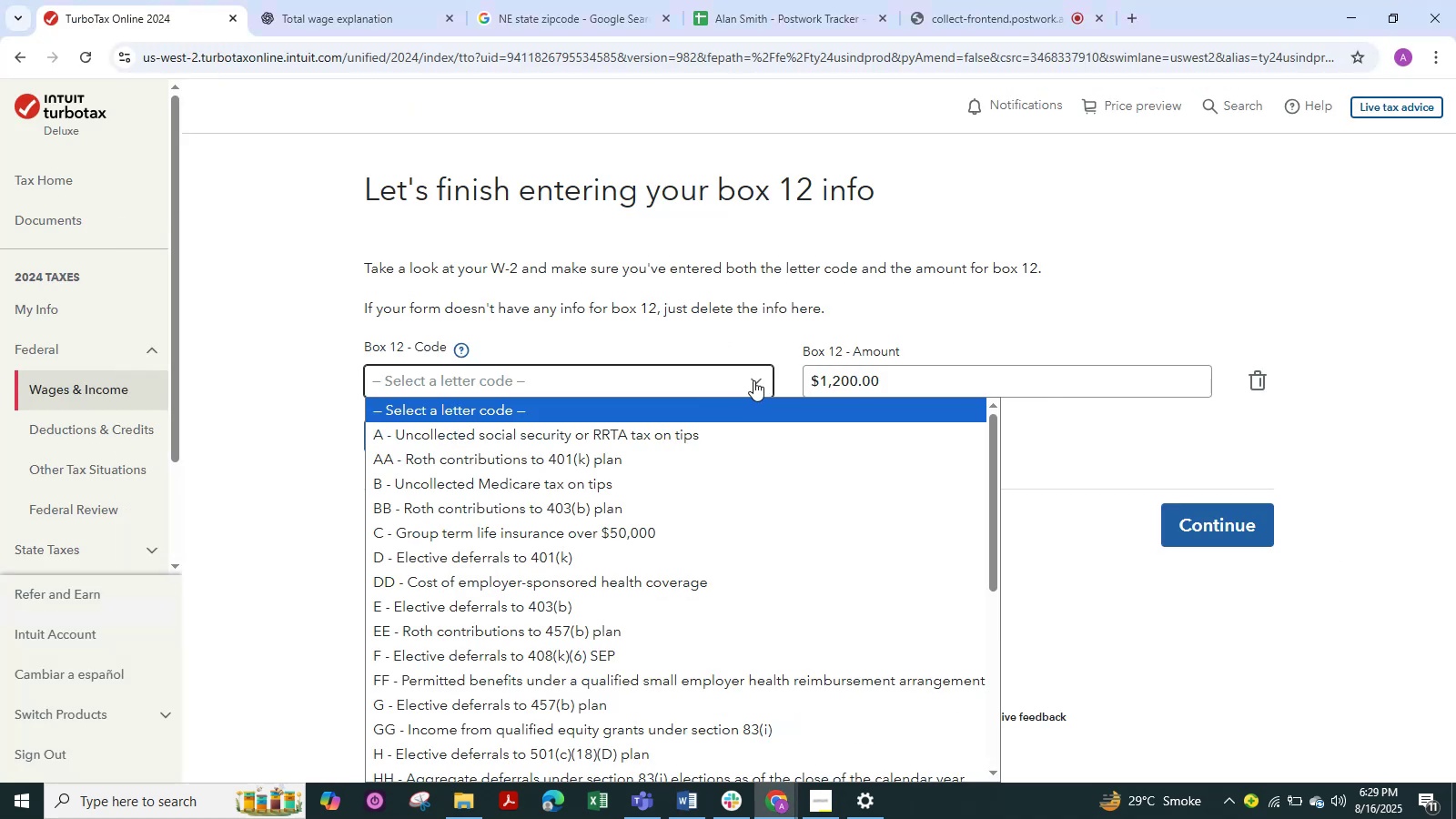 
type(Heal)
 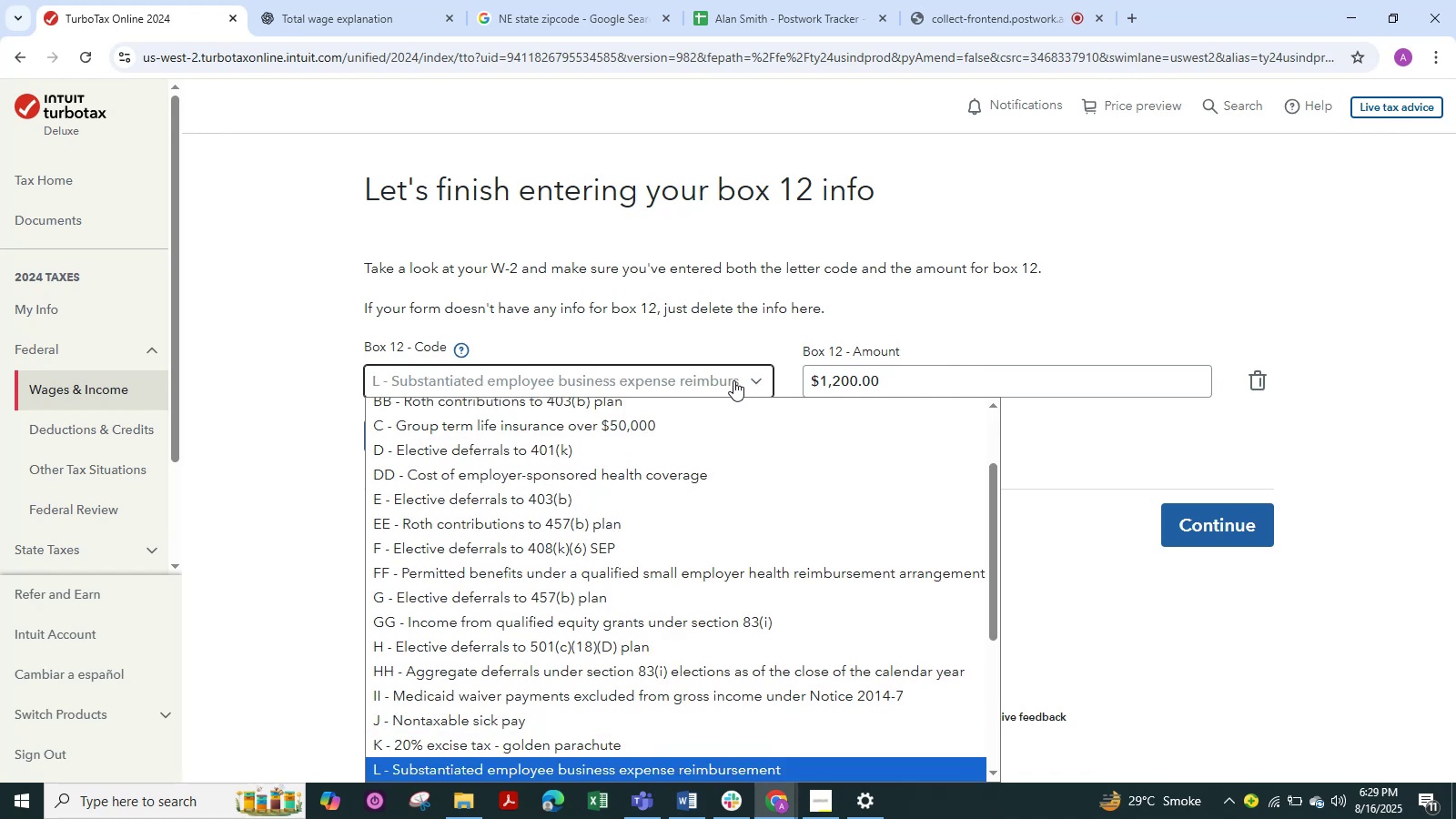 
scroll: coordinate [466, 548], scroll_direction: down, amount: 2.0
 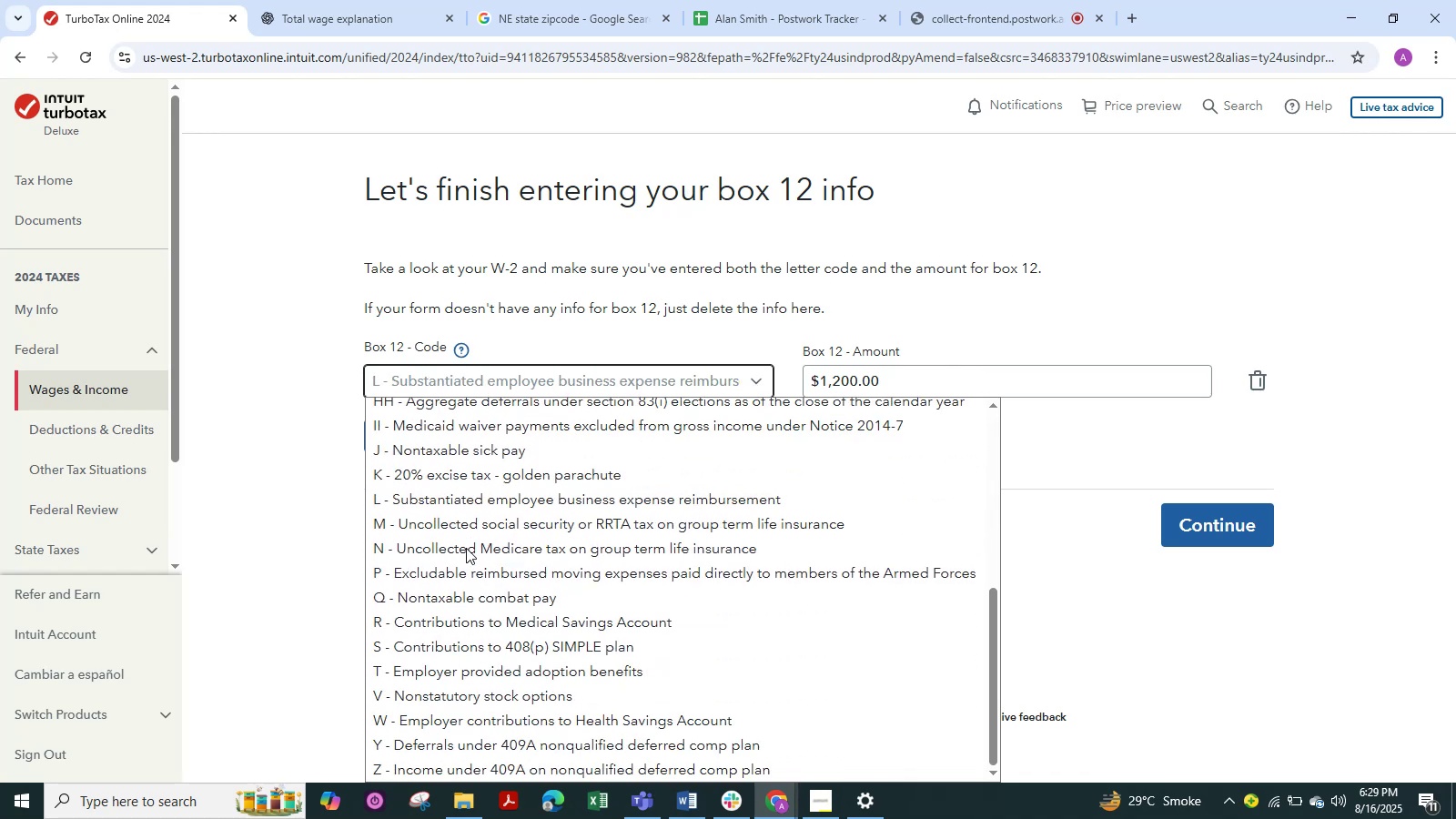 
scroll: coordinate [466, 548], scroll_direction: up, amount: 1.0
 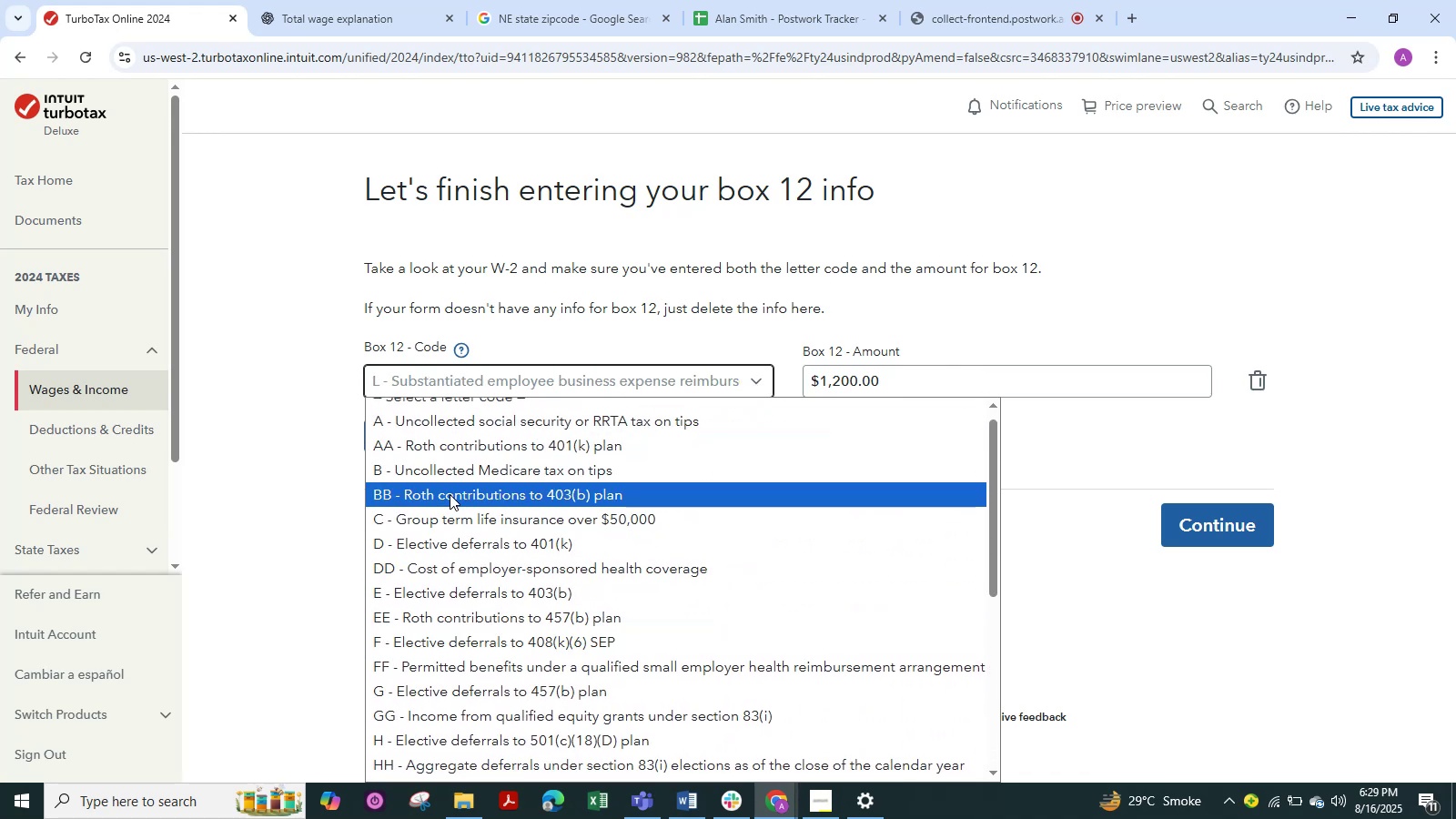 
type(HEA)
 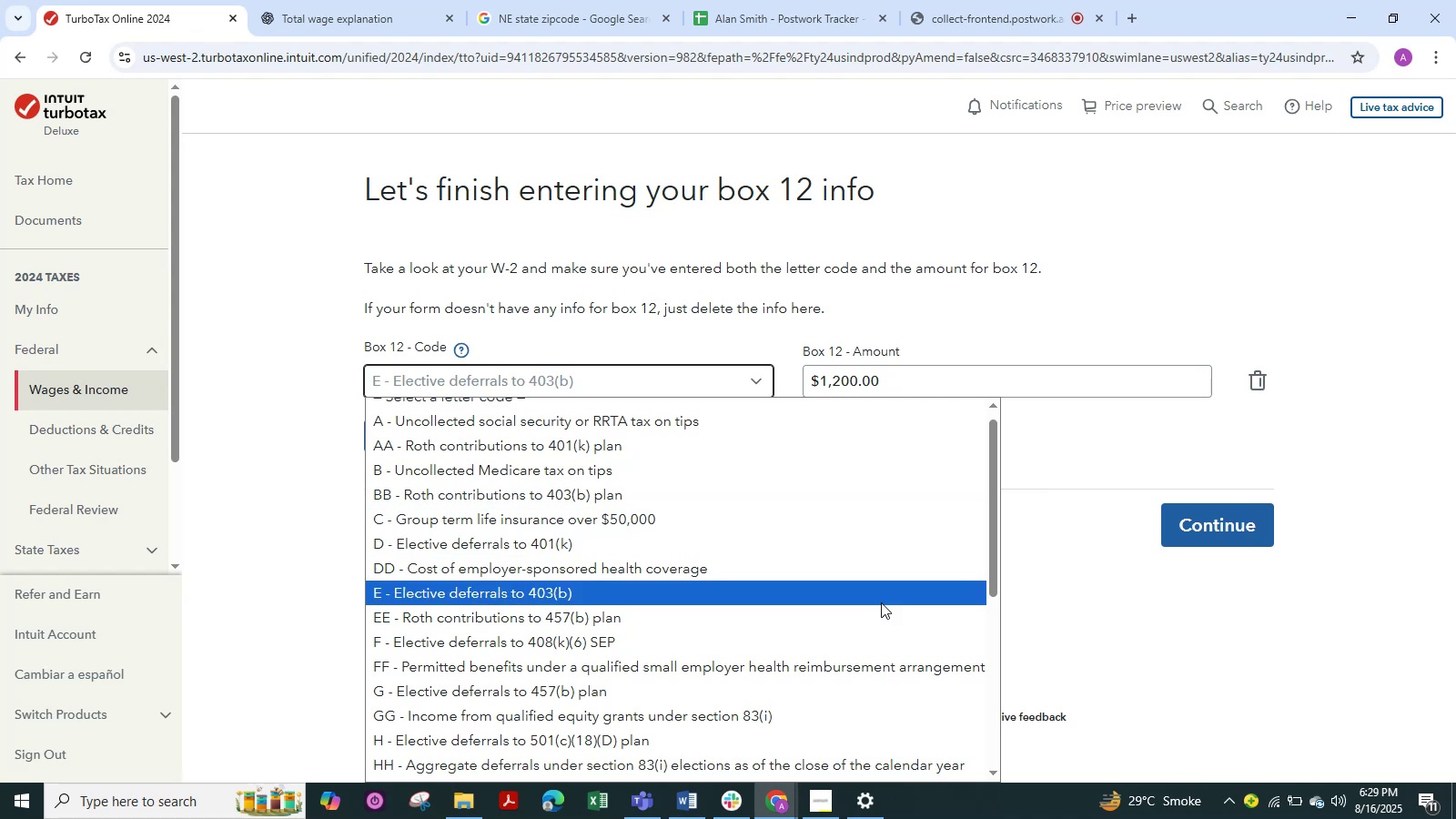 
left_click([1169, 651])
 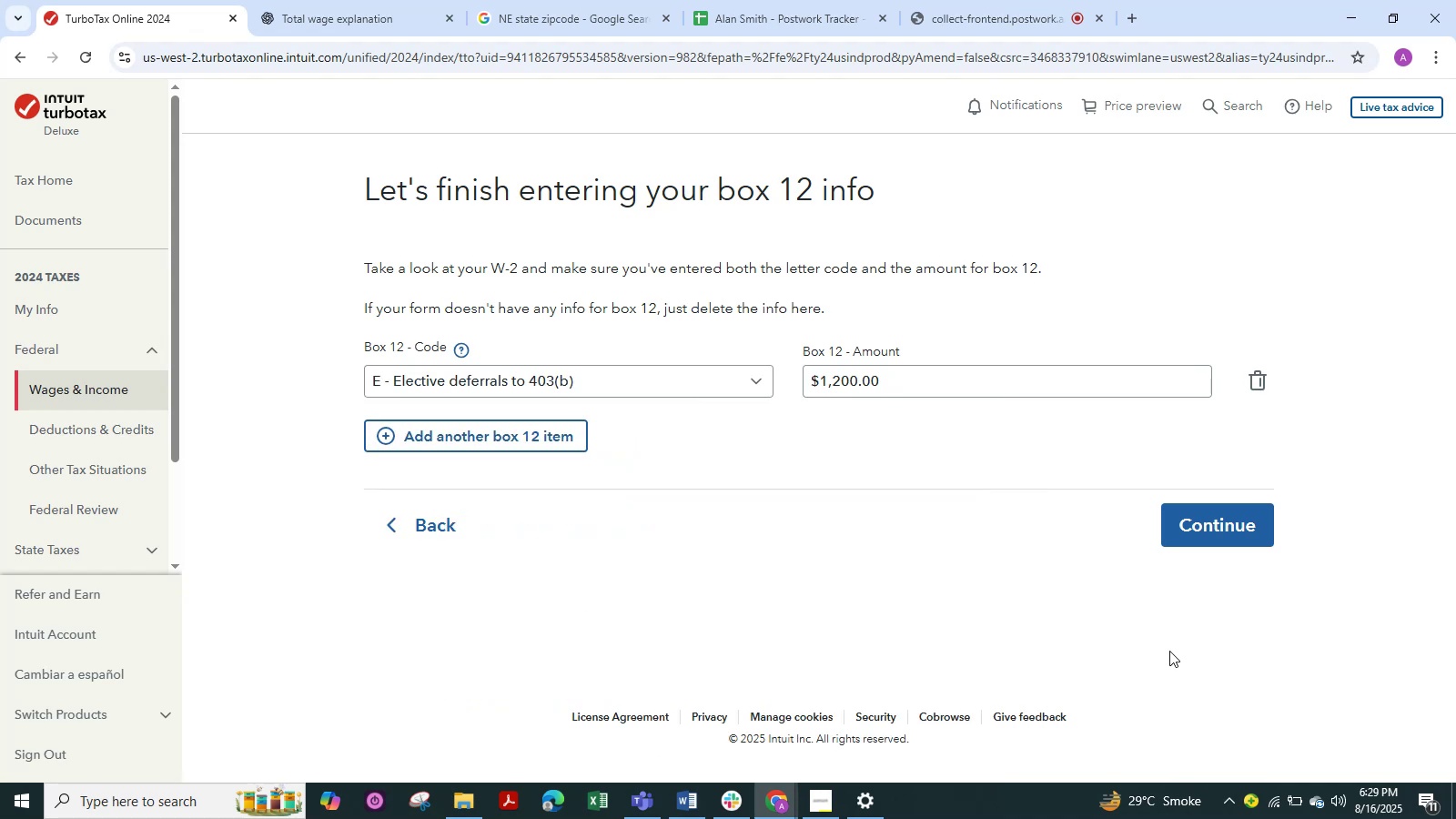 
key(Alt+Tab)
 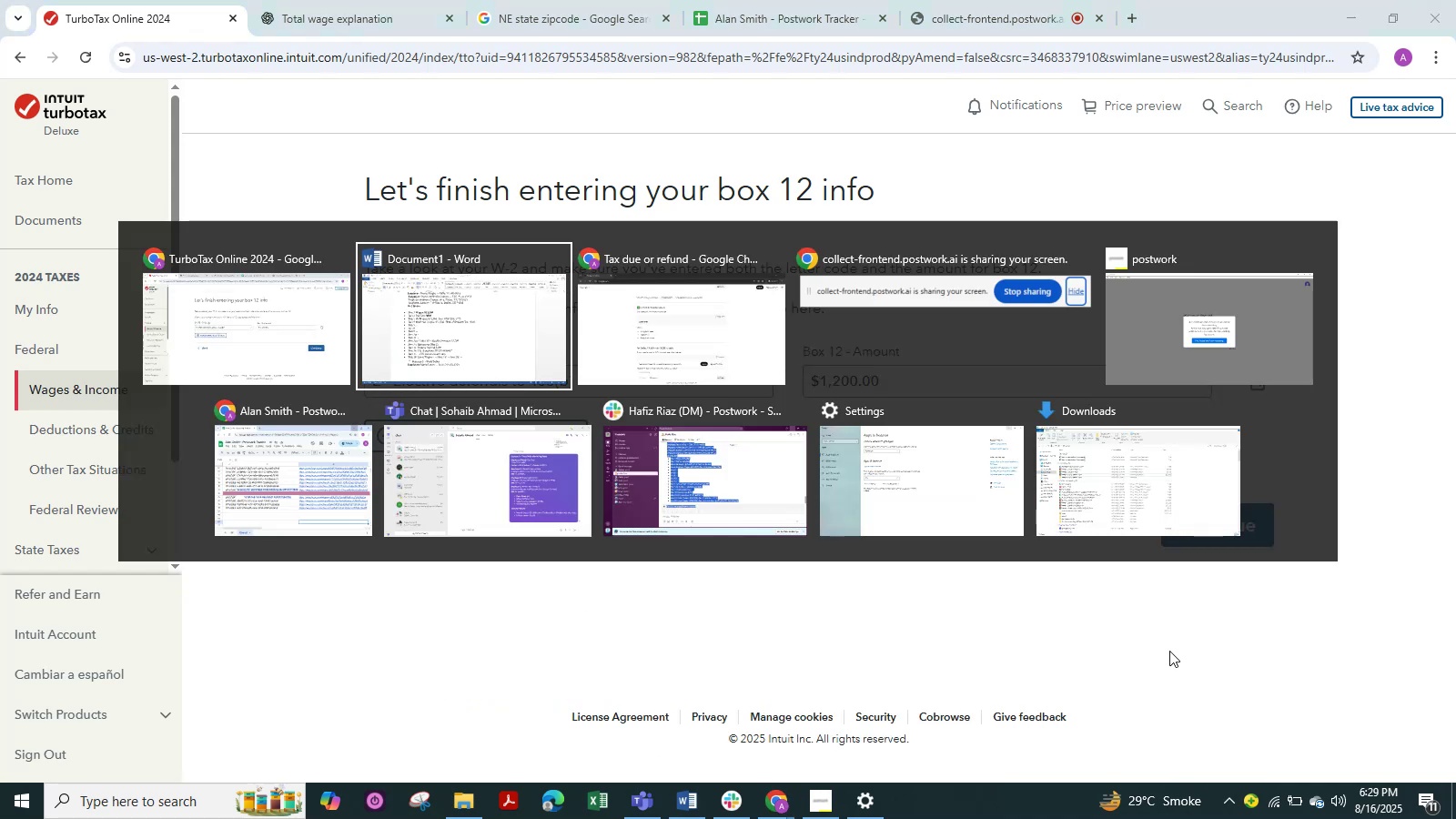 
key(Alt+Tab)
 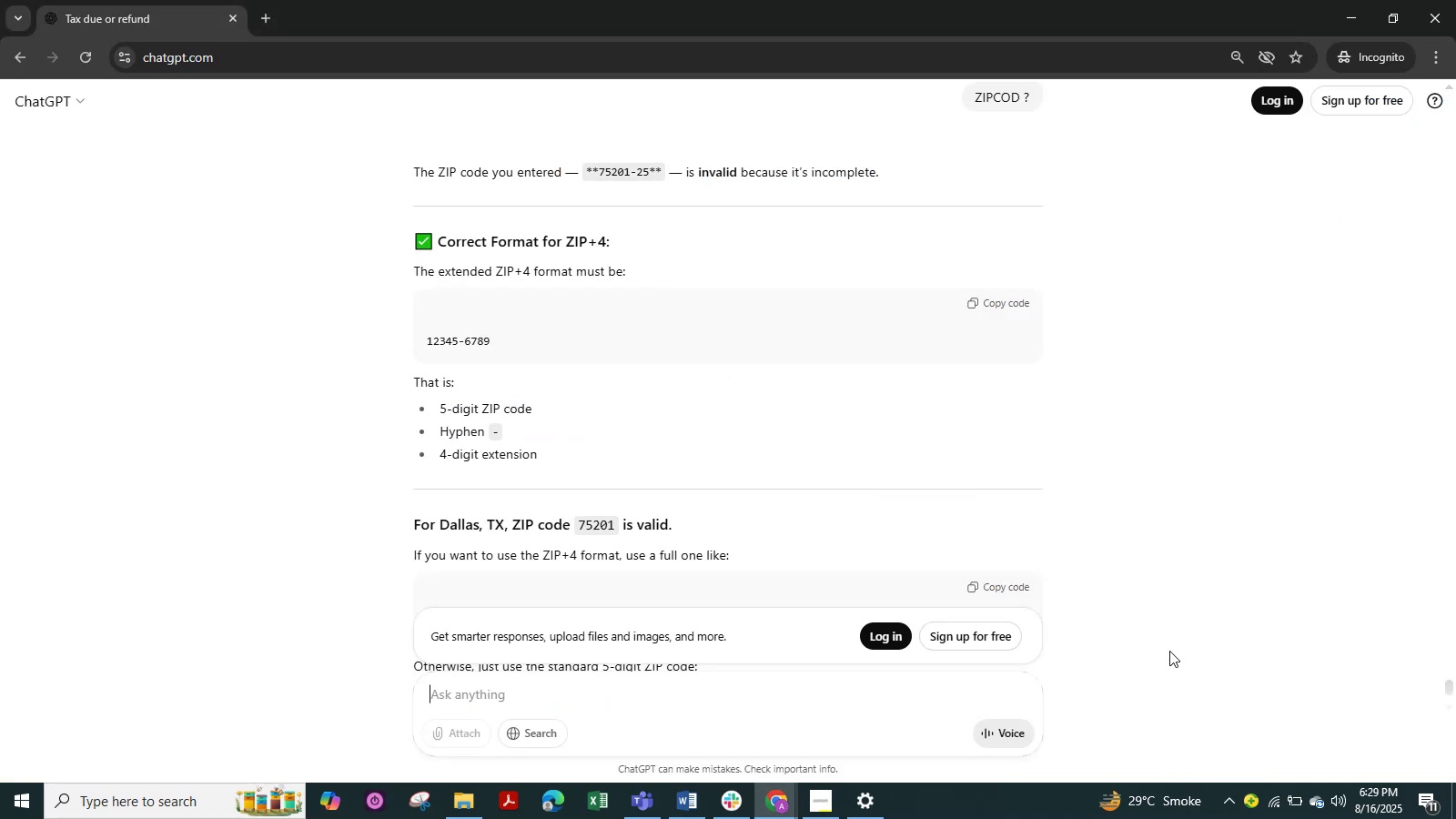 
key(Alt+Tab)
 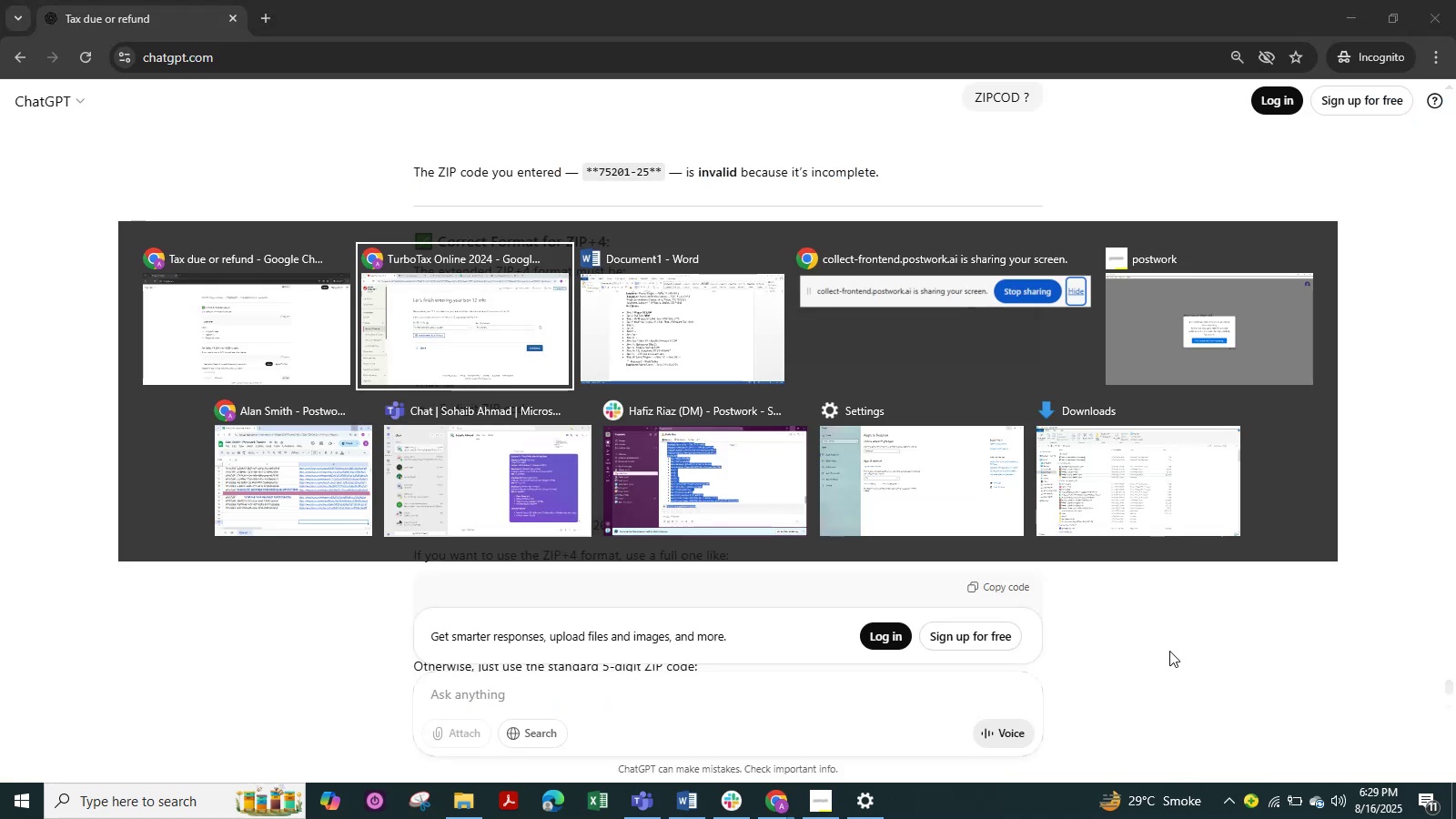 
key(Alt+ArrowLeft)
 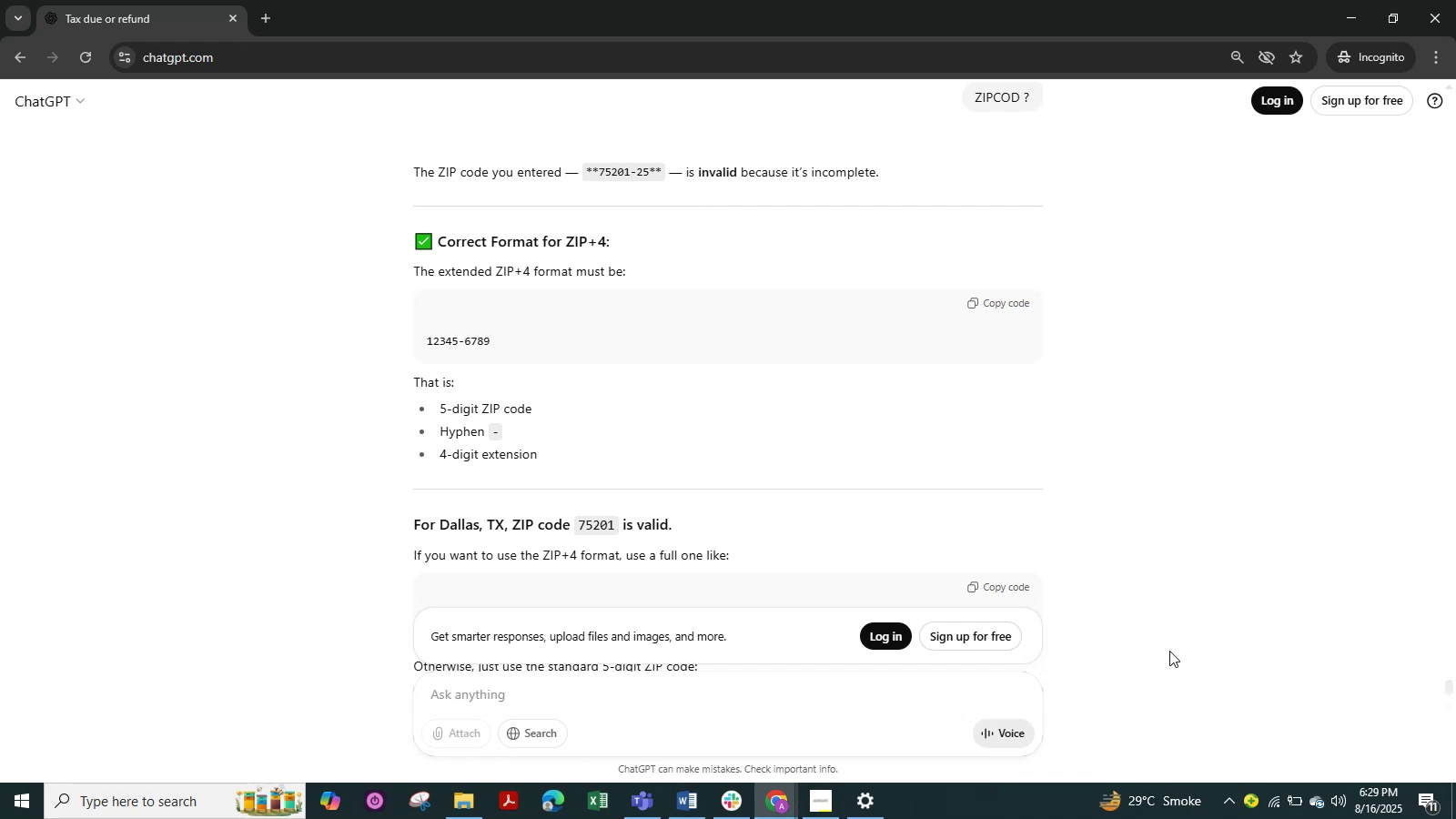 
key(Alt+Tab)
 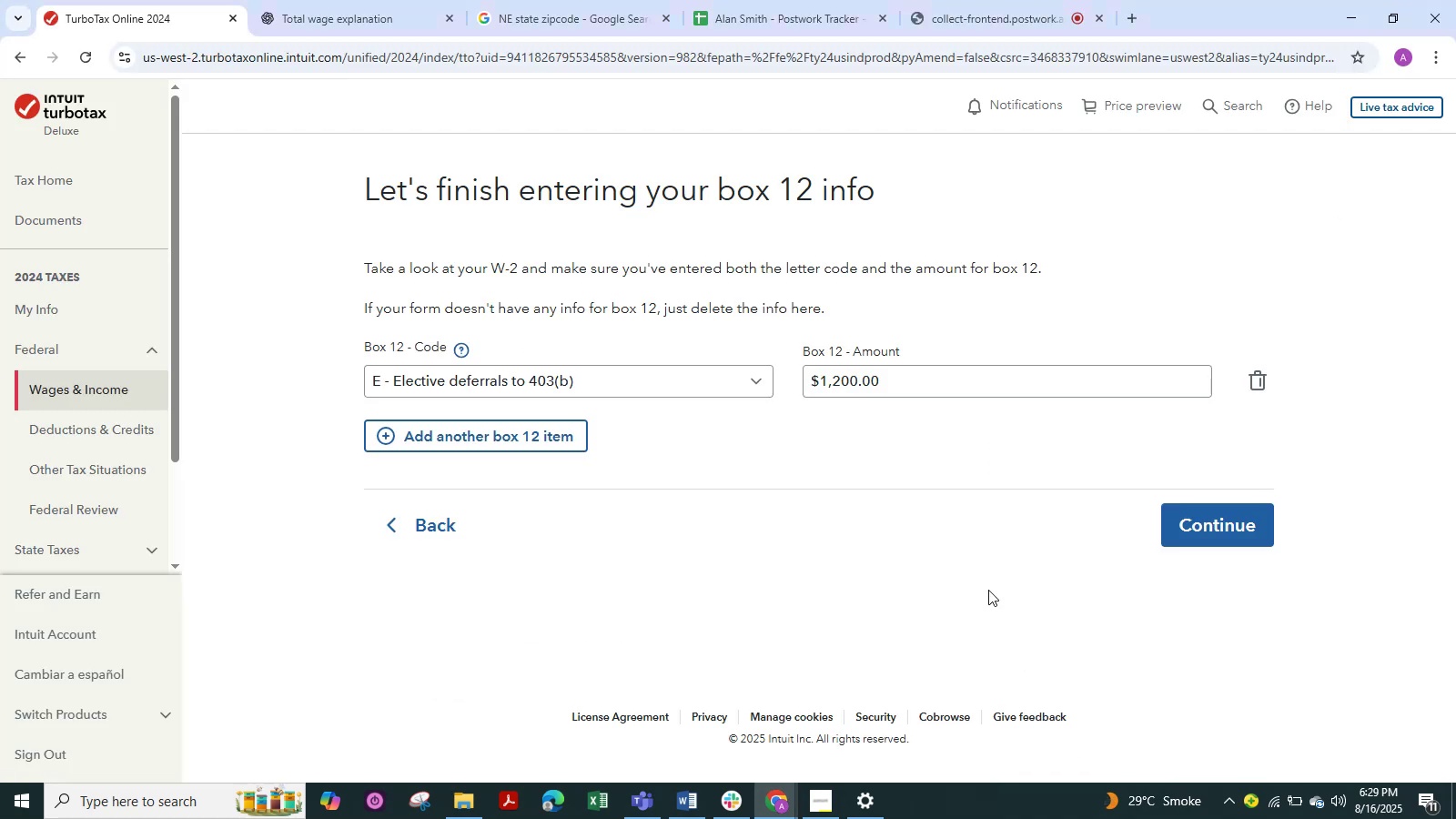 
scroll: coordinate [956, 541], scroll_direction: down, amount: 1.0
 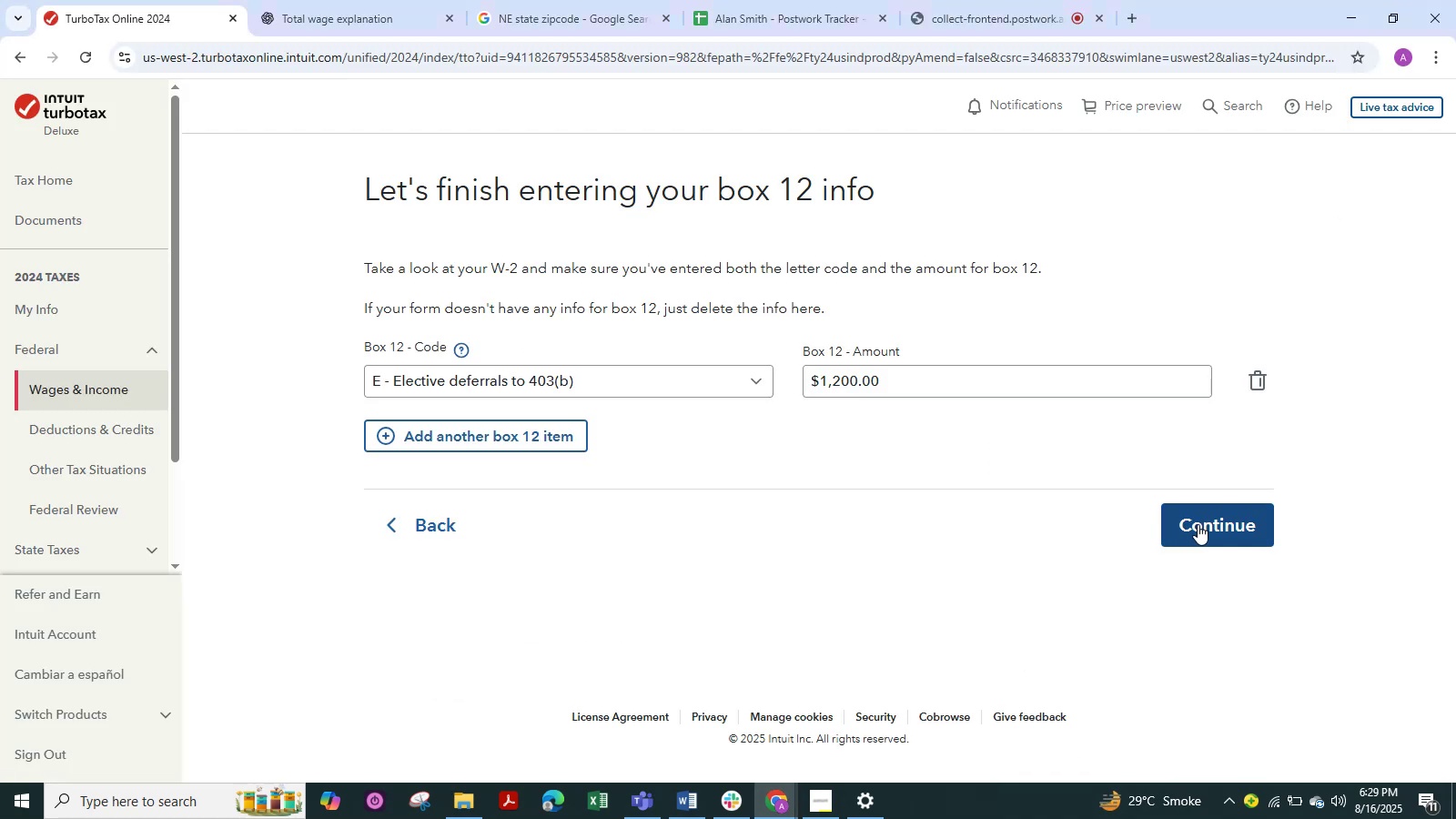 
left_click([1211, 522])
 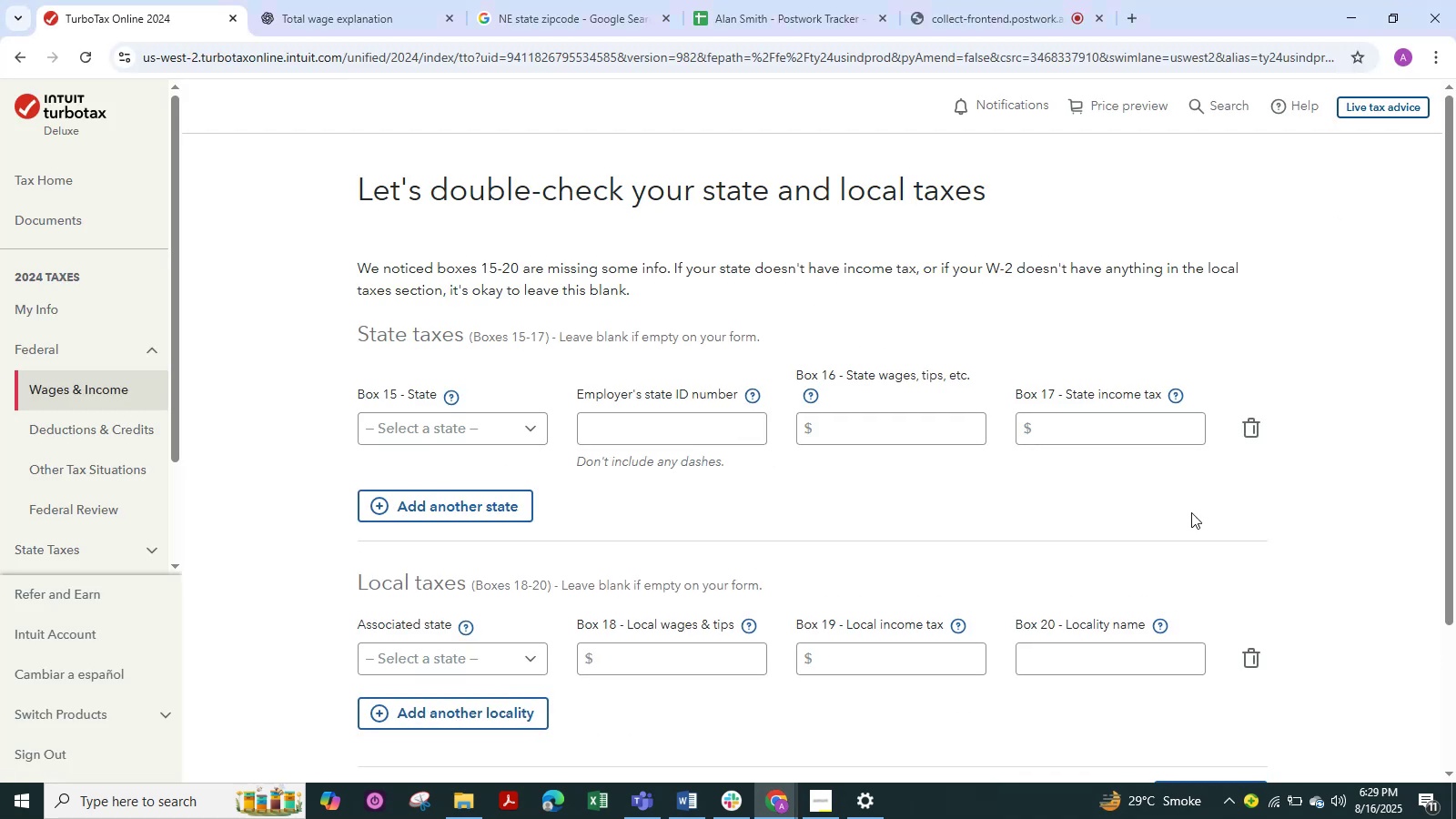 
scroll: coordinate [1204, 697], scroll_direction: down, amount: 9.0
 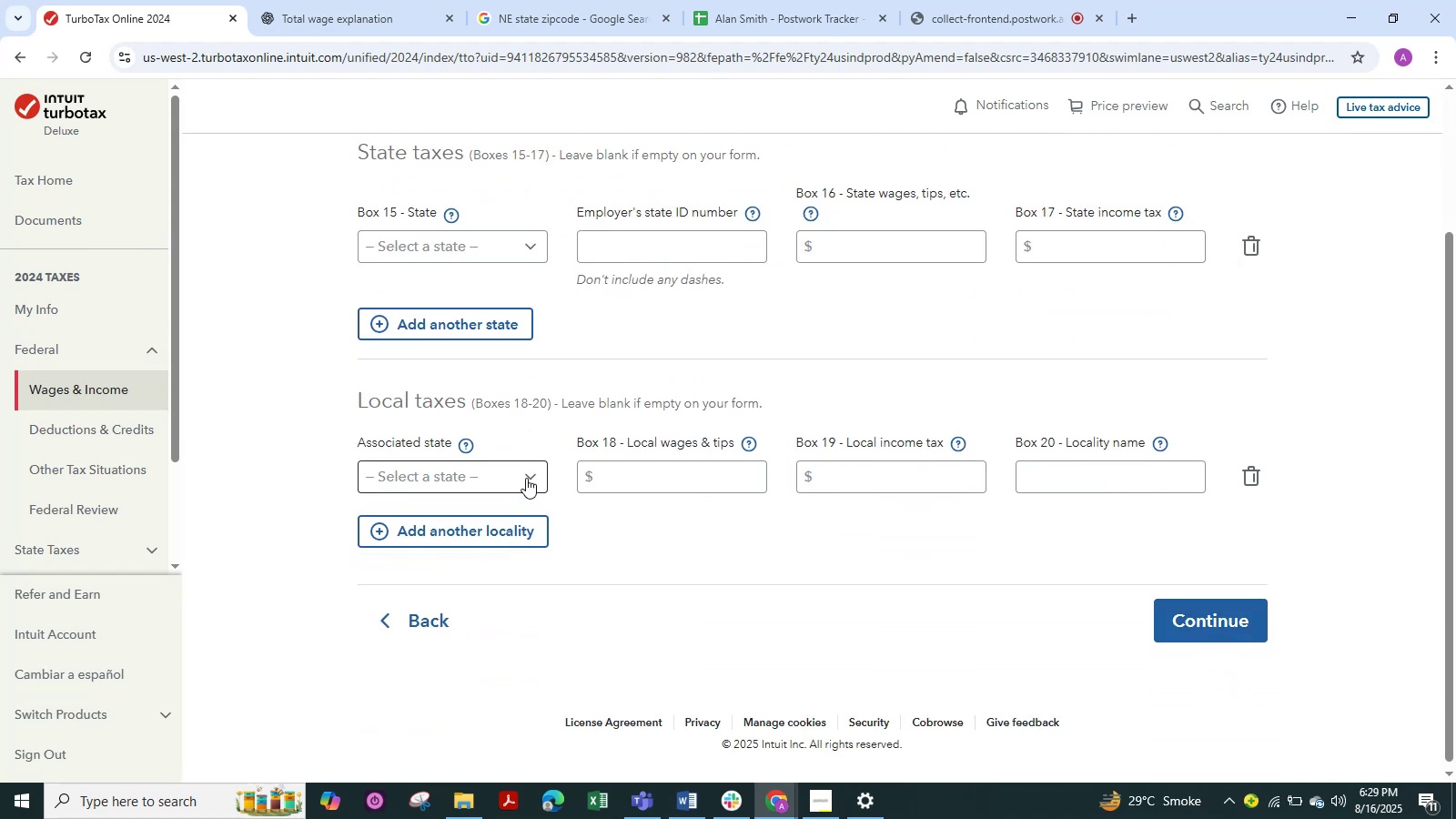 
left_click([526, 478])
 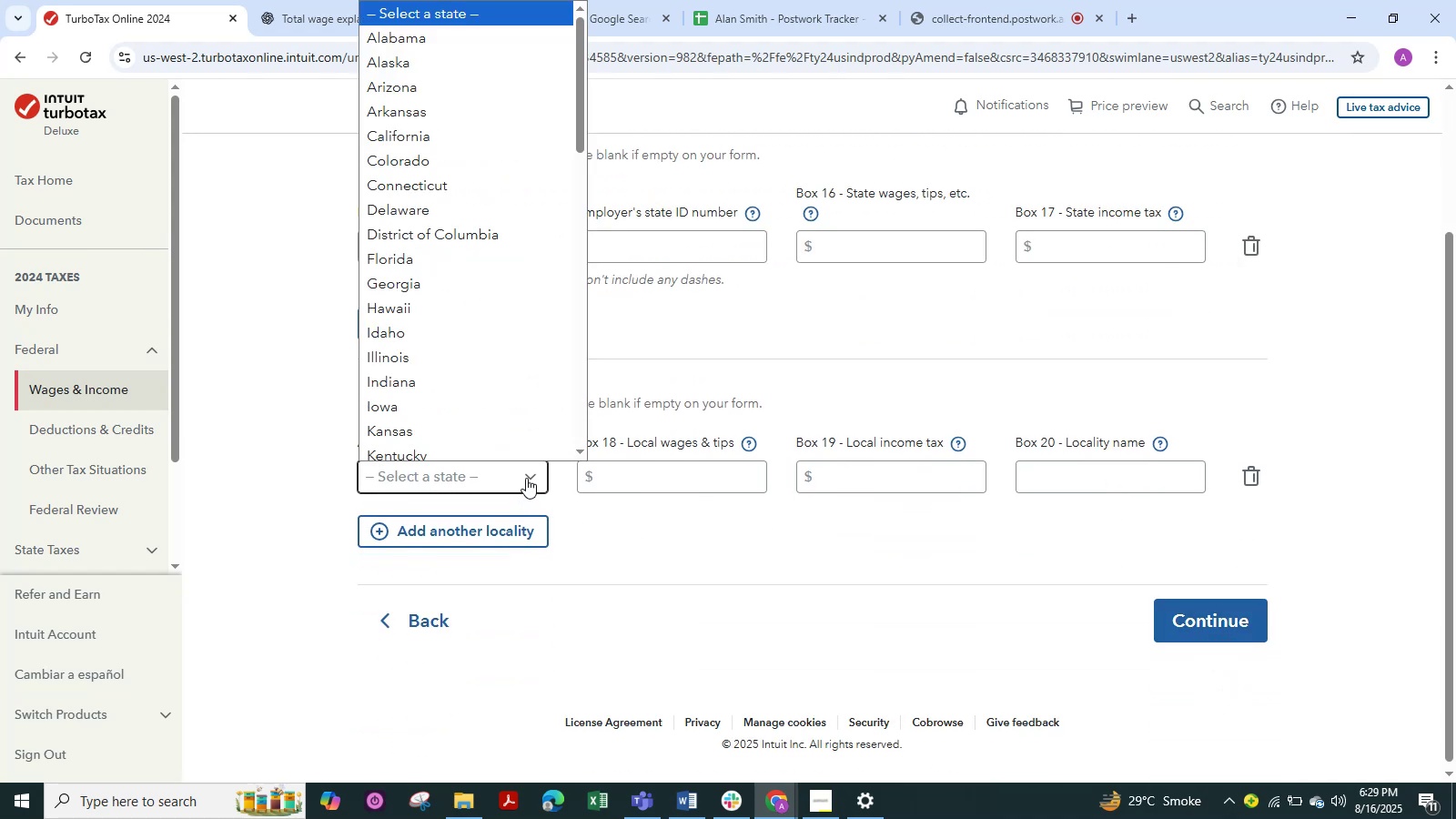 
key(Alt+Tab)
 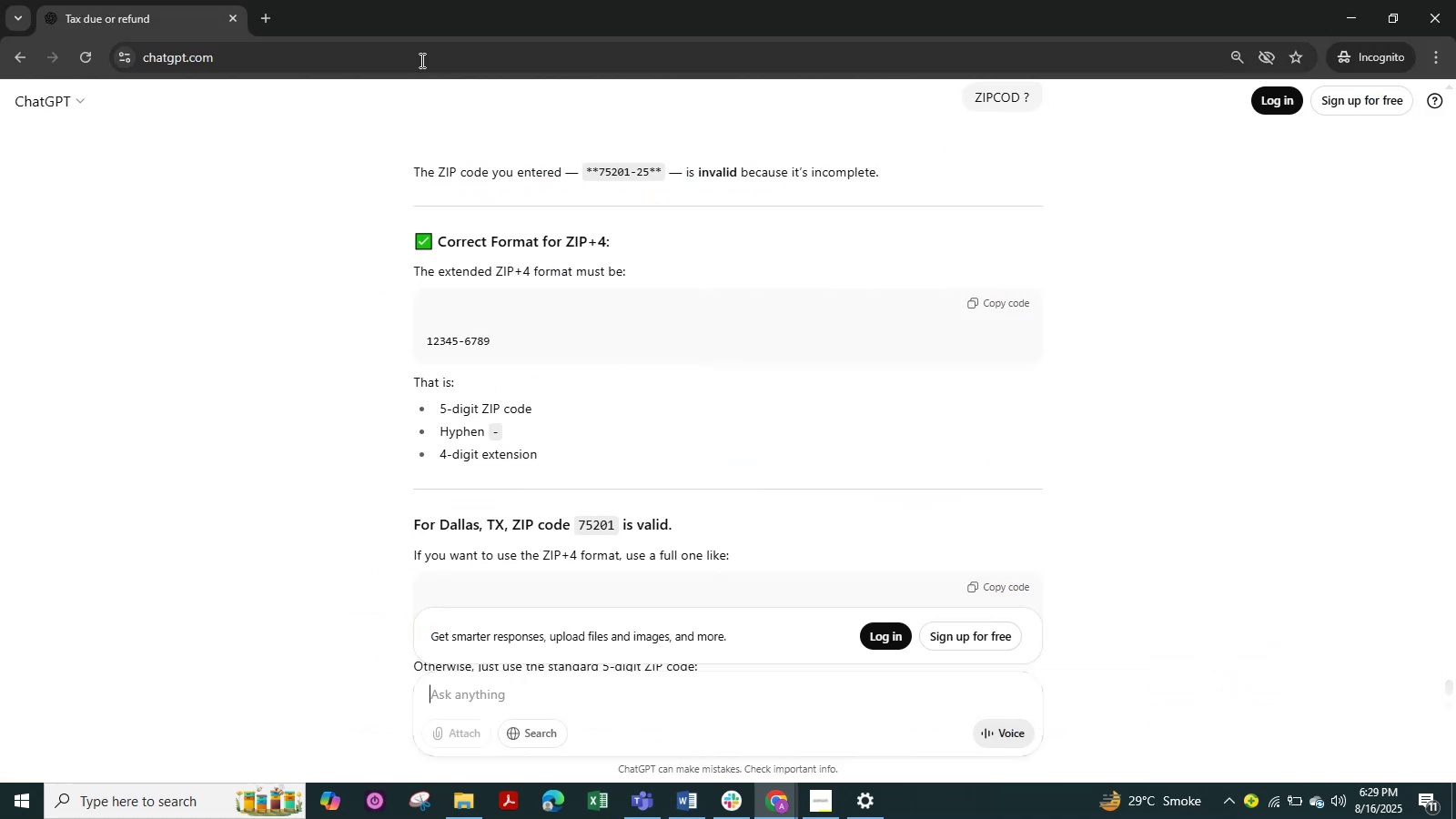 
key(Alt+Tab)
 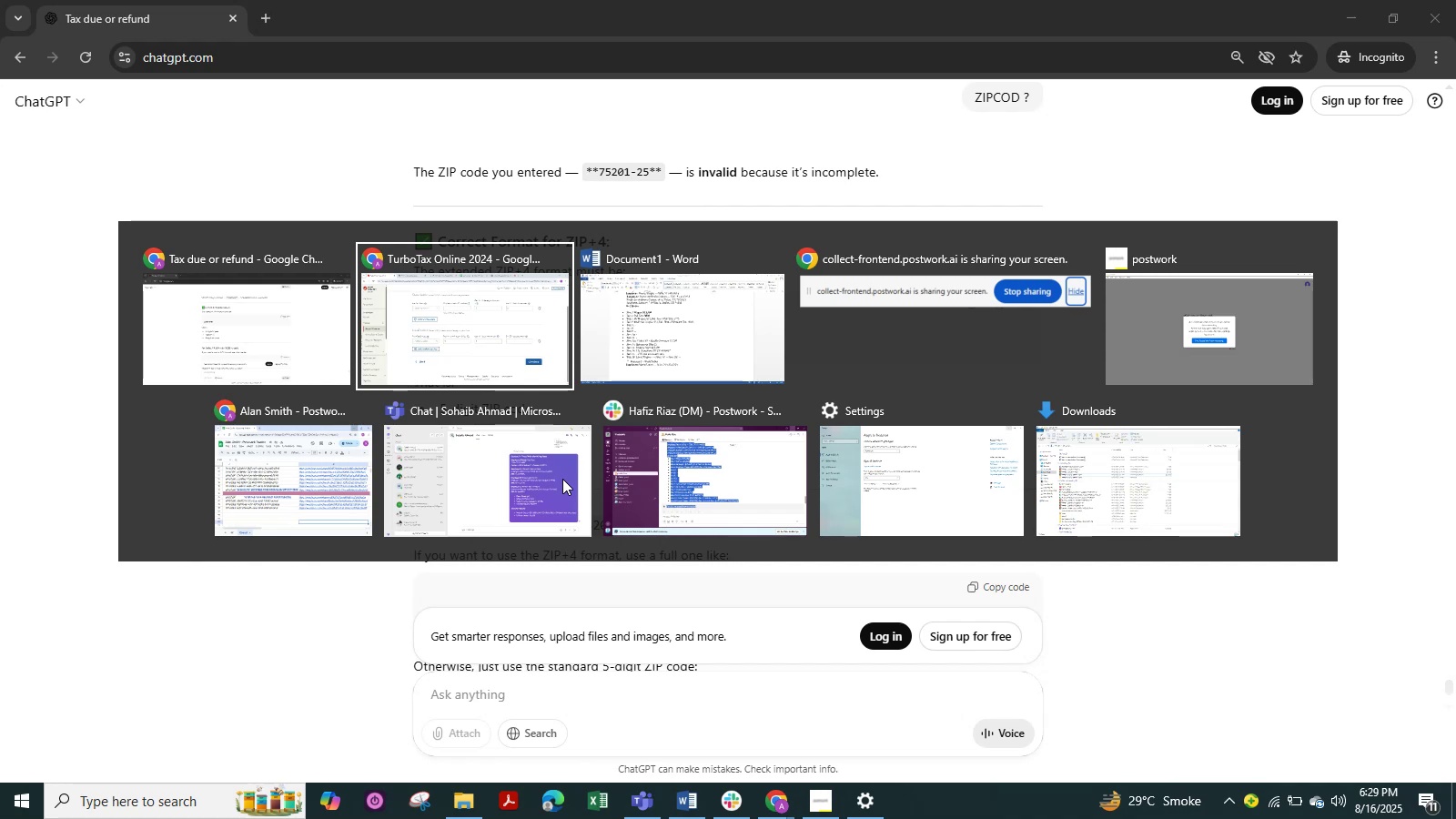 
key(Alt+Tab)
 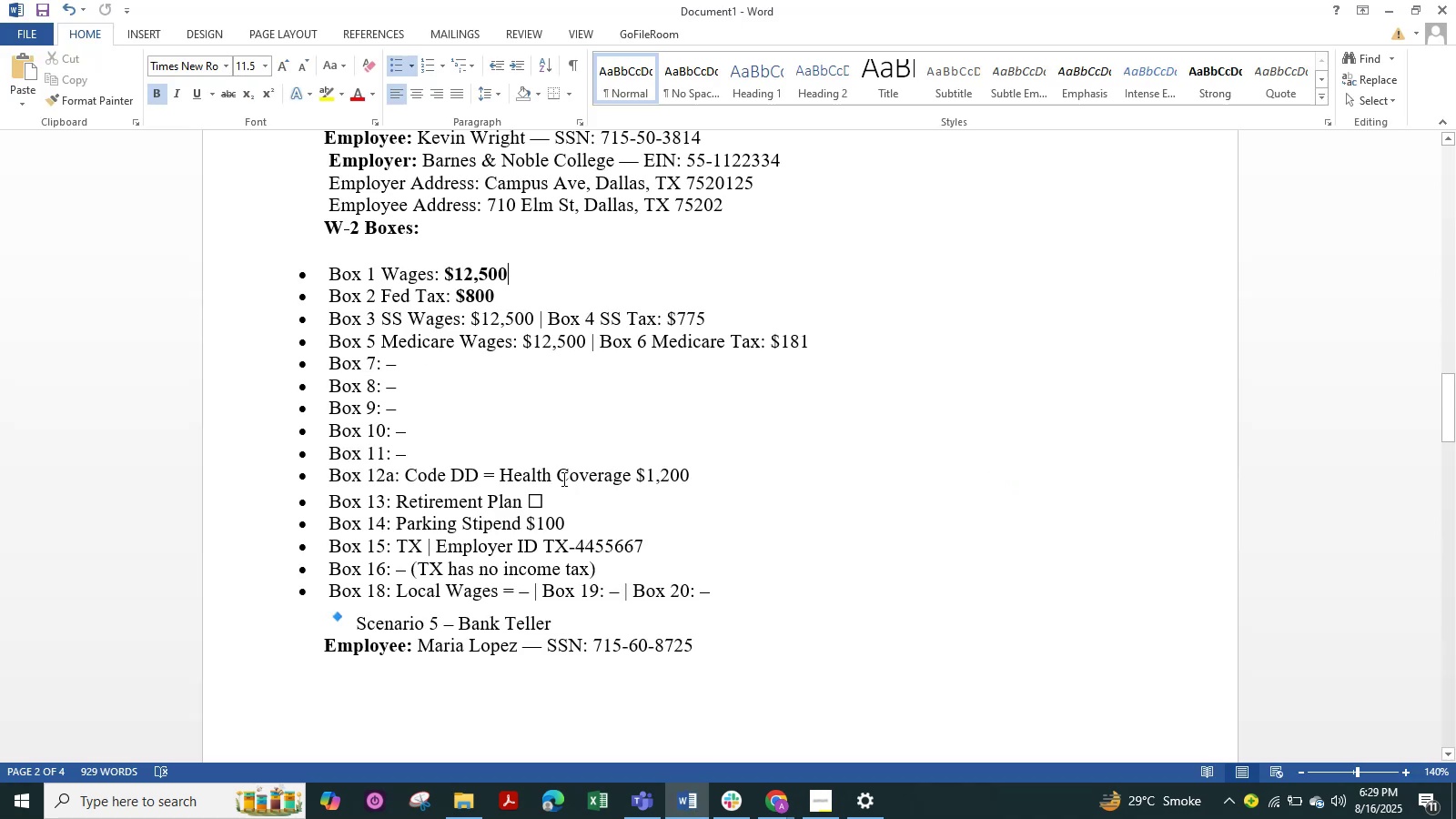 
key(Alt+Tab)
 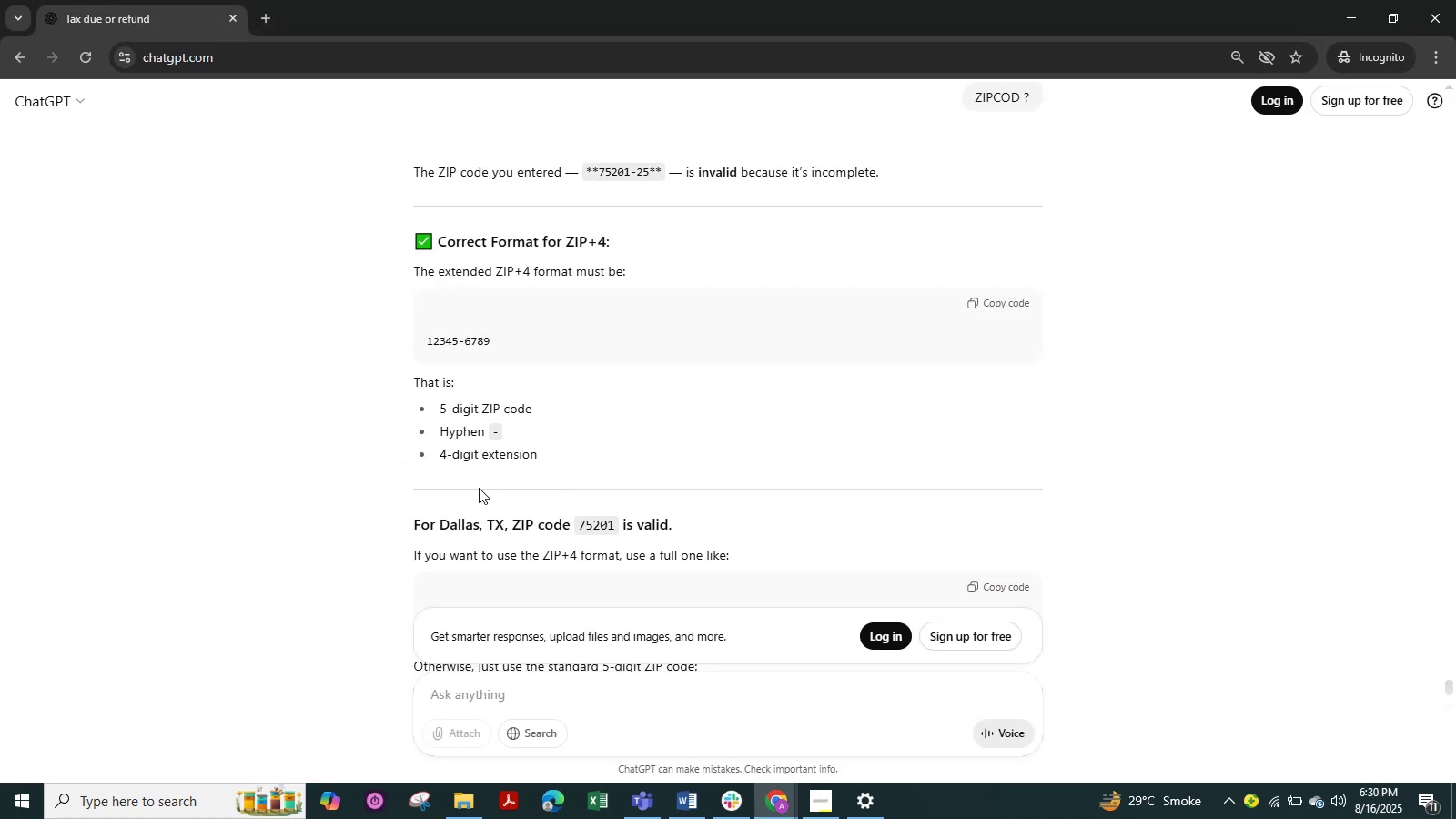 
key(Alt+Tab)
 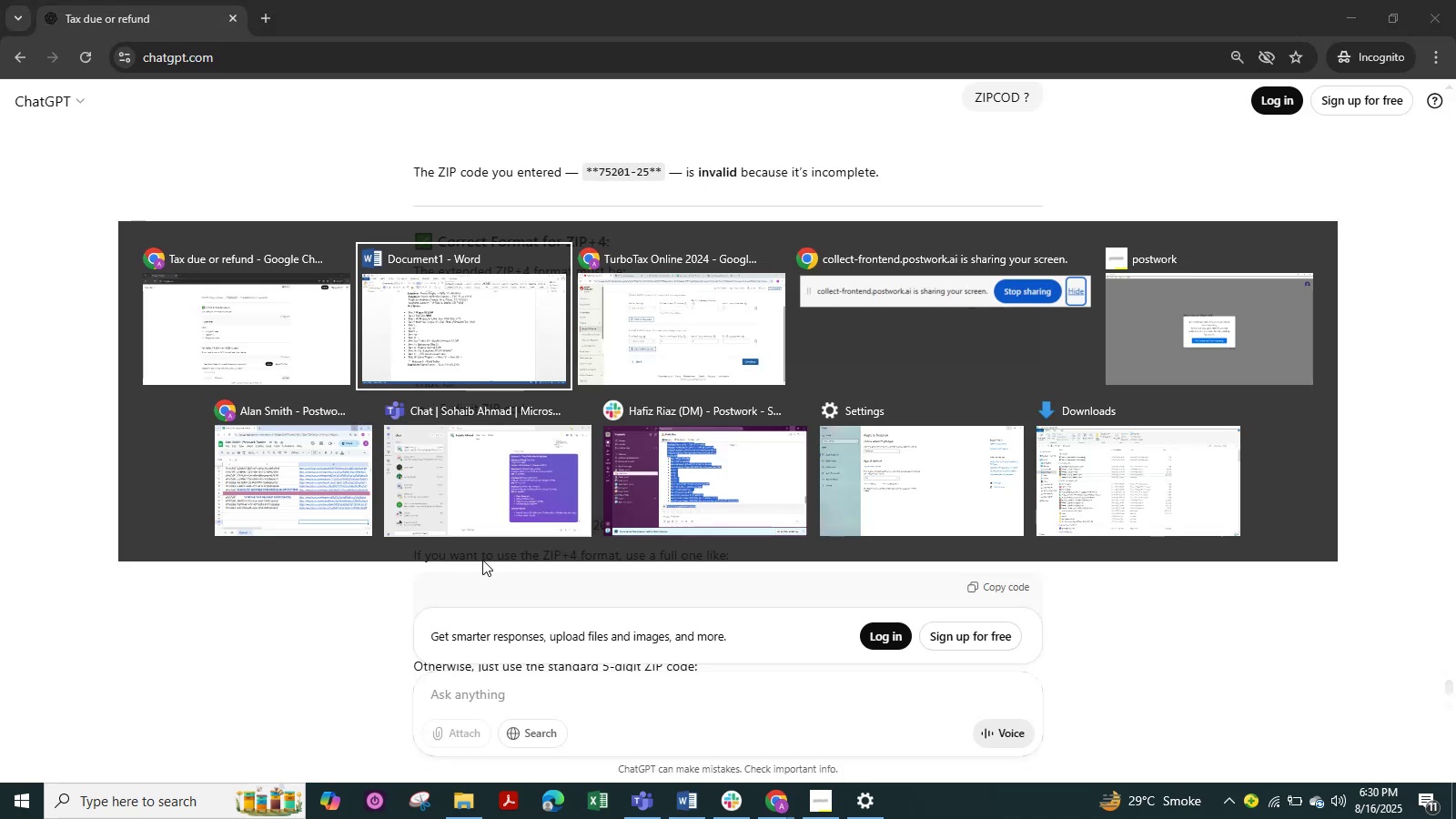 
key(Alt+Tab)
 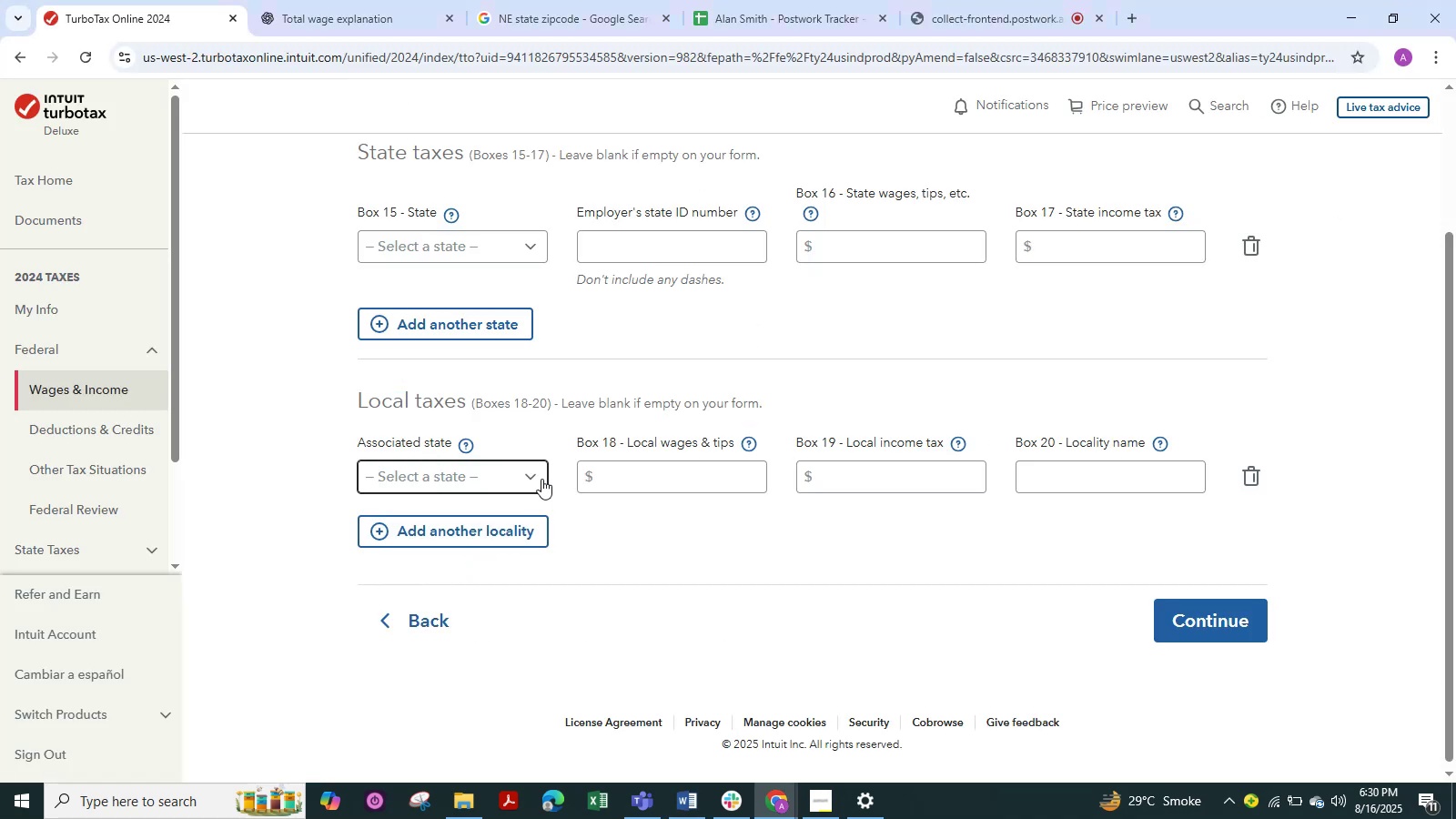 
left_click([538, 479])
 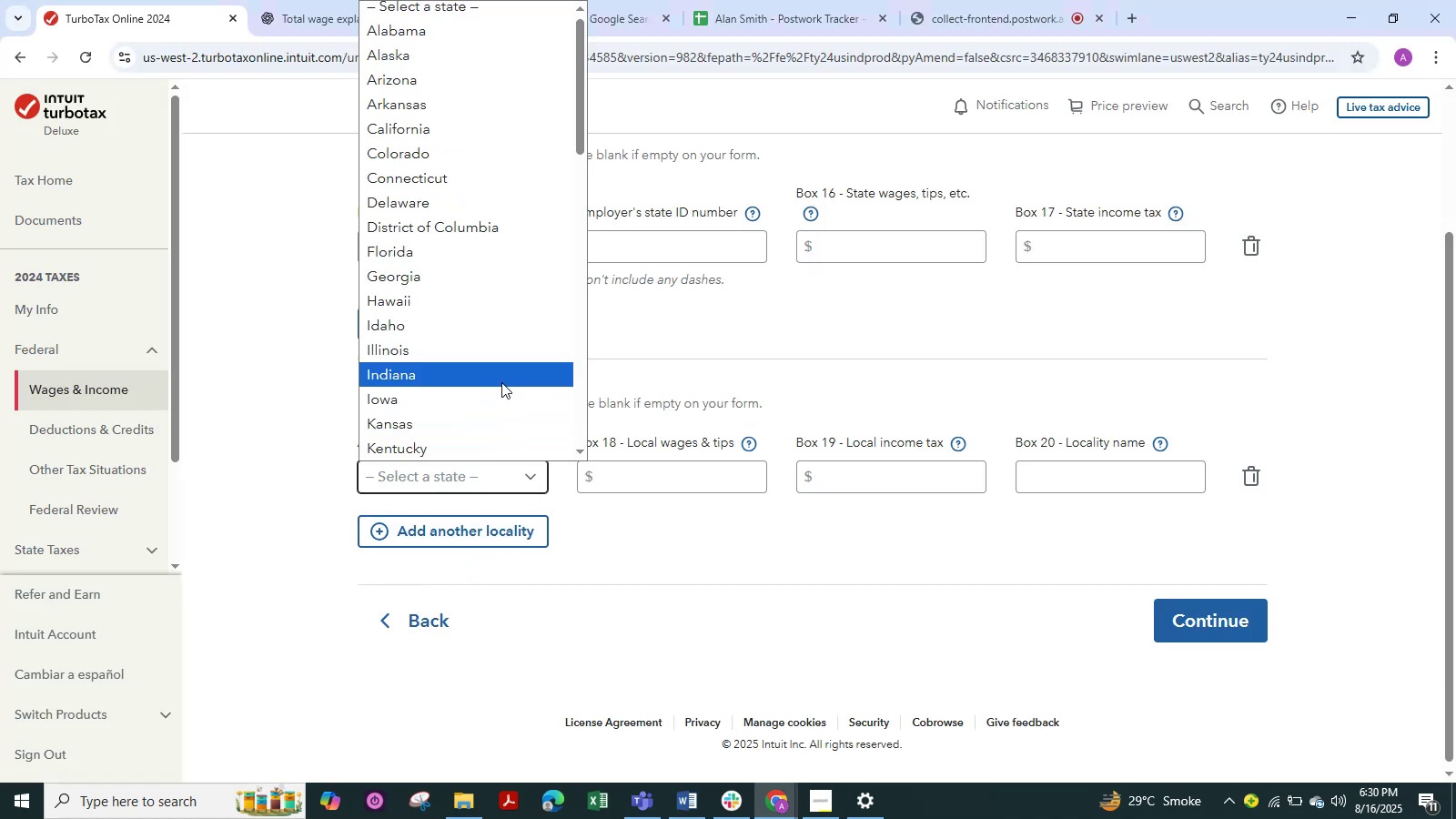 
scroll: coordinate [528, 390], scroll_direction: down, amount: 3.0
 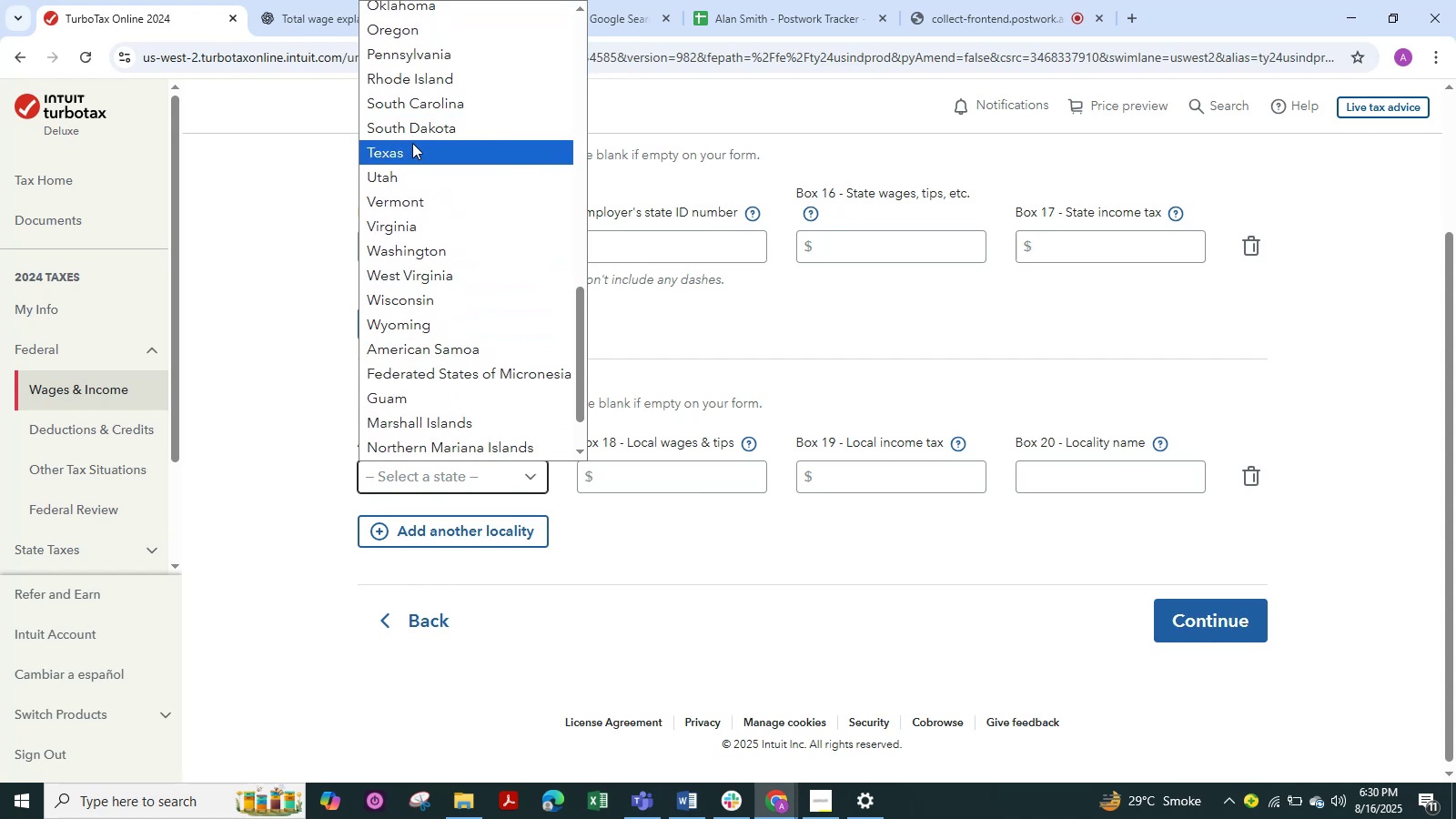 
left_click([412, 143])
 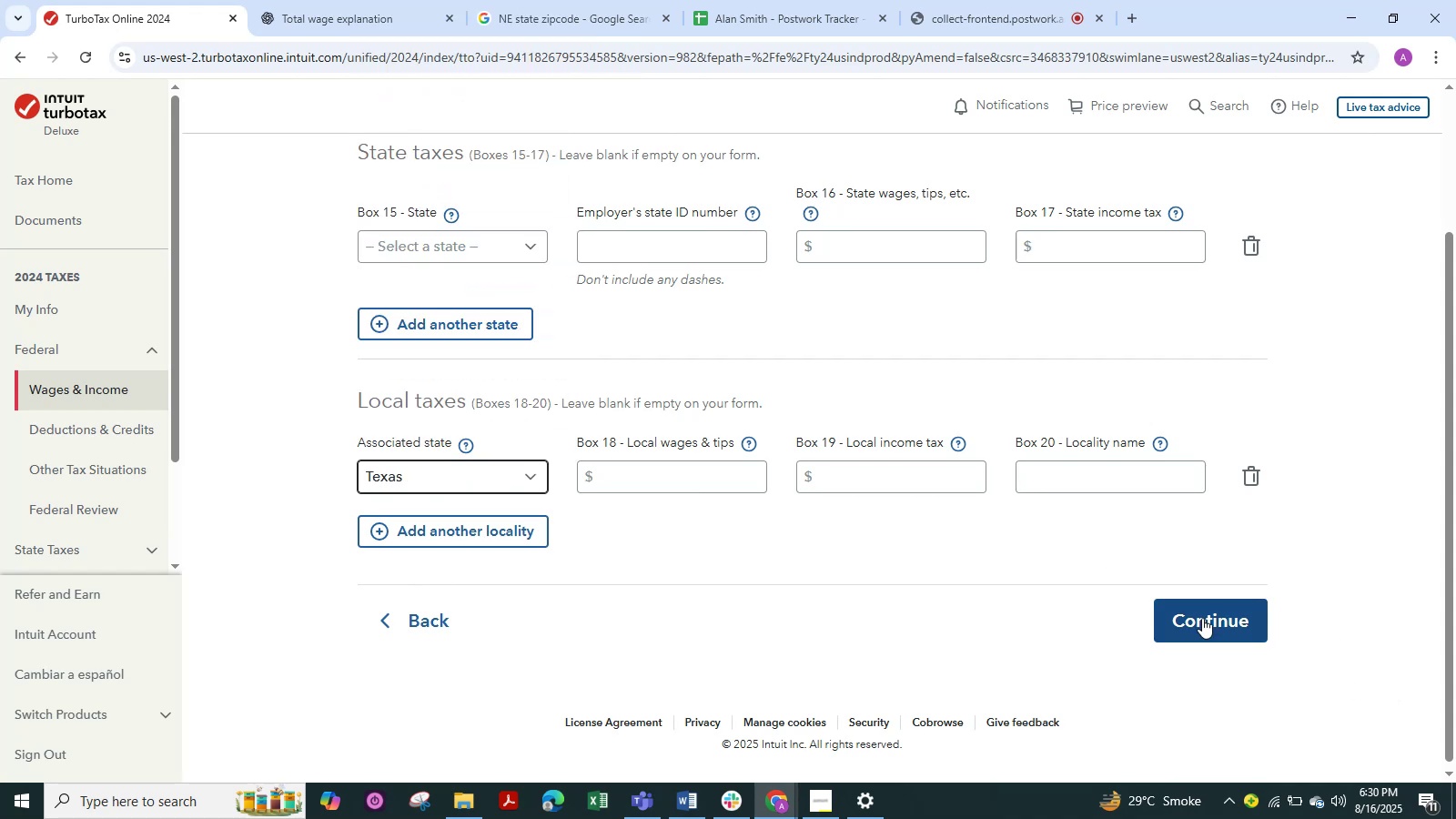 
left_click([1204, 618])
 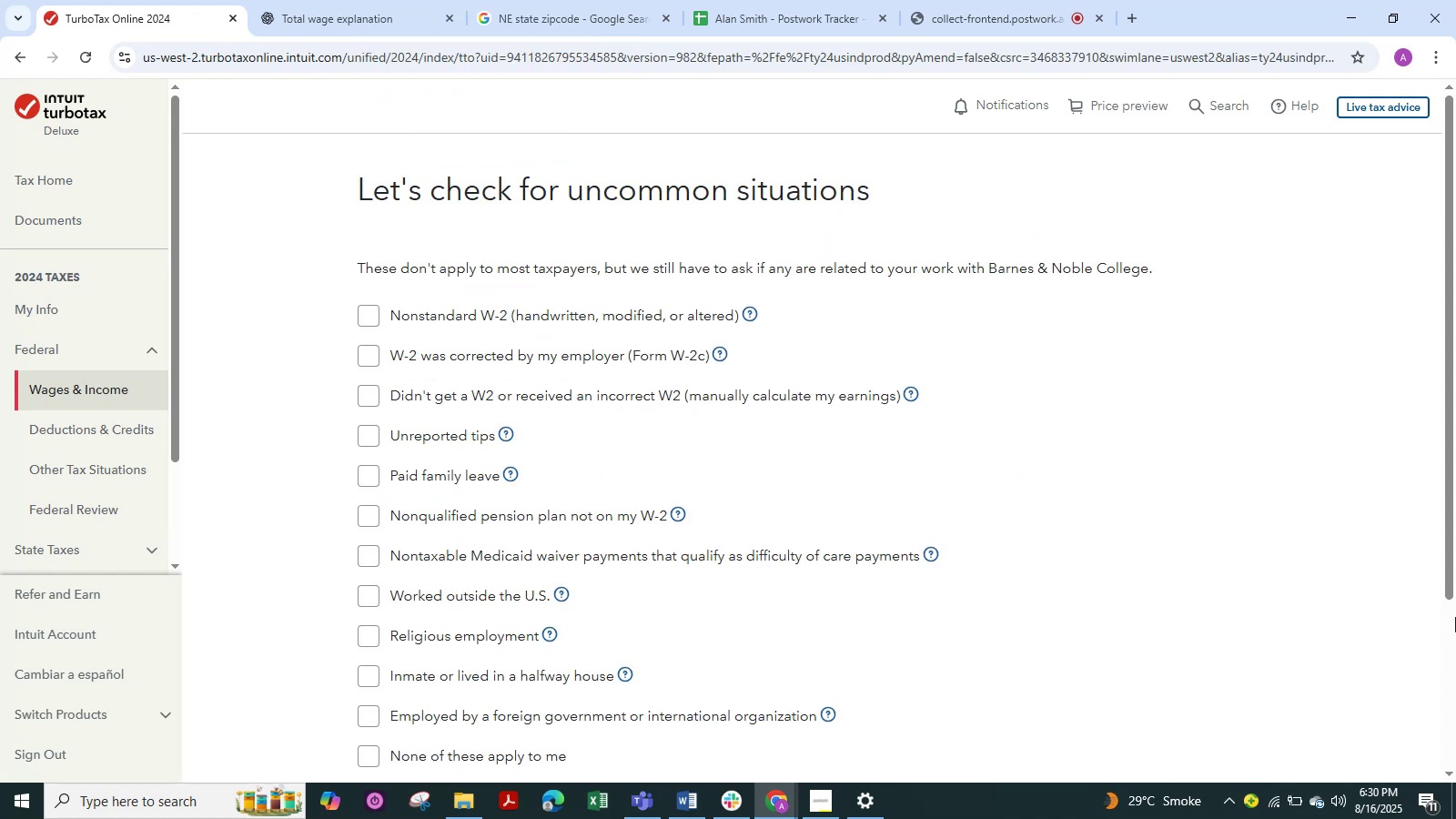 
scroll: coordinate [839, 567], scroll_direction: down, amount: 5.0
 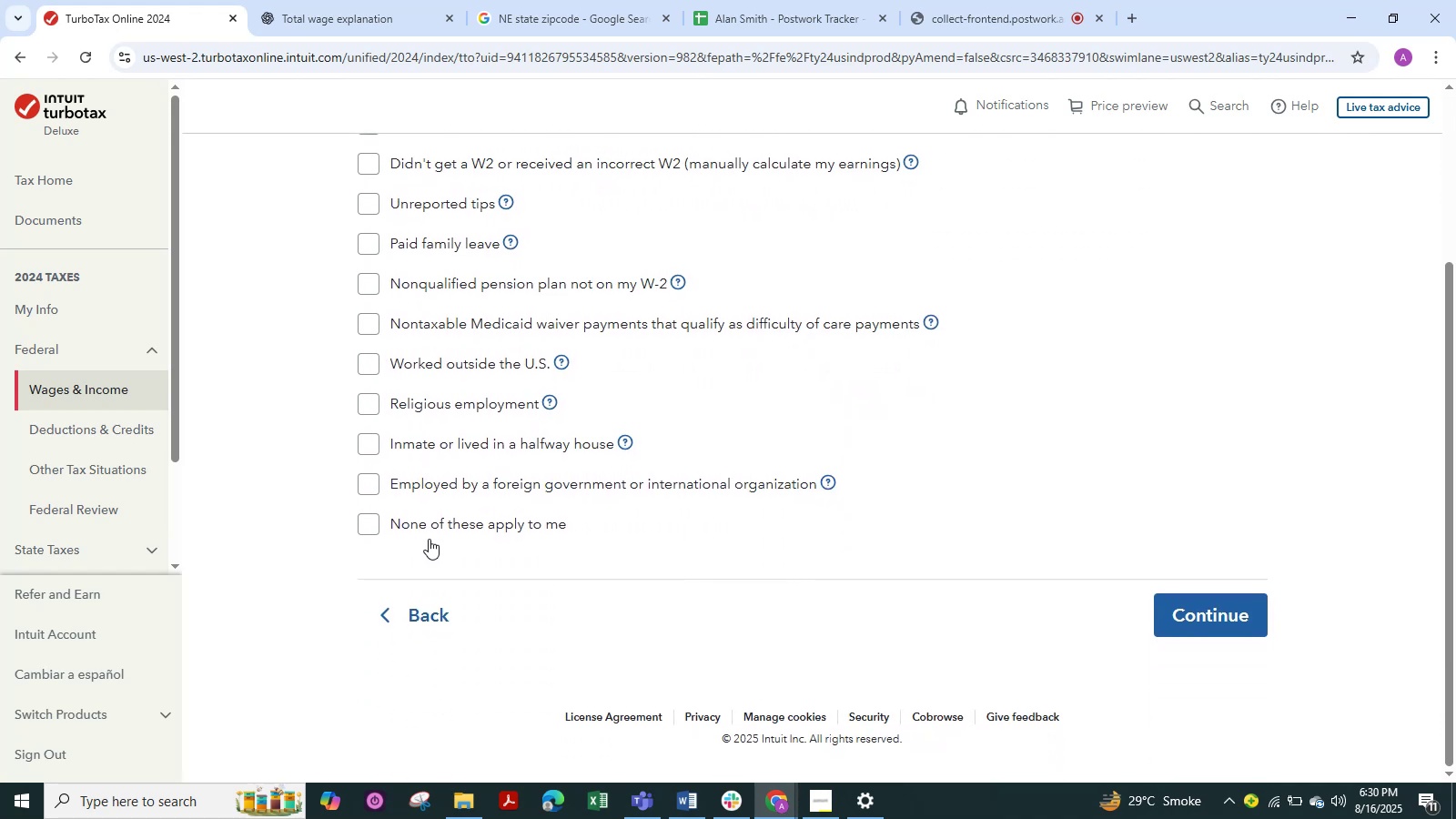 
left_click([415, 531])
 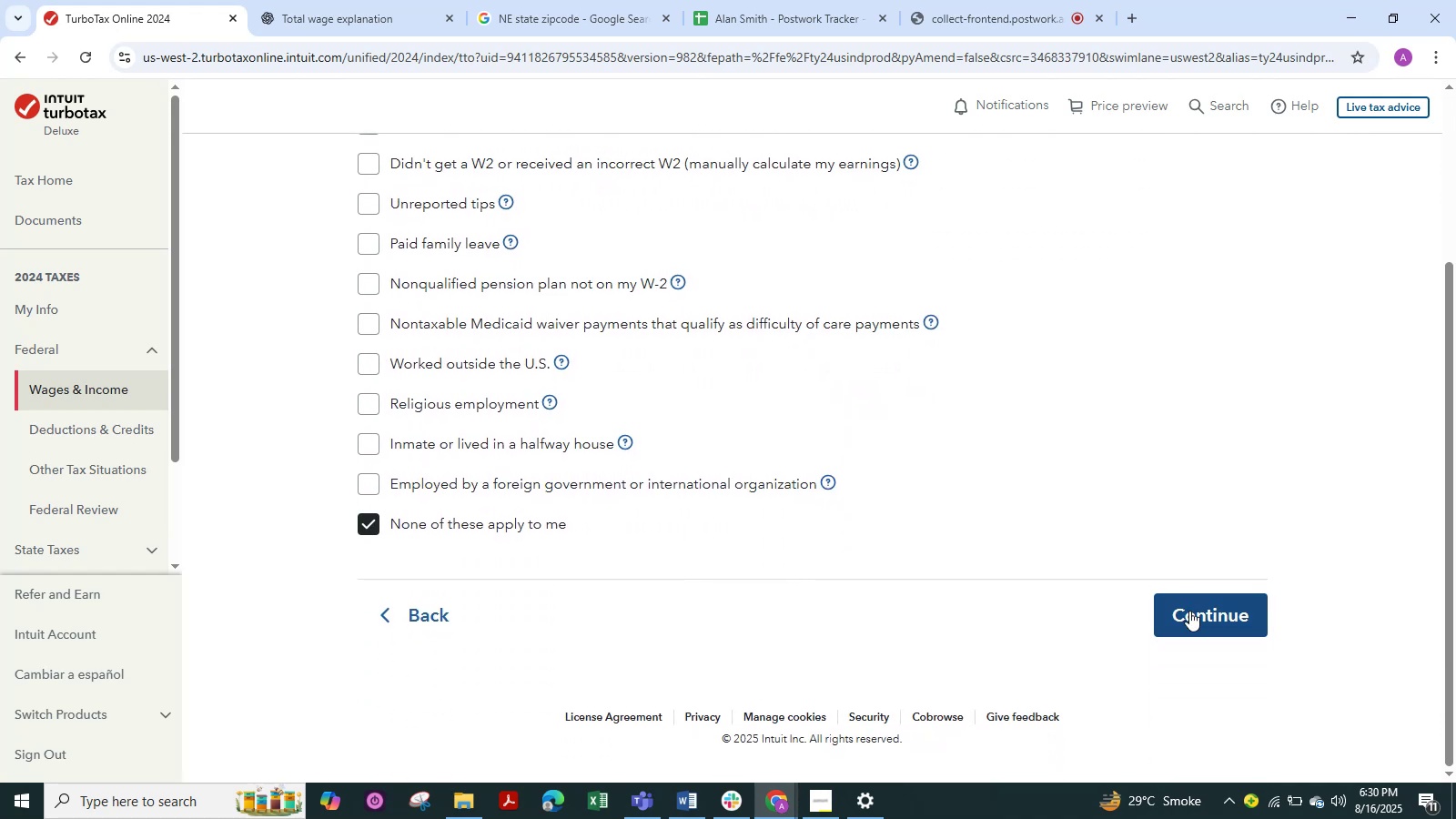 
left_click([1189, 612])
 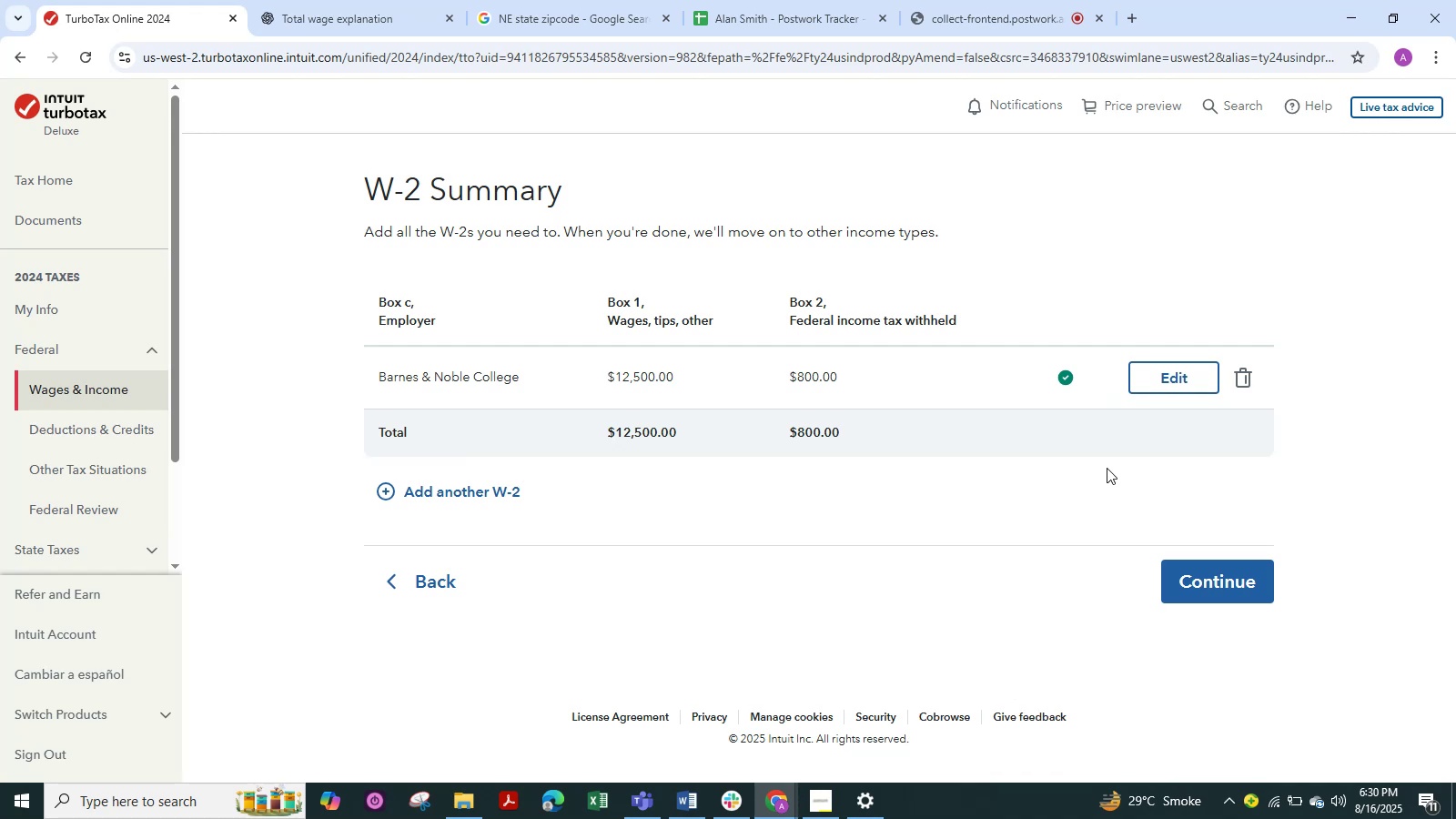 
wait(17.36)
 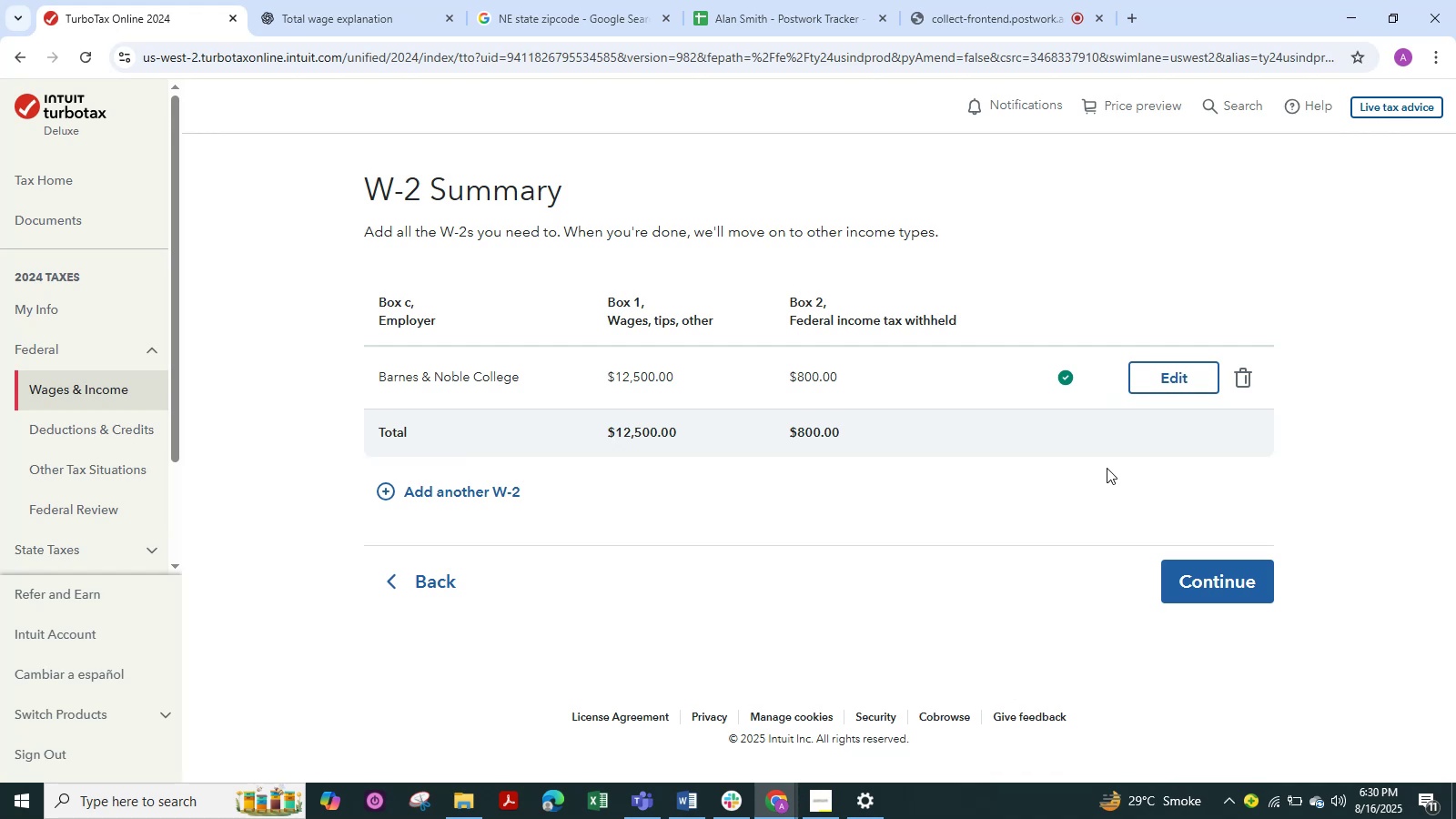 
left_click([1201, 588])
 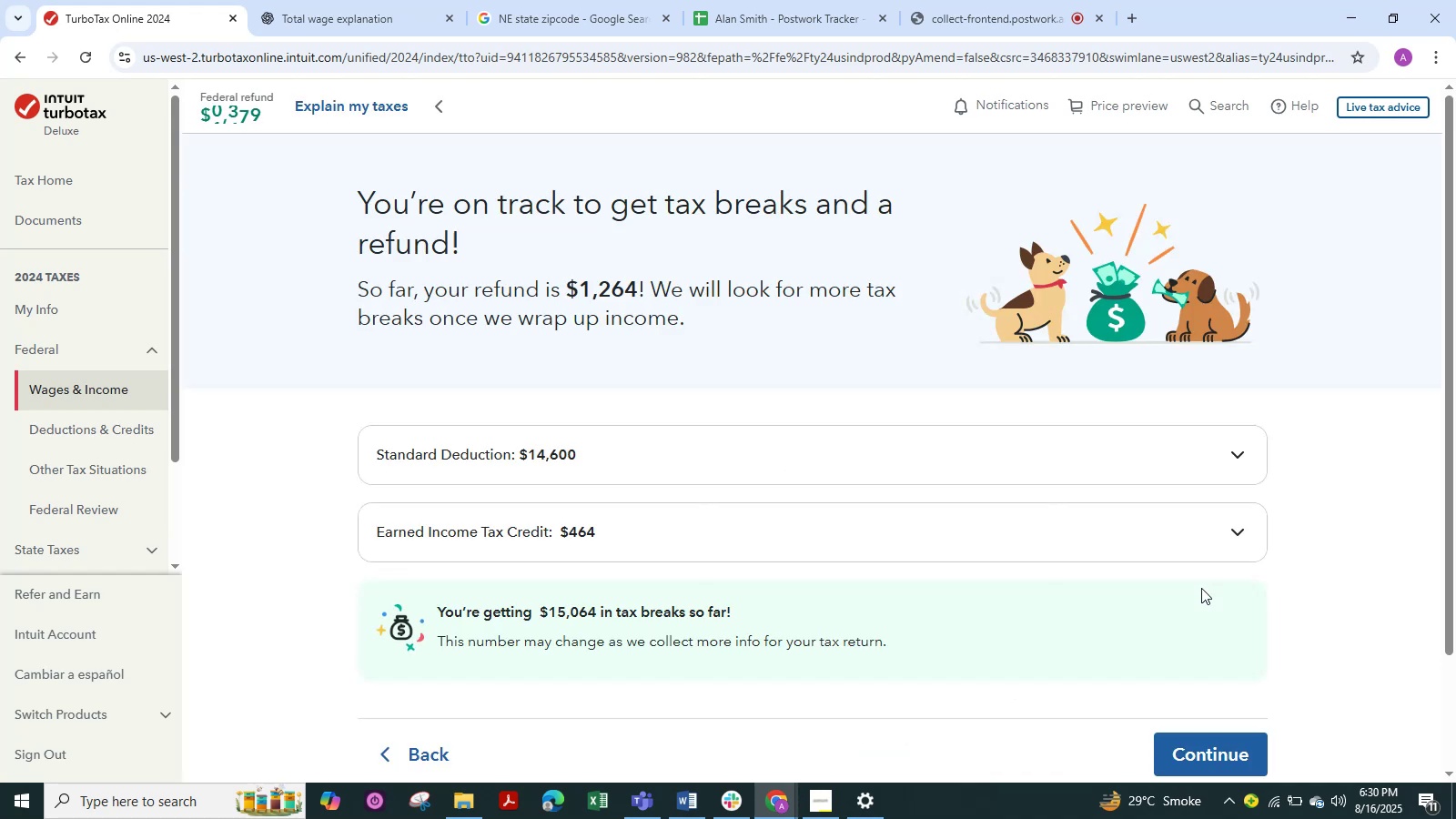 
scroll: coordinate [1049, 581], scroll_direction: down, amount: 1.0
 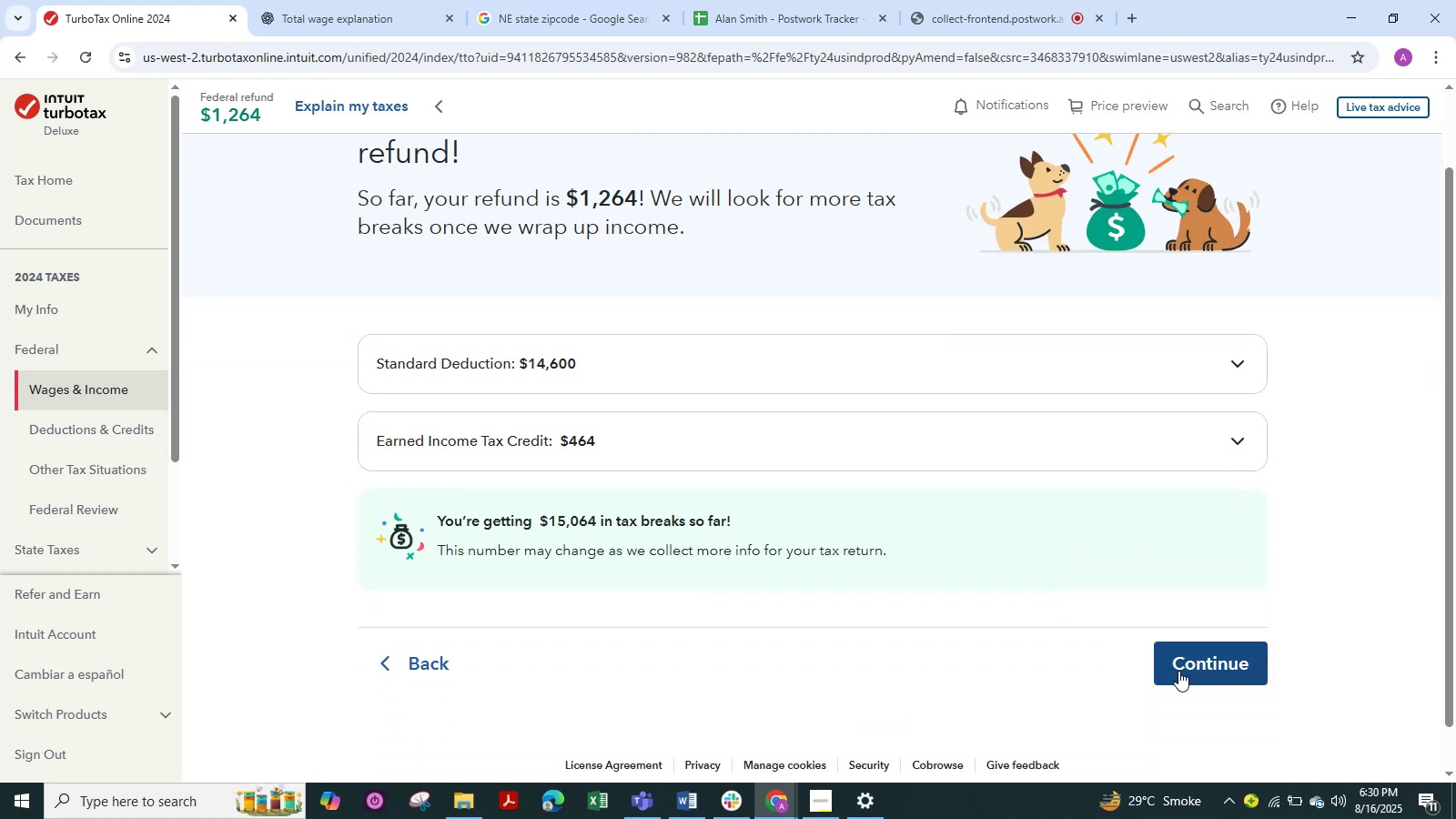 
left_click([1178, 671])
 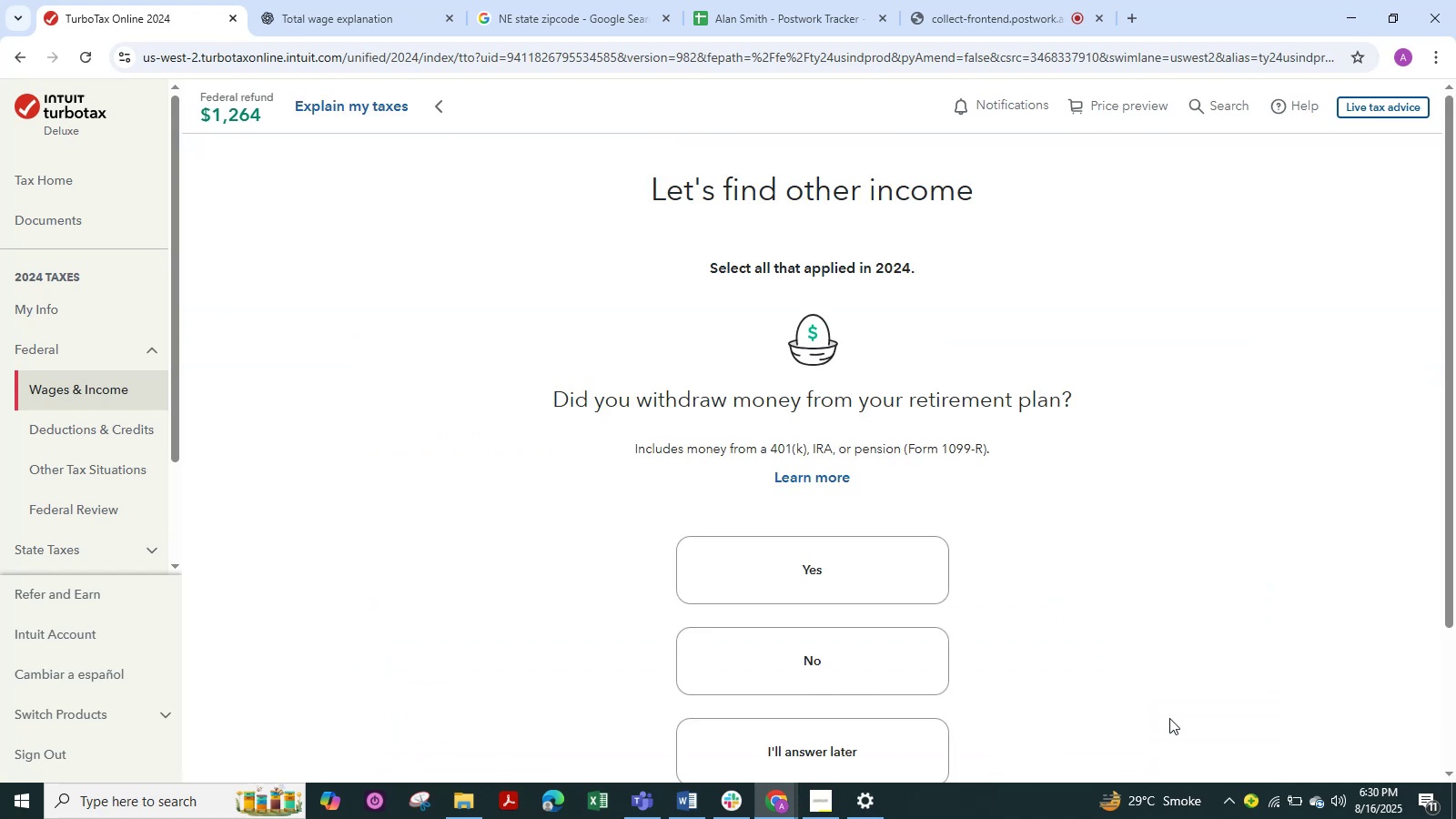 
wait(5.12)
 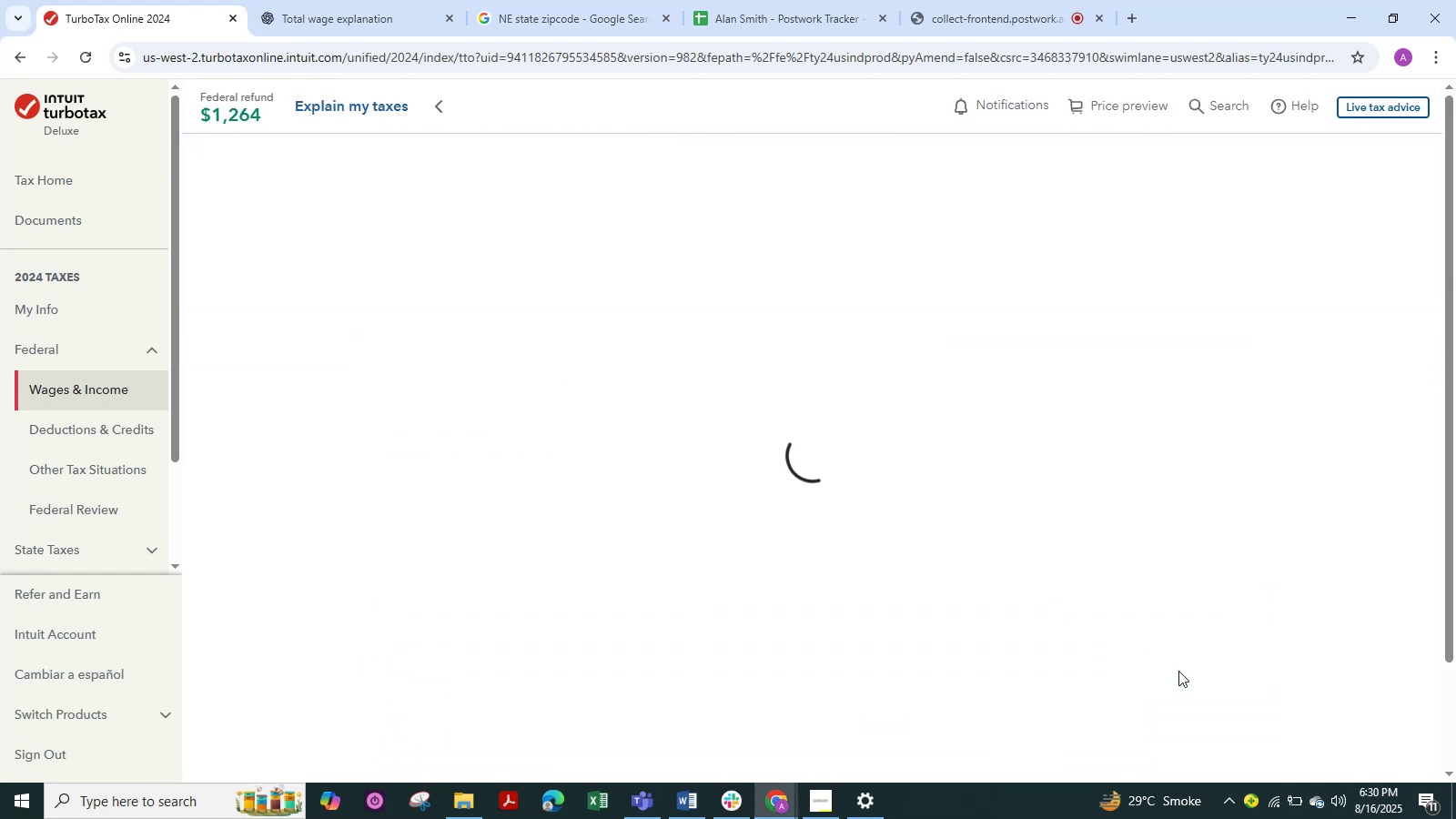 
left_click([870, 644])
 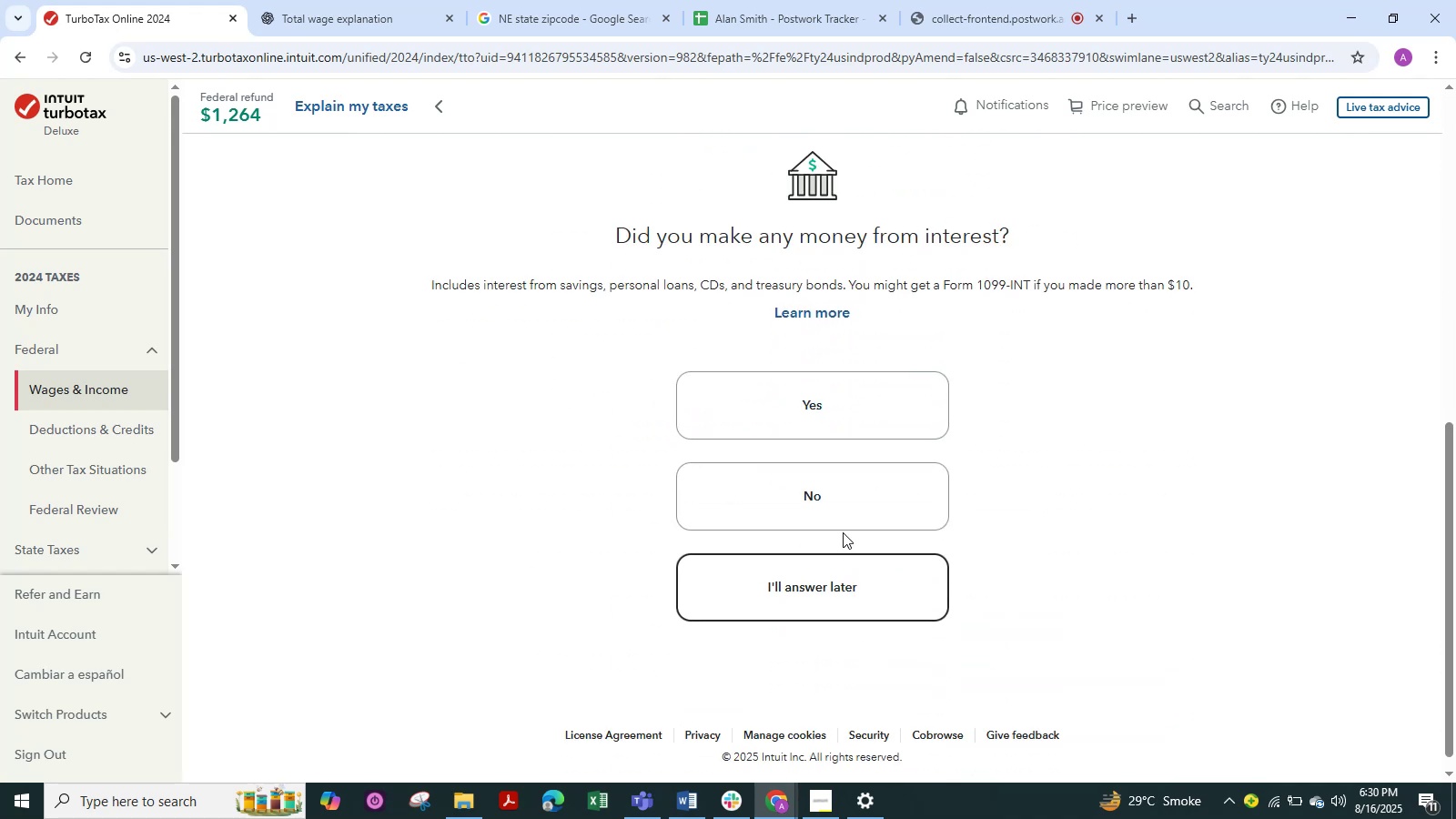 
left_click([840, 504])
 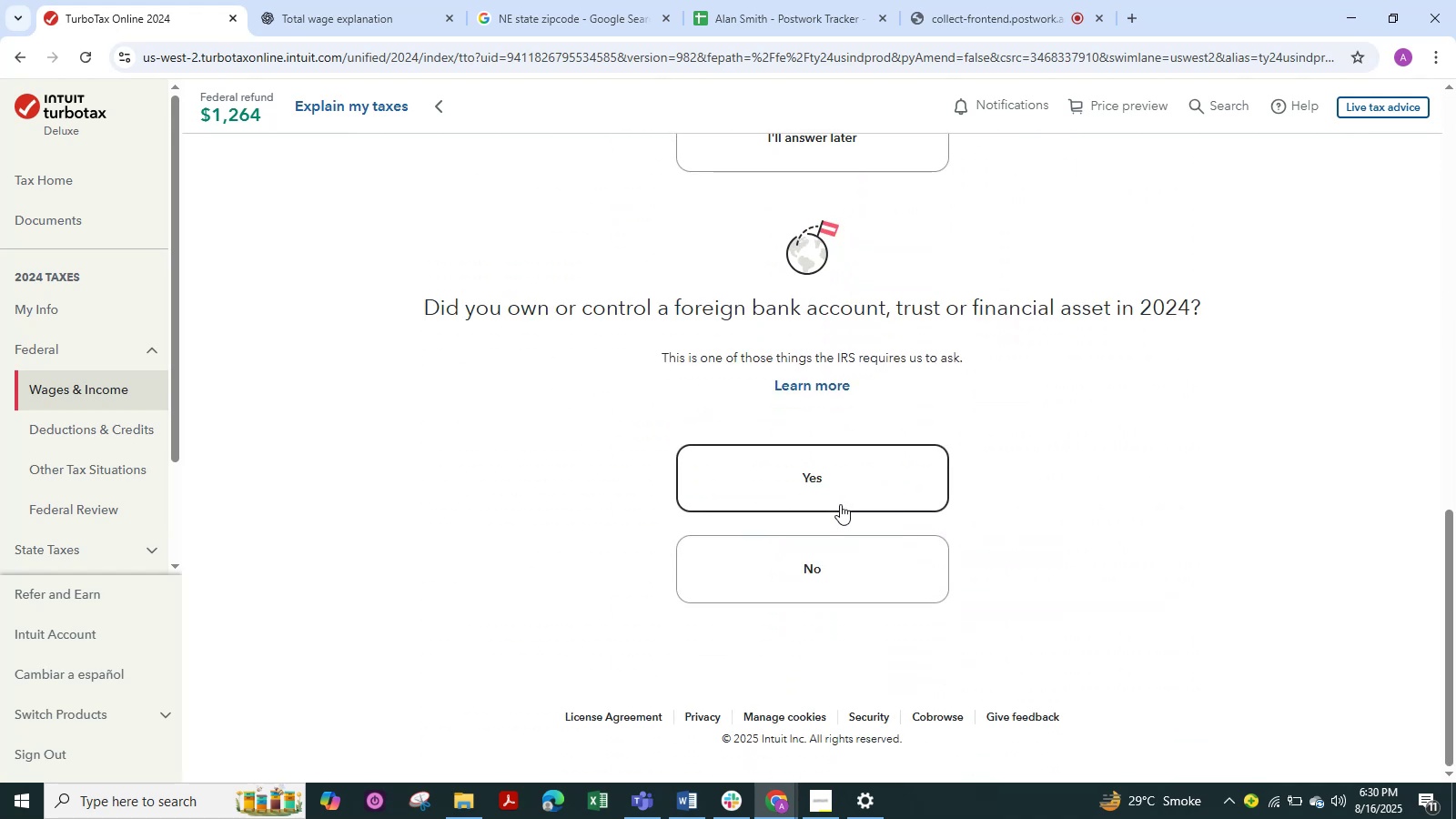 
wait(8.0)
 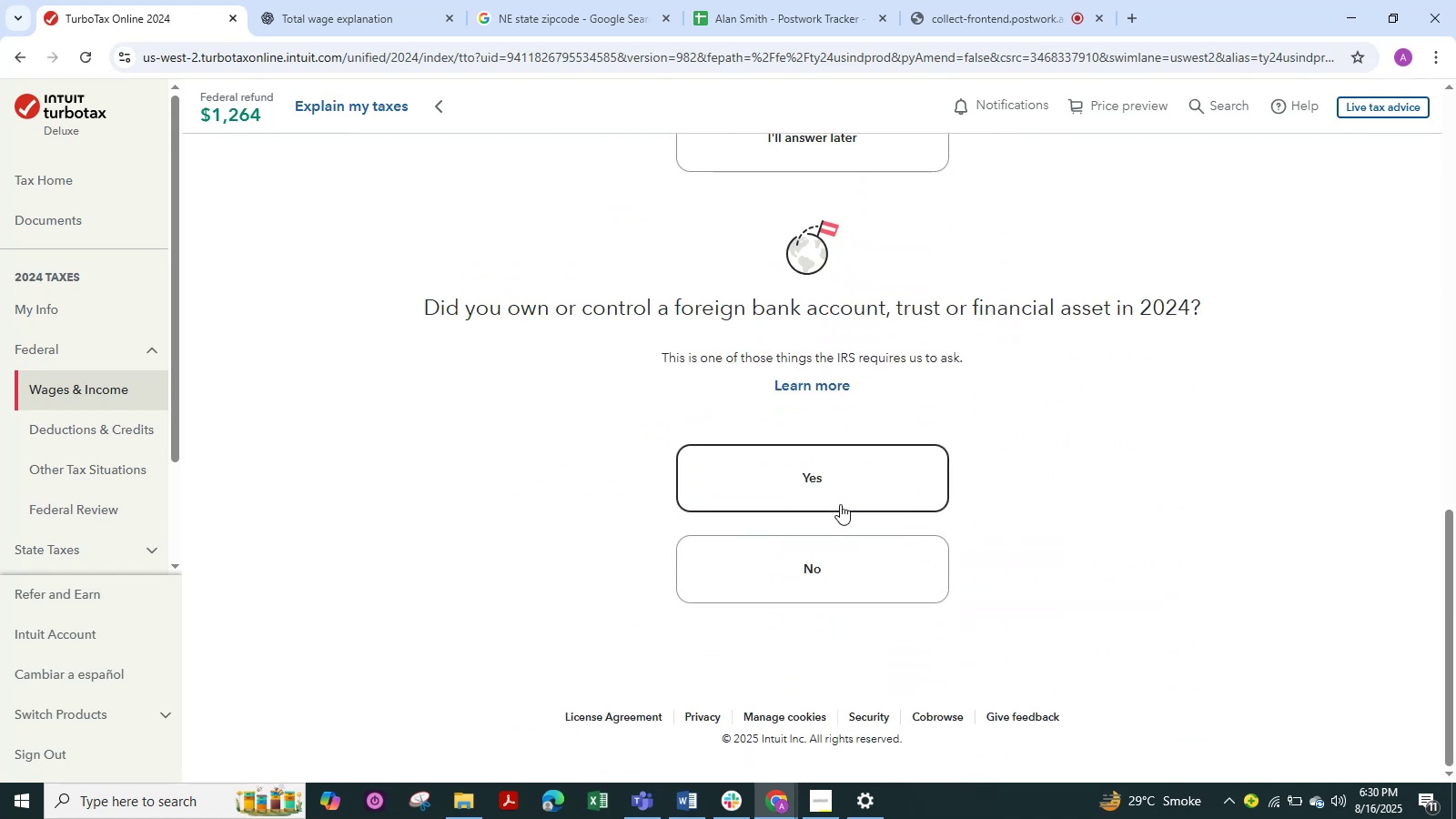 
left_click([845, 587])
 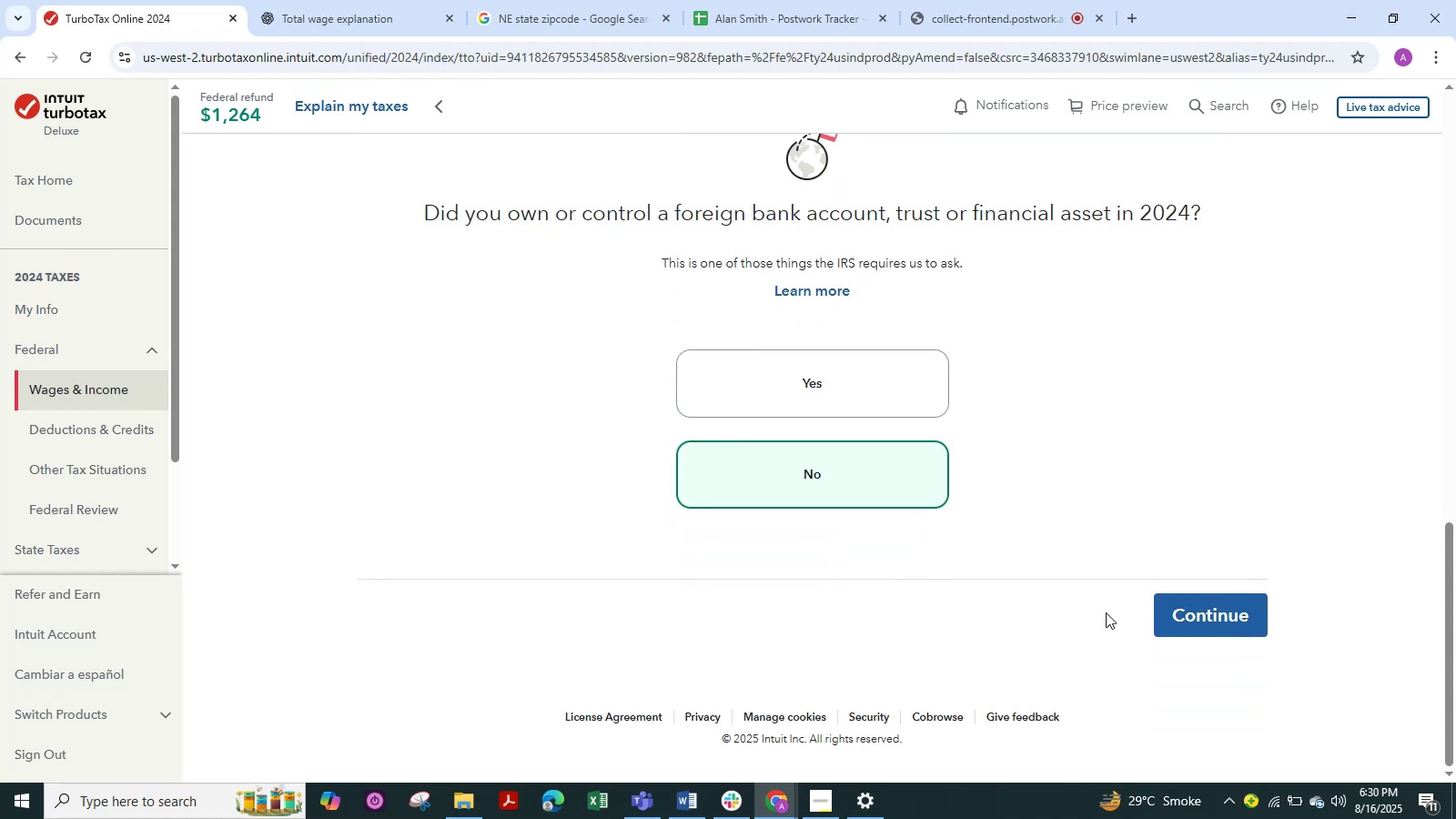 
left_click([1229, 615])
 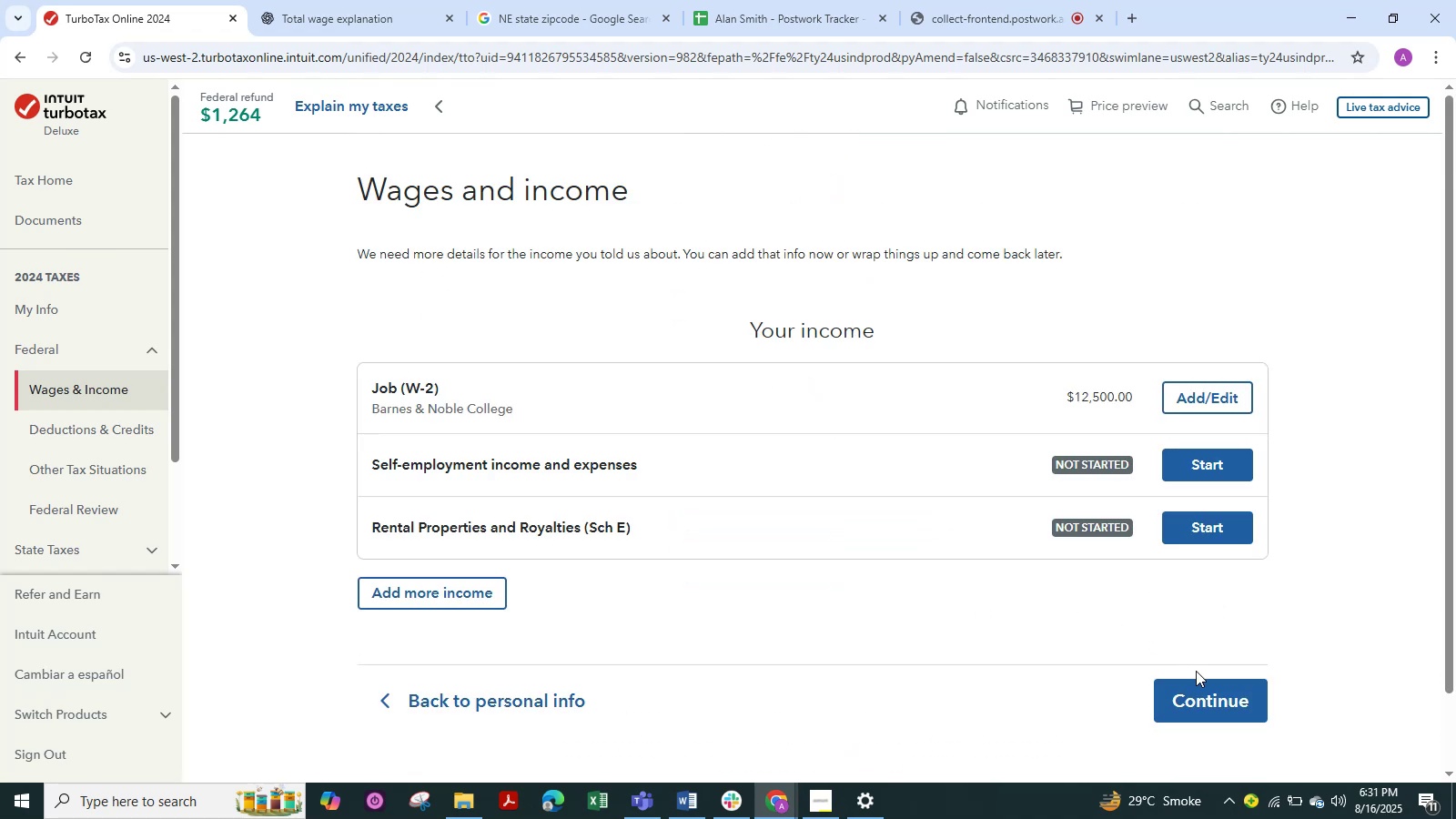 
left_click([1203, 710])
 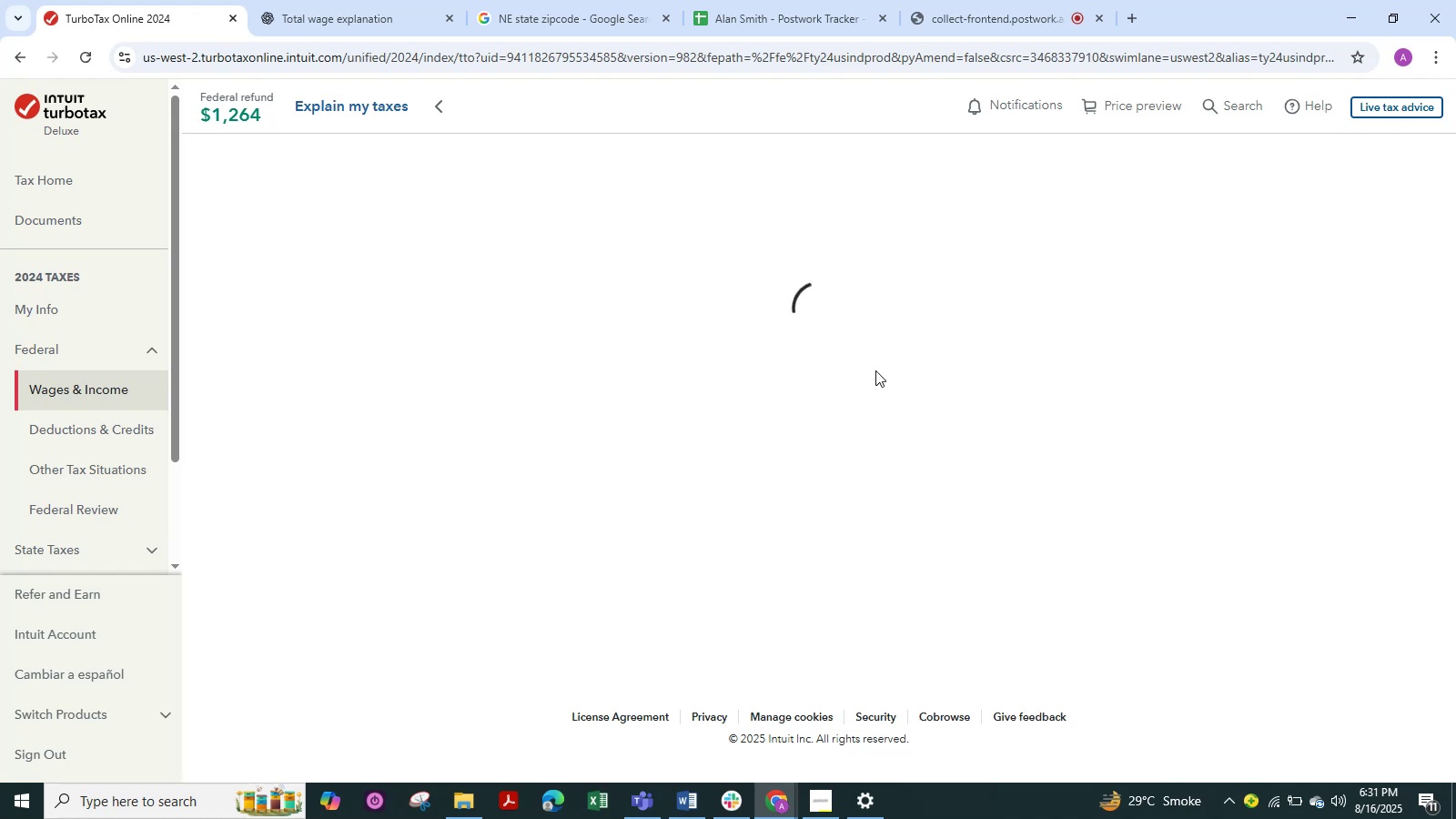 
wait(10.57)
 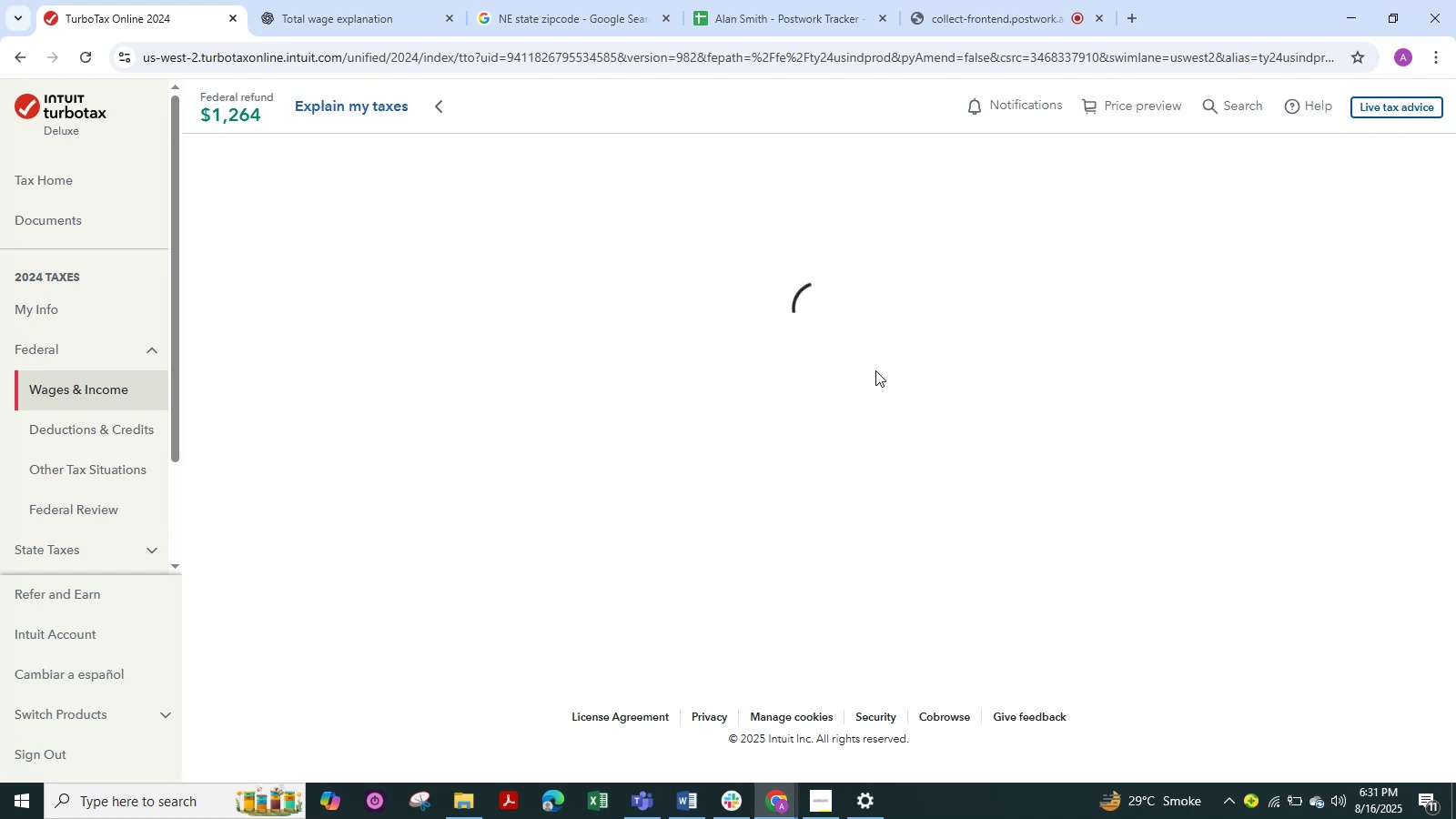 
scroll: coordinate [878, 528], scroll_direction: down, amount: 9.0
 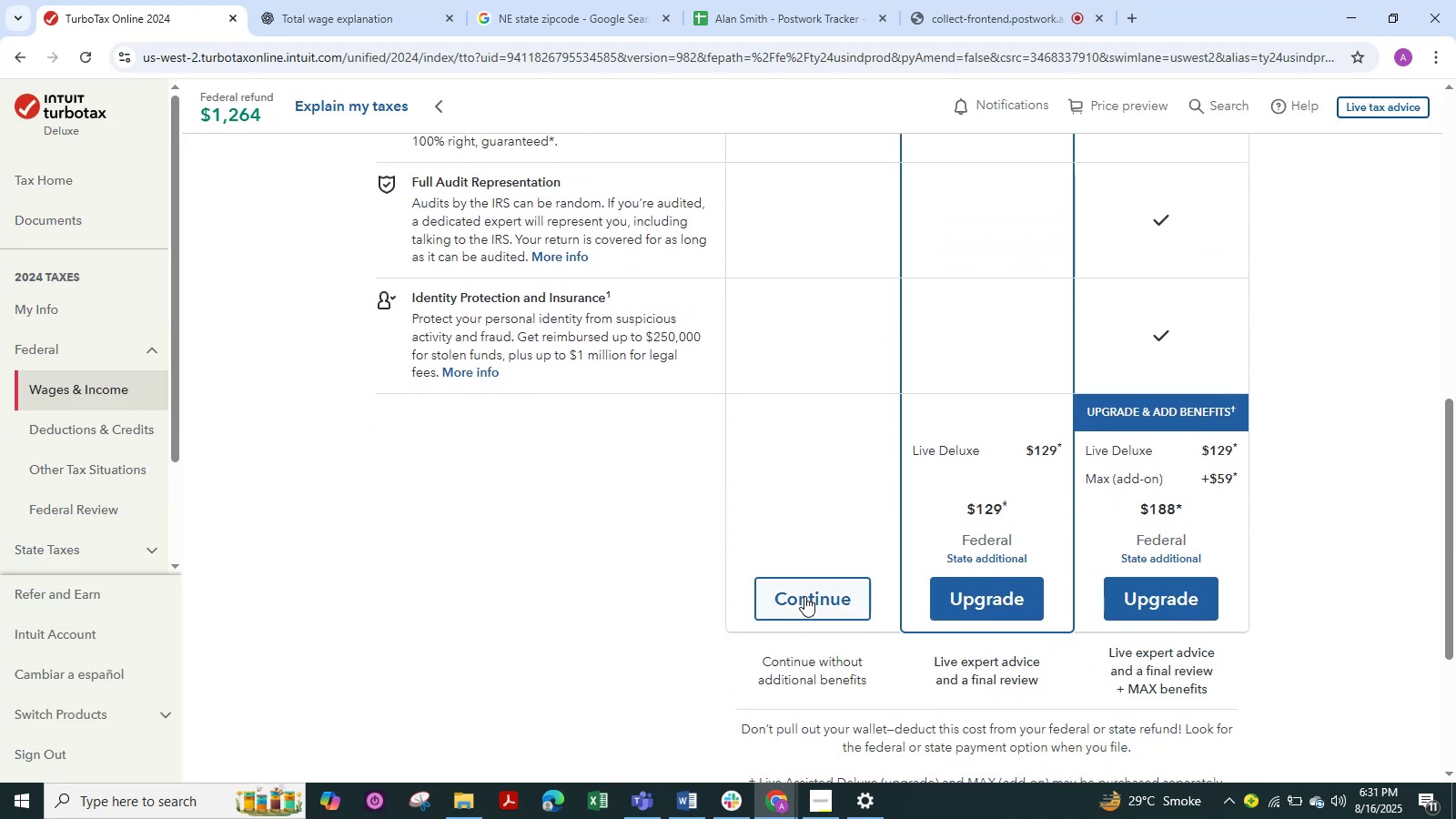 
left_click([806, 599])
 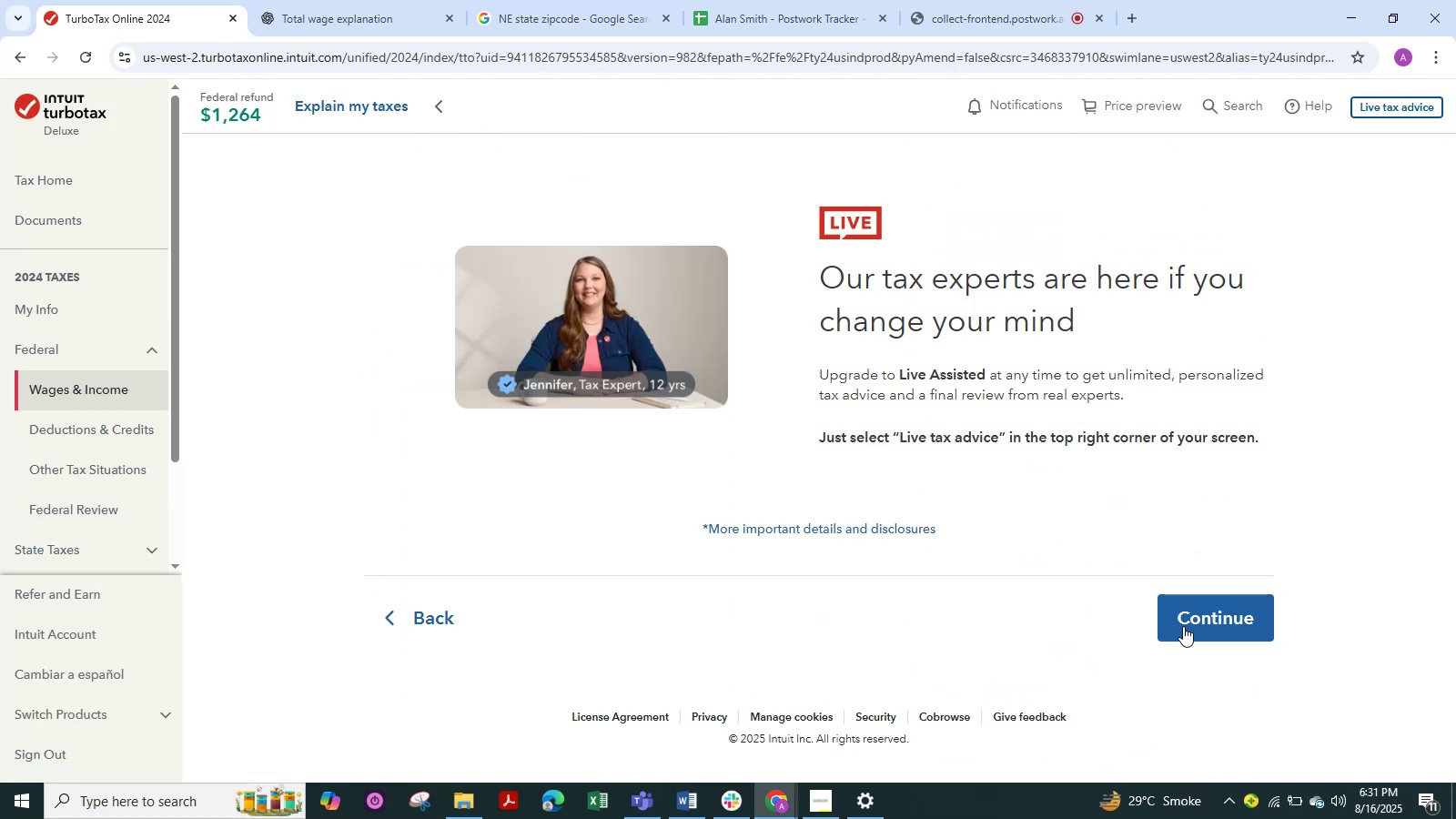 
left_click([1198, 628])
 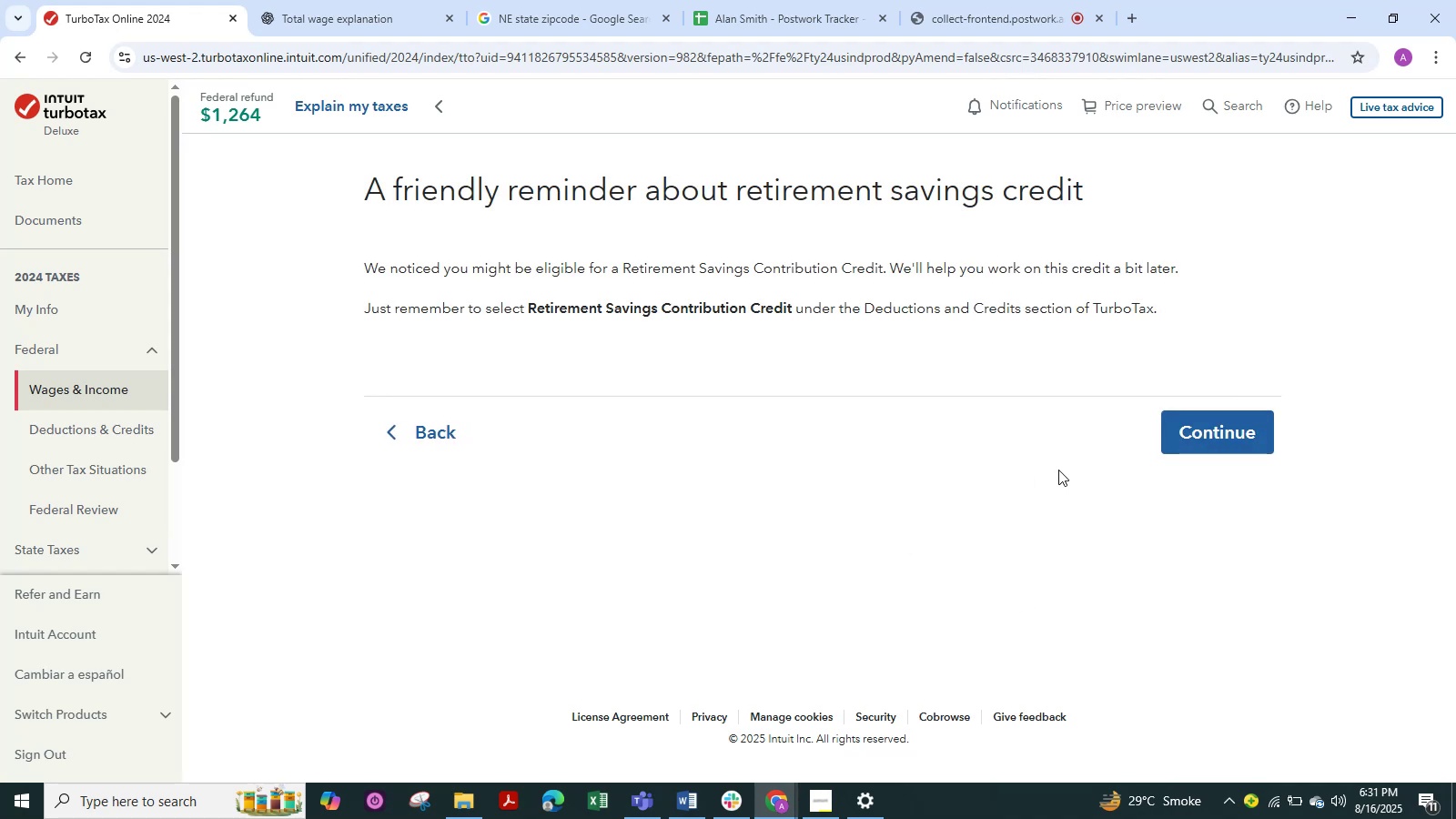 
left_click([1204, 439])
 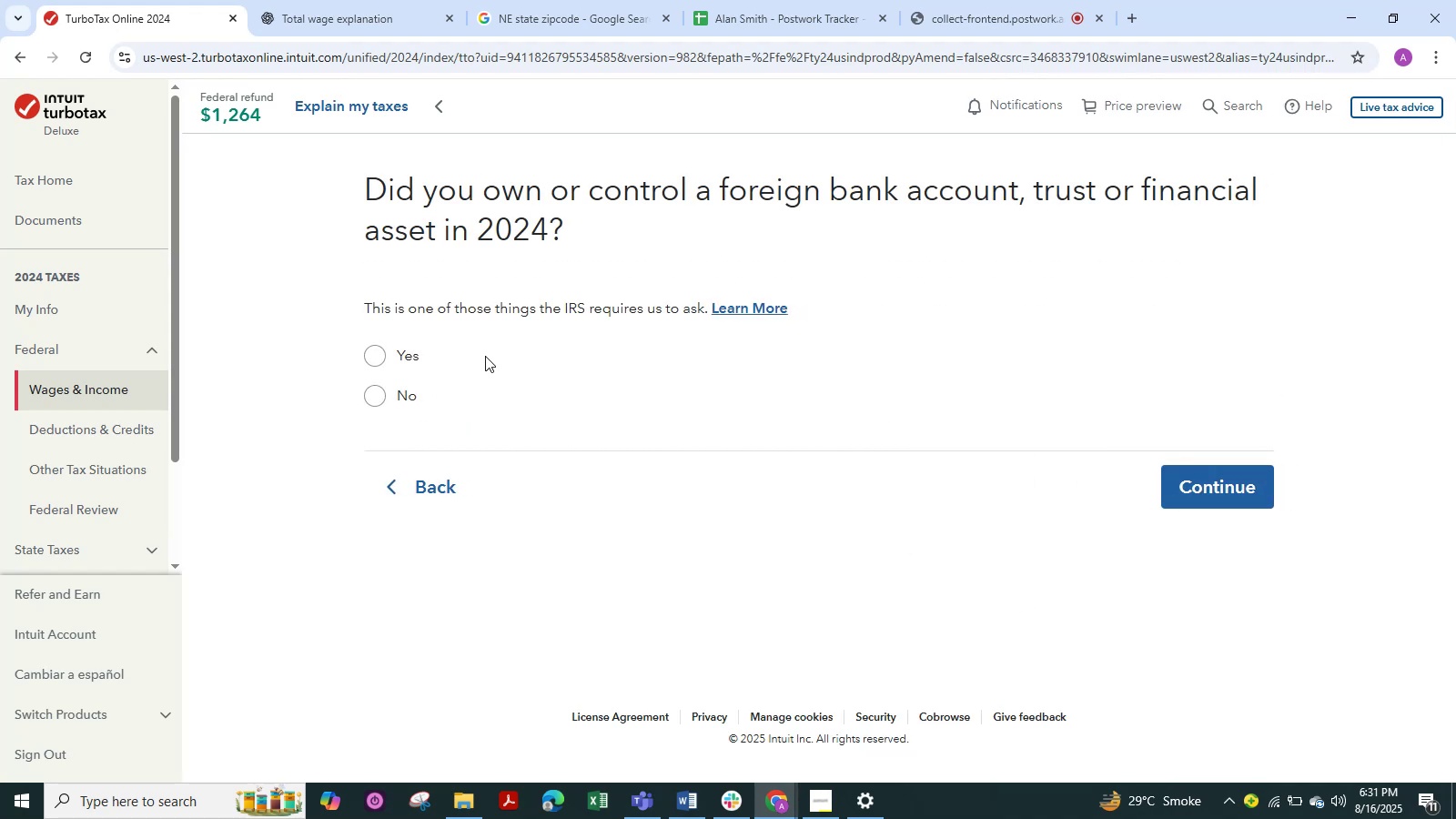 
left_click([371, 398])
 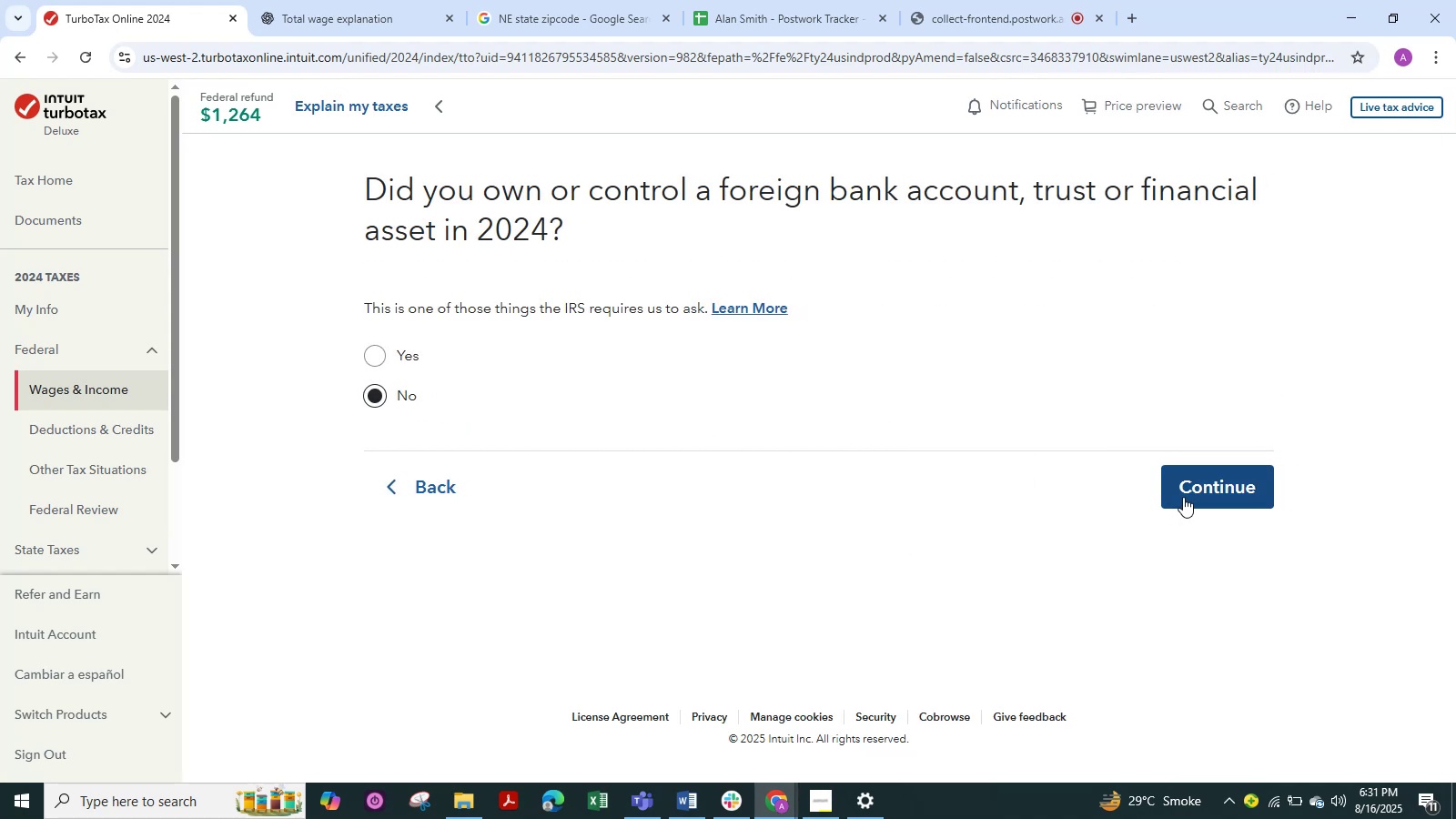 
left_click([1188, 486])
 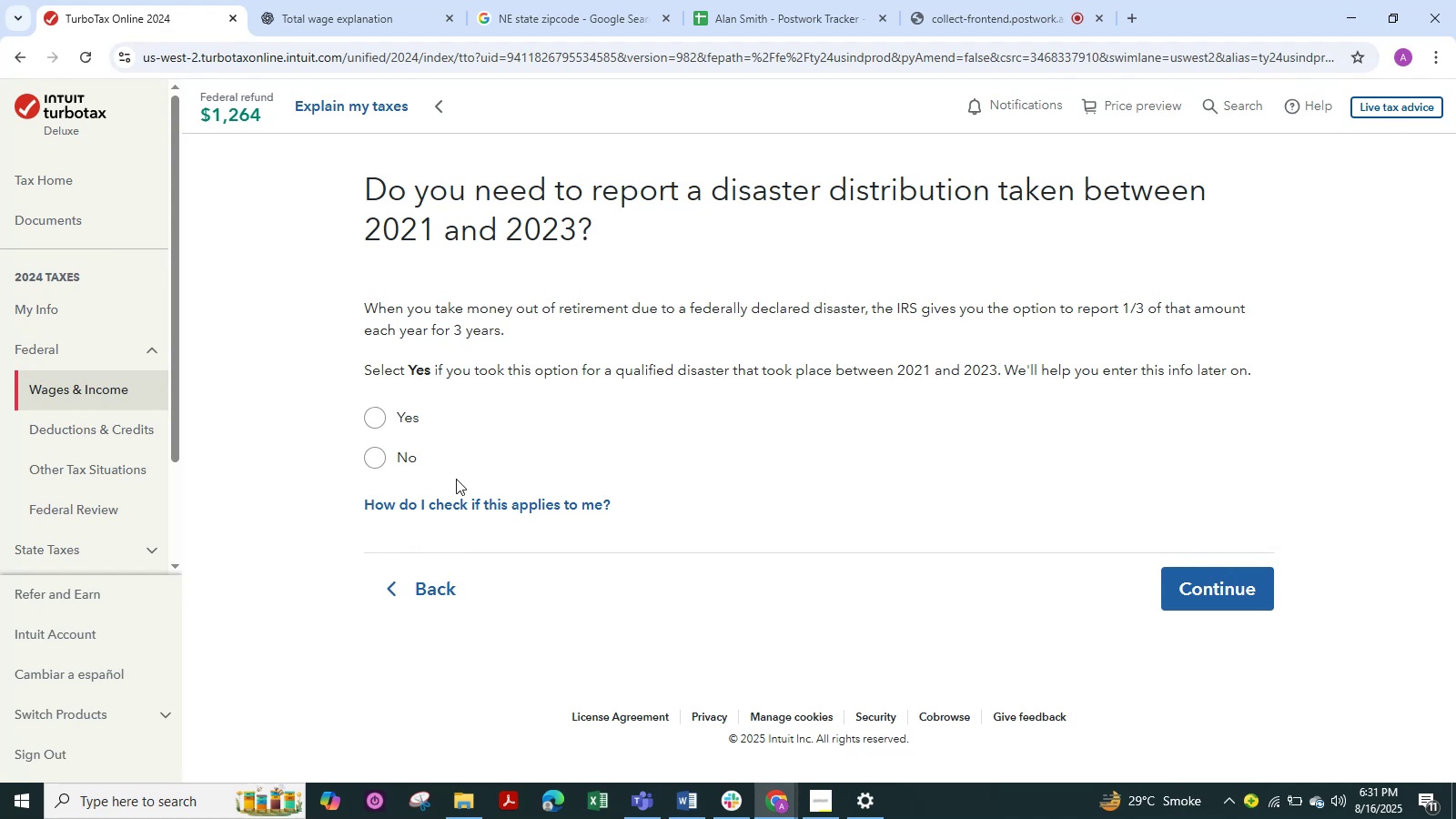 
left_click([388, 463])
 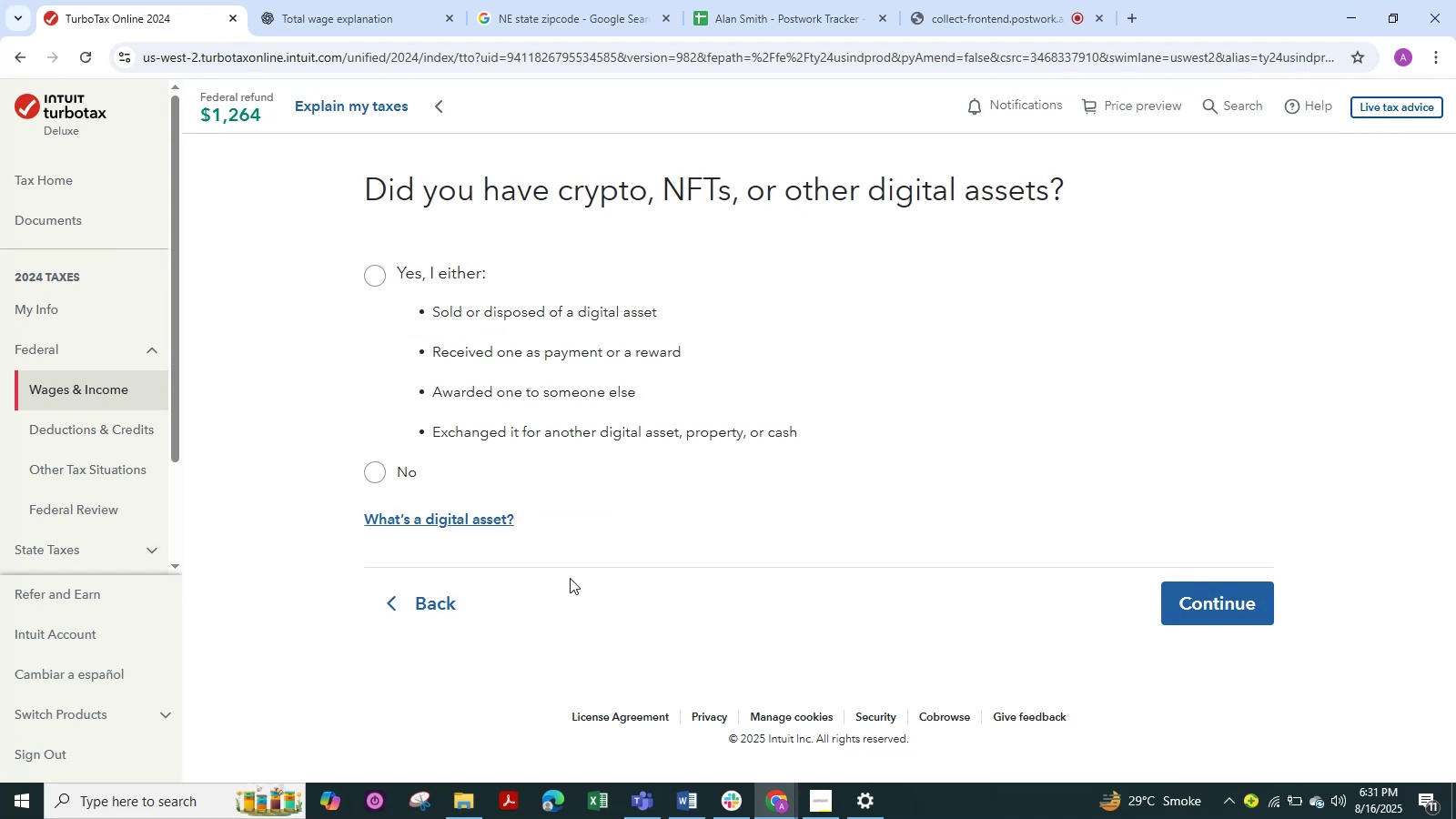 
left_click([374, 476])
 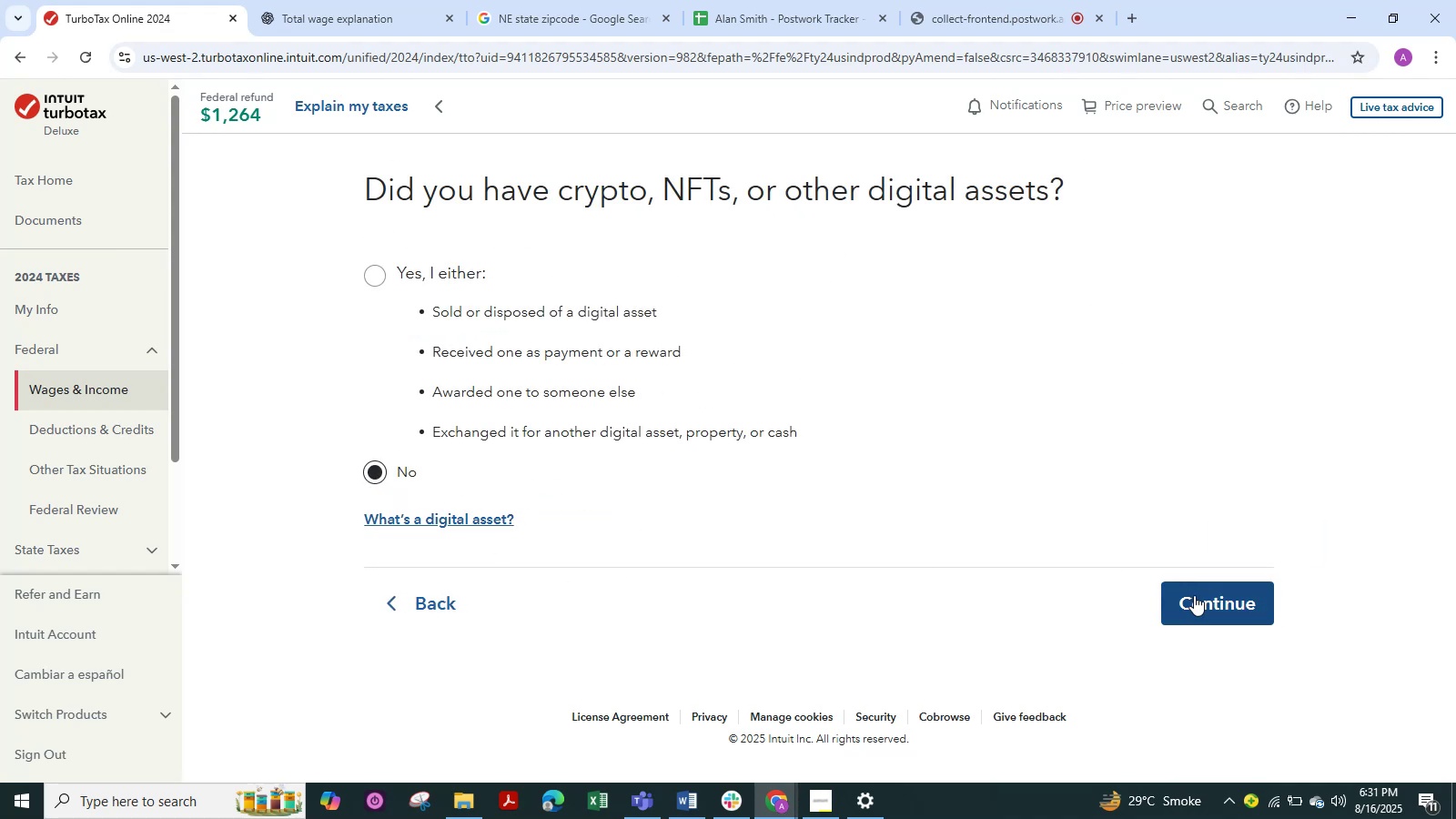 
left_click([1194, 595])
 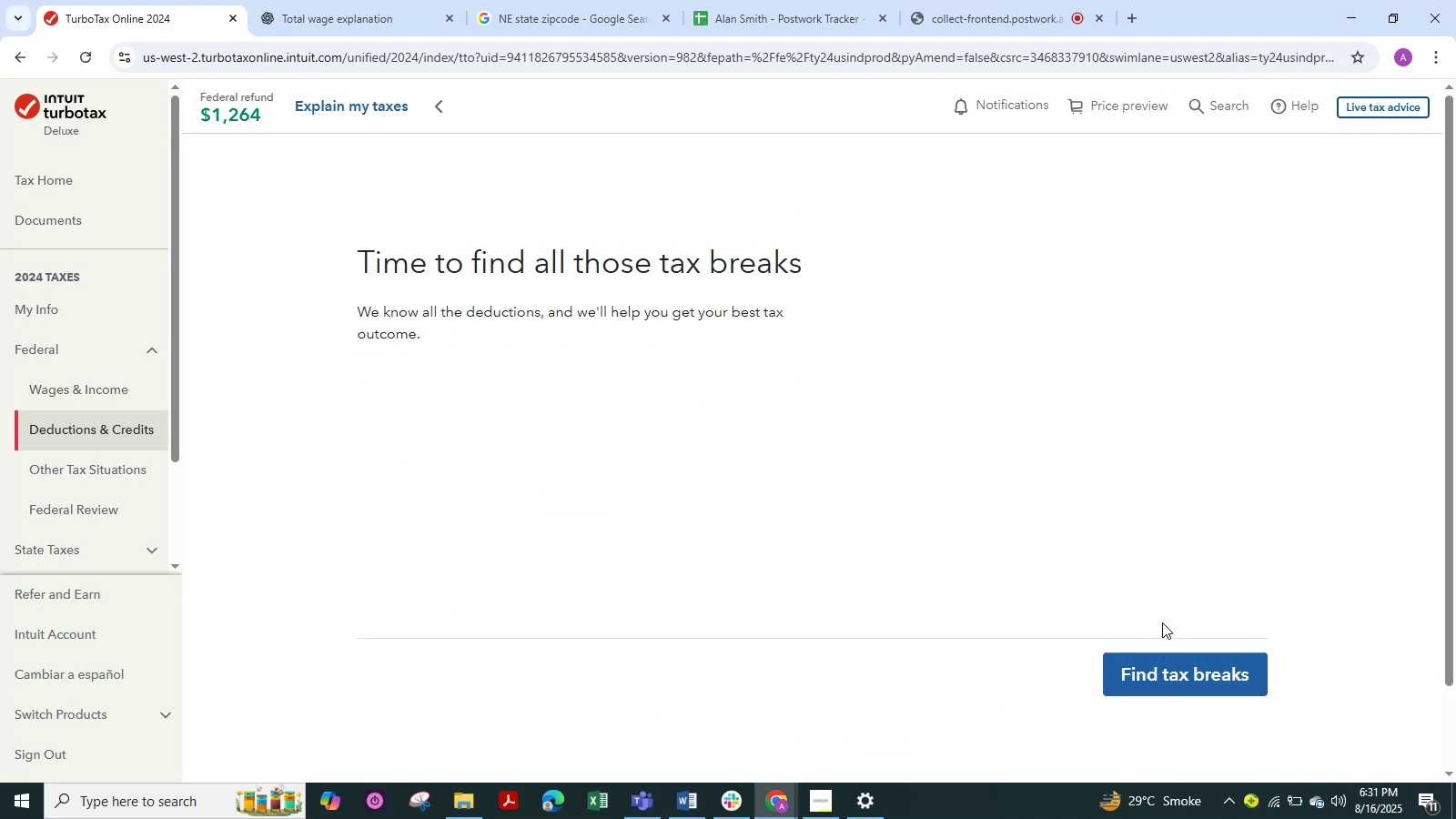 
left_click([1176, 676])
 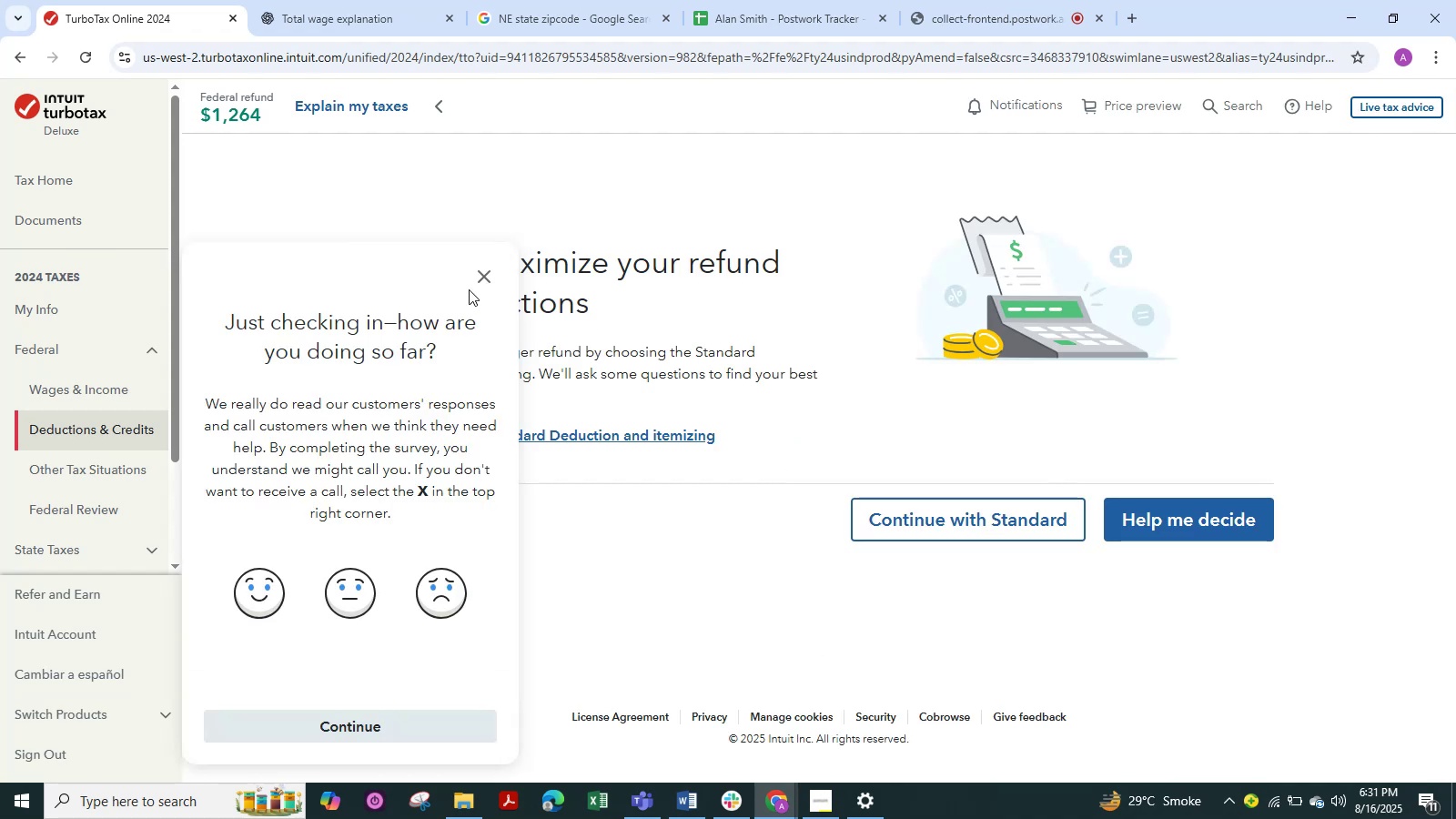 
left_click([480, 288])
 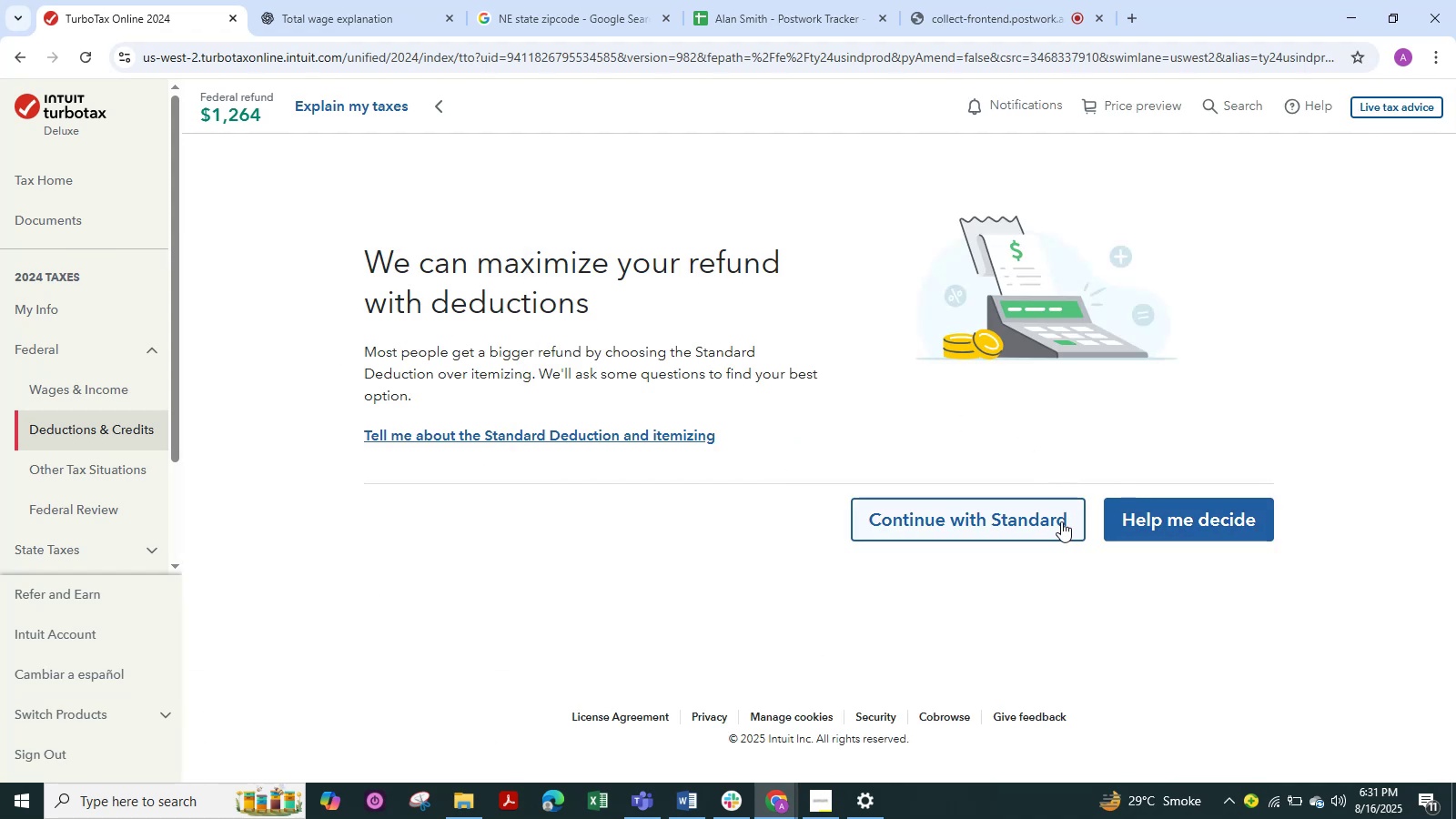 
left_click([1061, 521])
 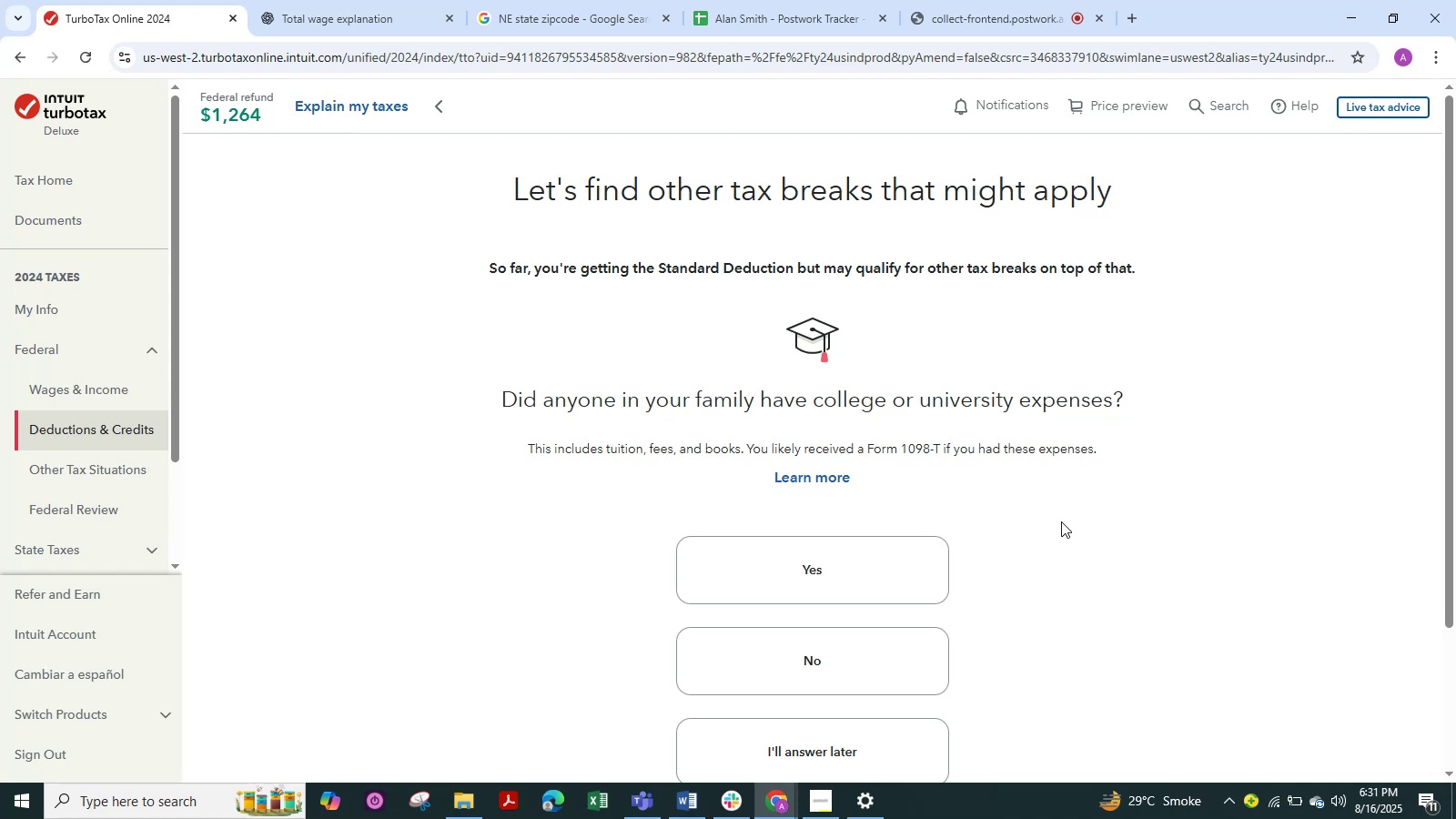 
wait(17.65)
 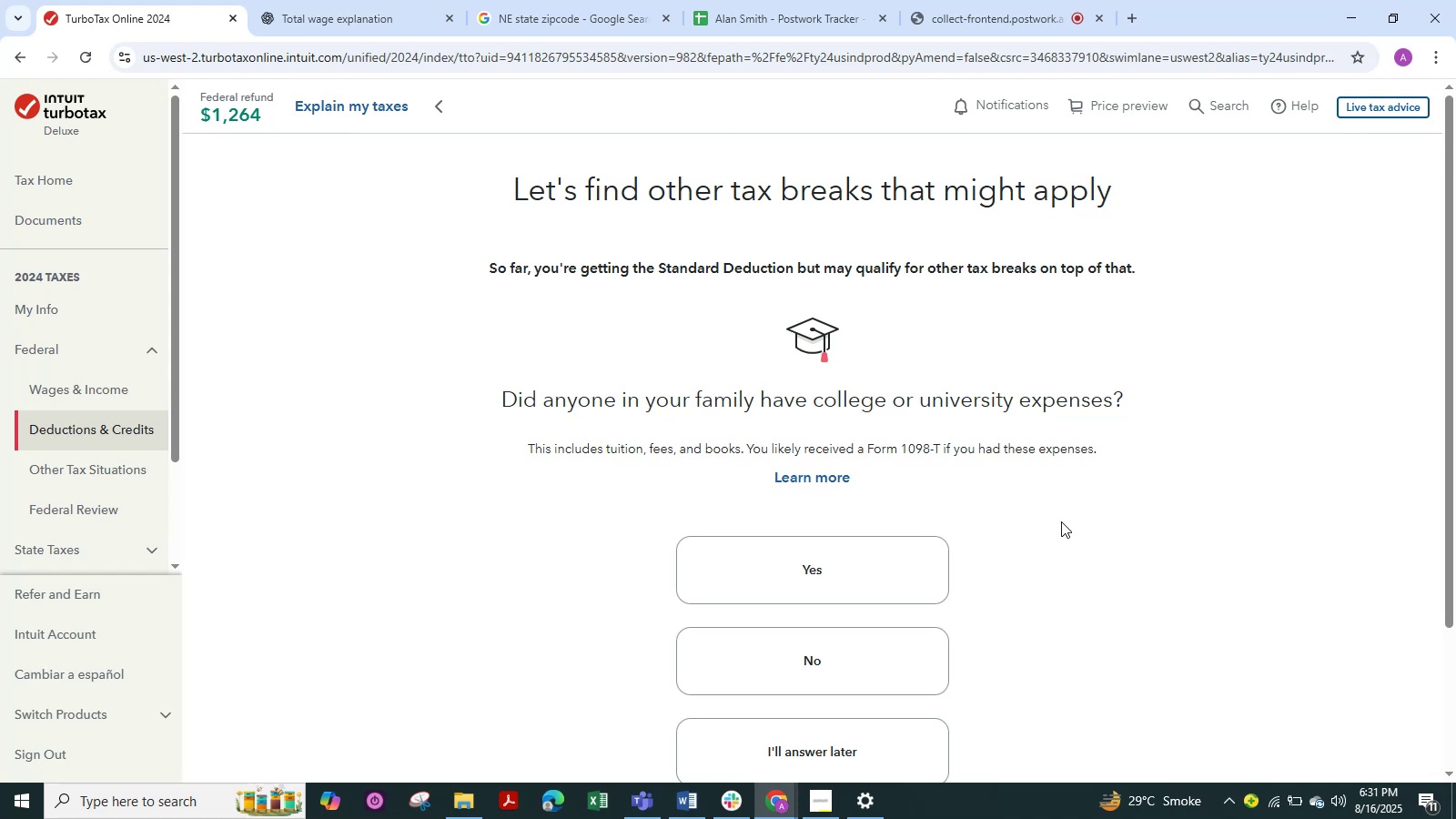 
scroll: coordinate [792, 650], scroll_direction: down, amount: 1.0
 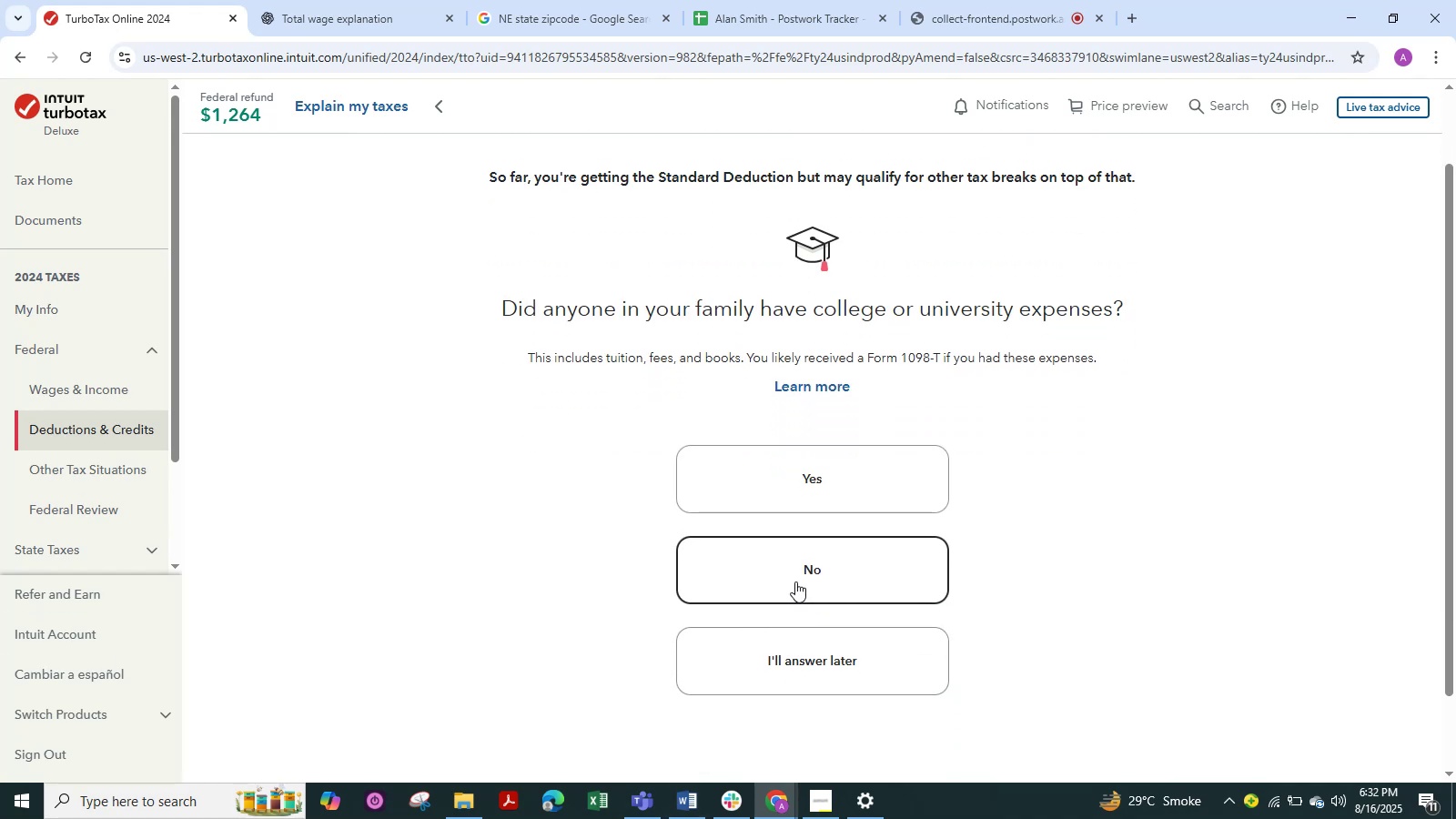 
left_click([795, 581])
 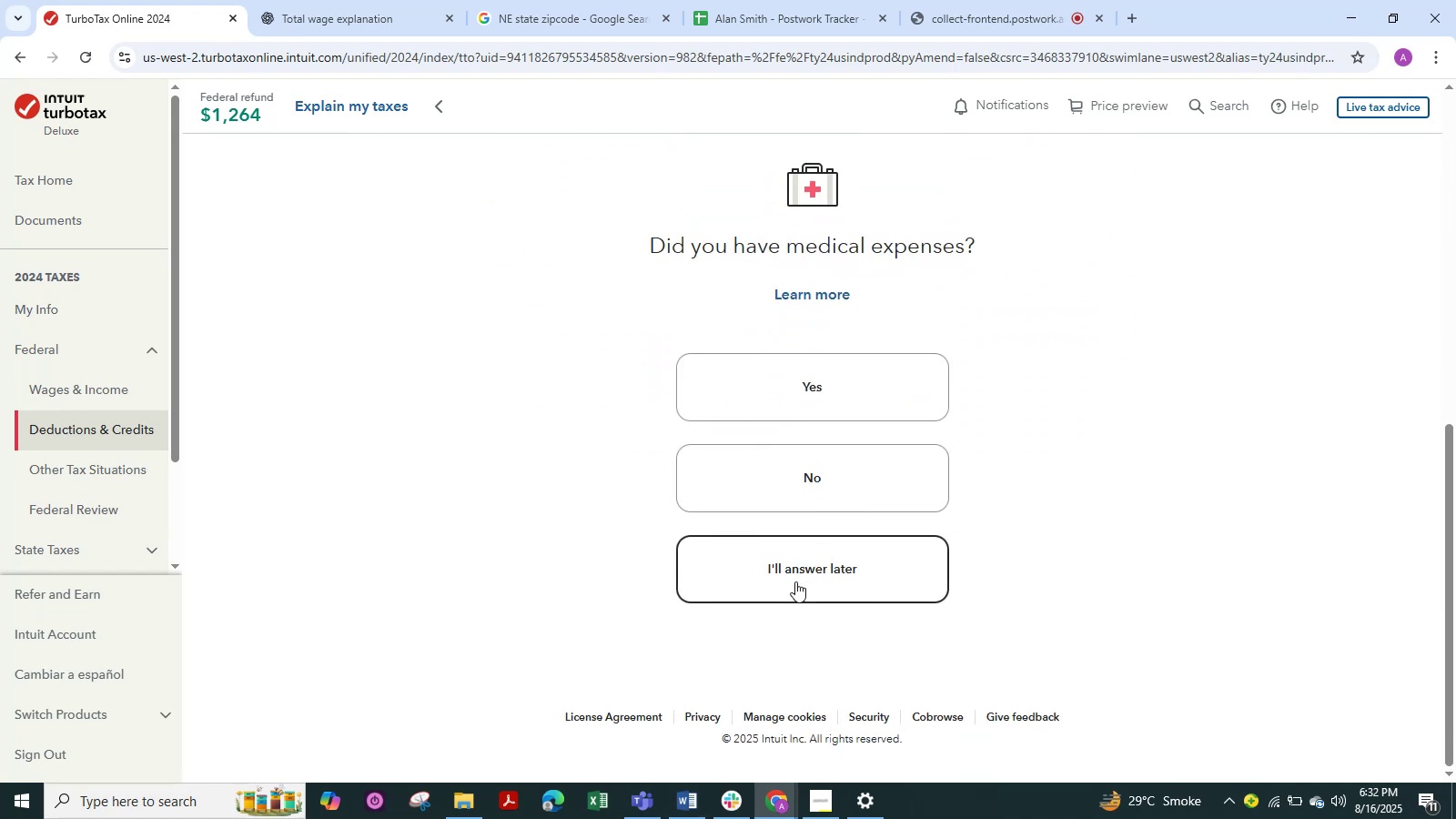 
left_click([765, 487])
 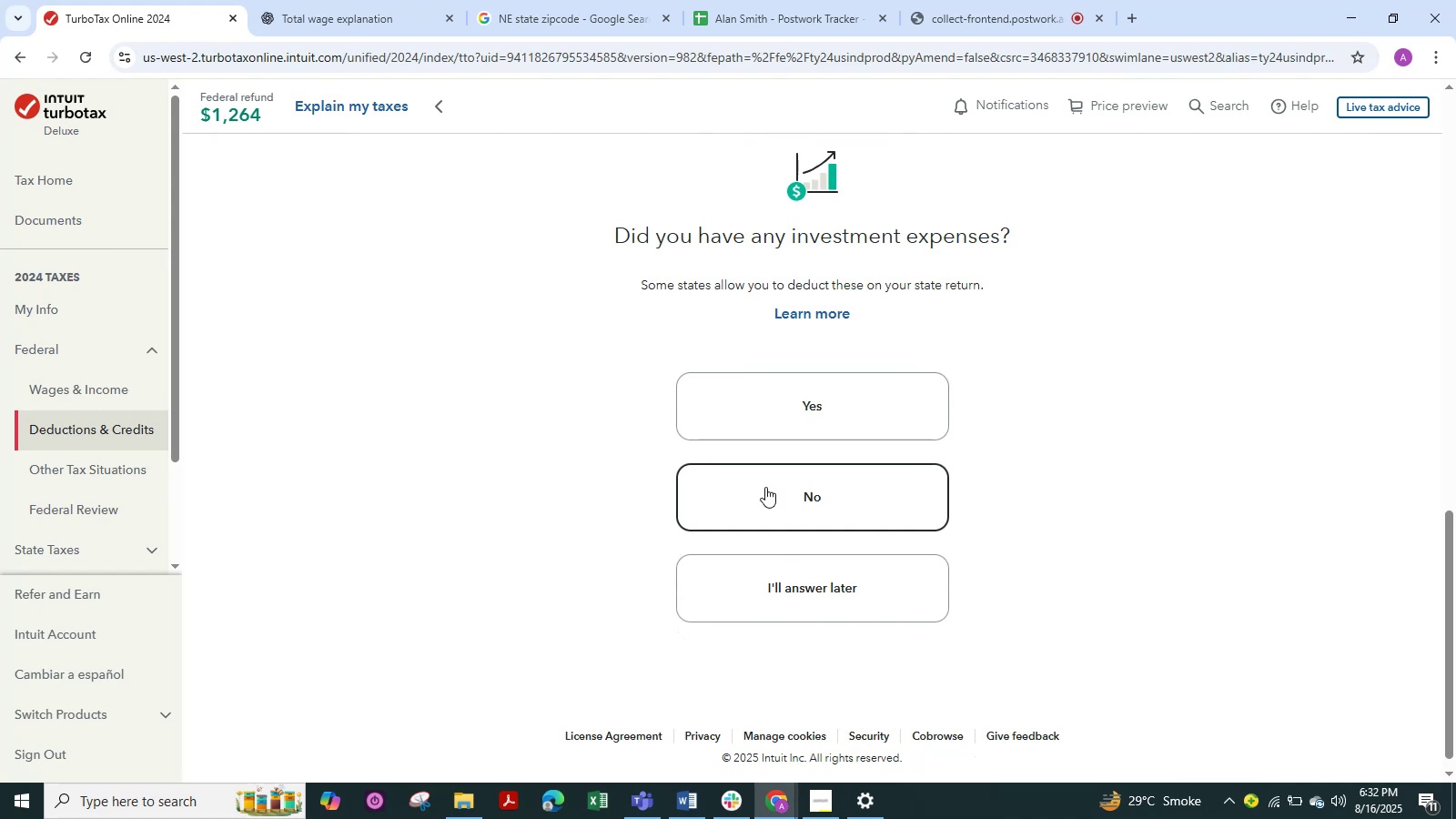 
wait(8.65)
 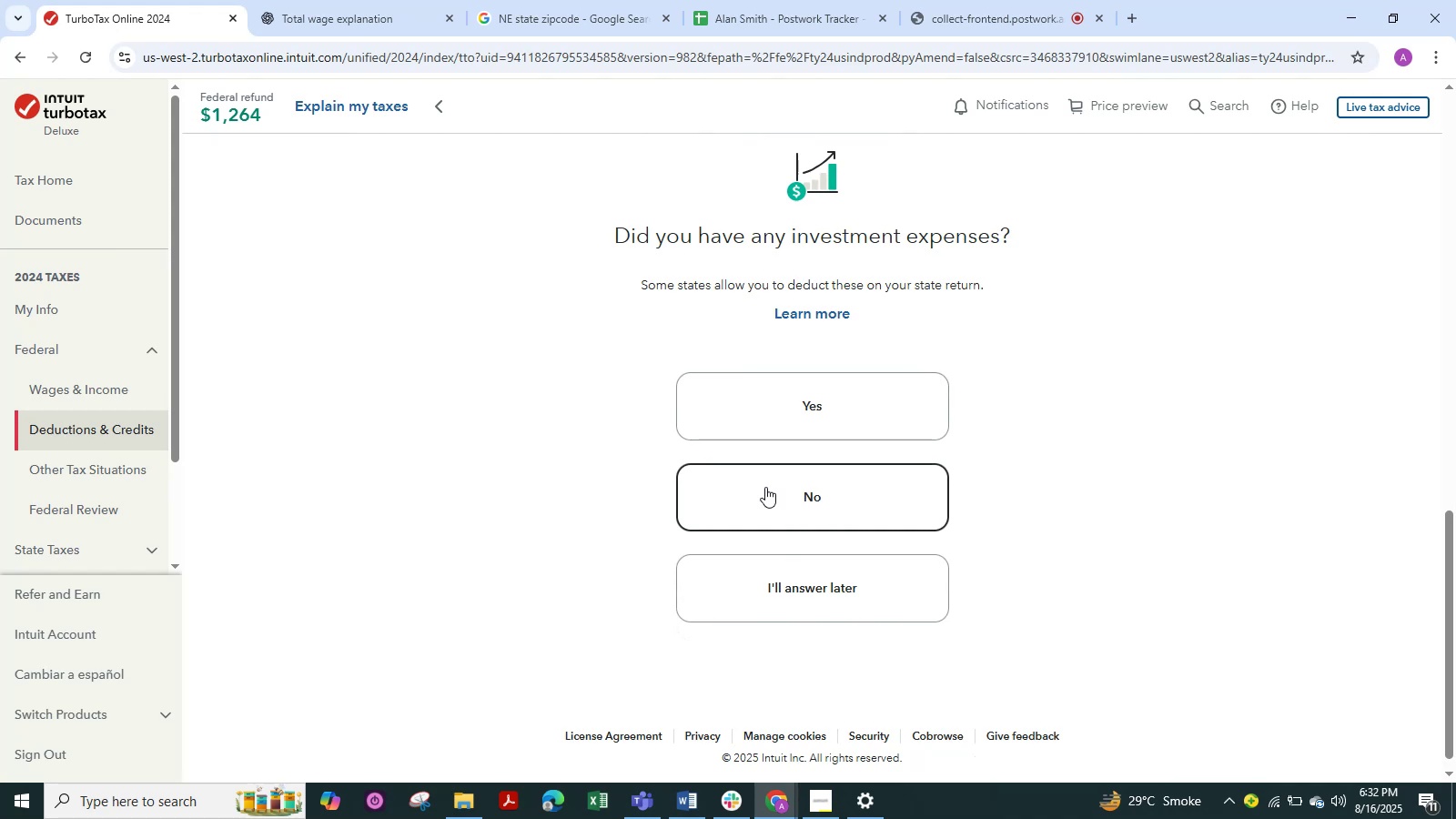 
left_click([765, 487])
 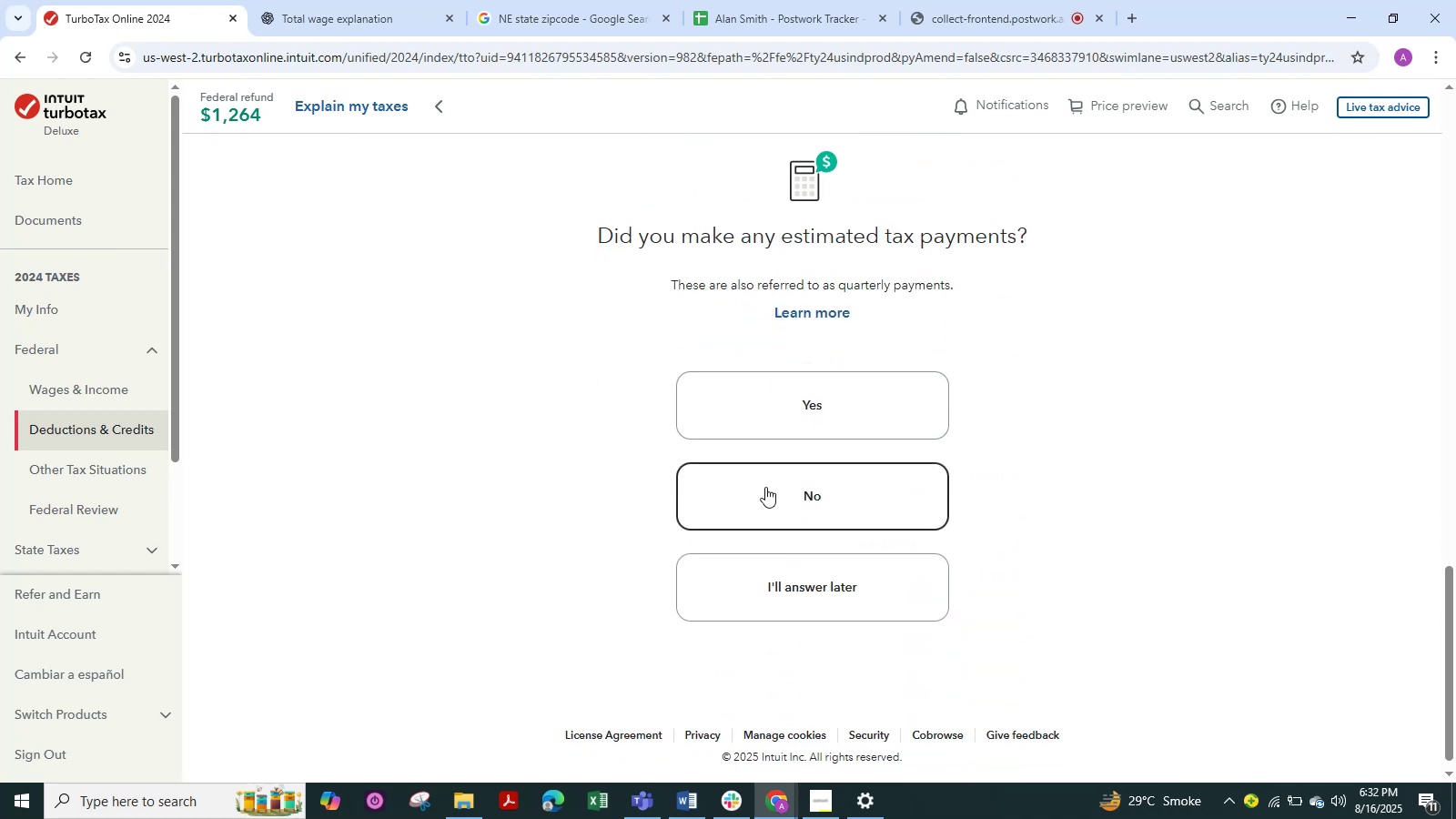 
left_click([765, 487])
 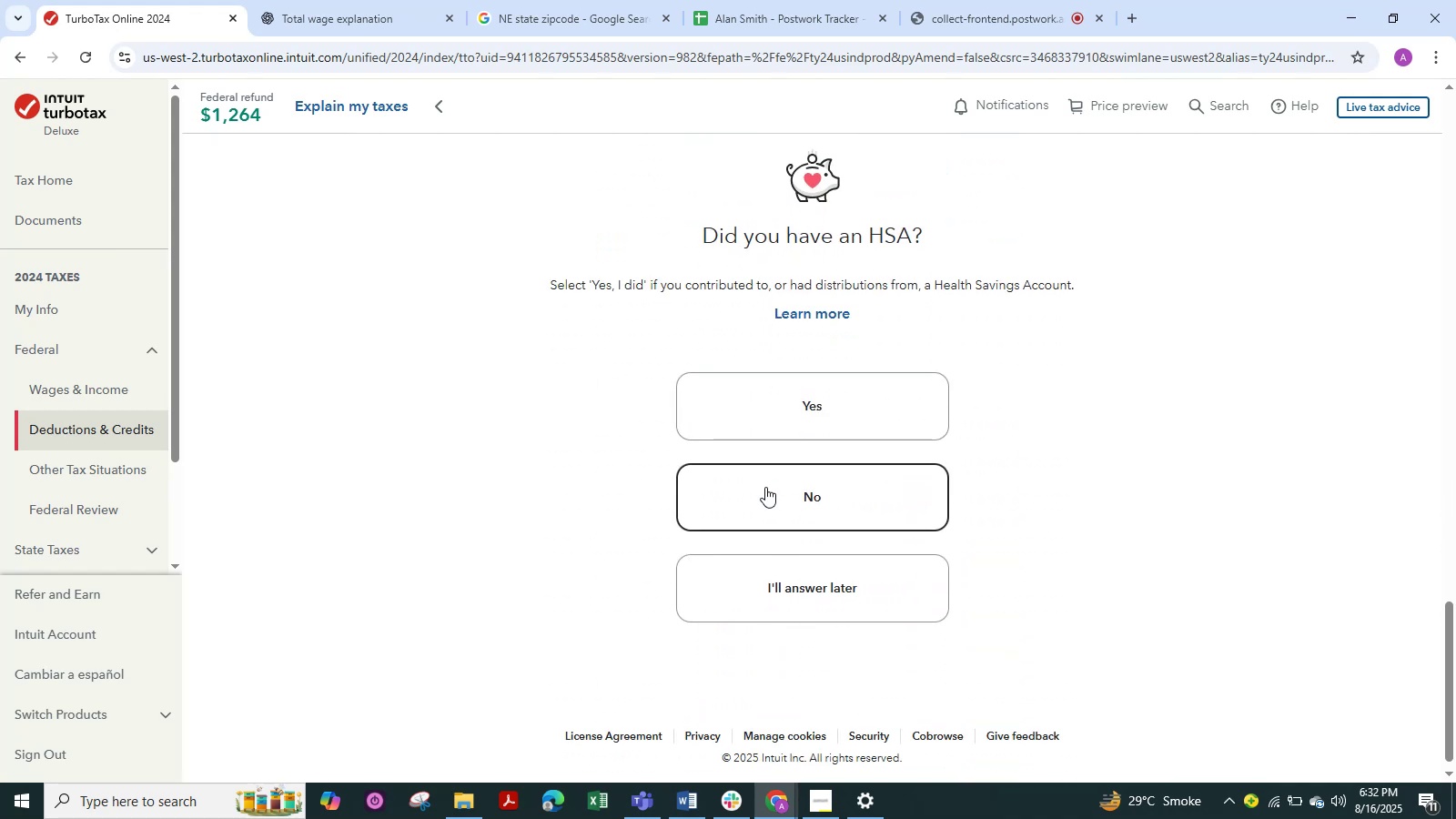 
left_click([765, 487])
 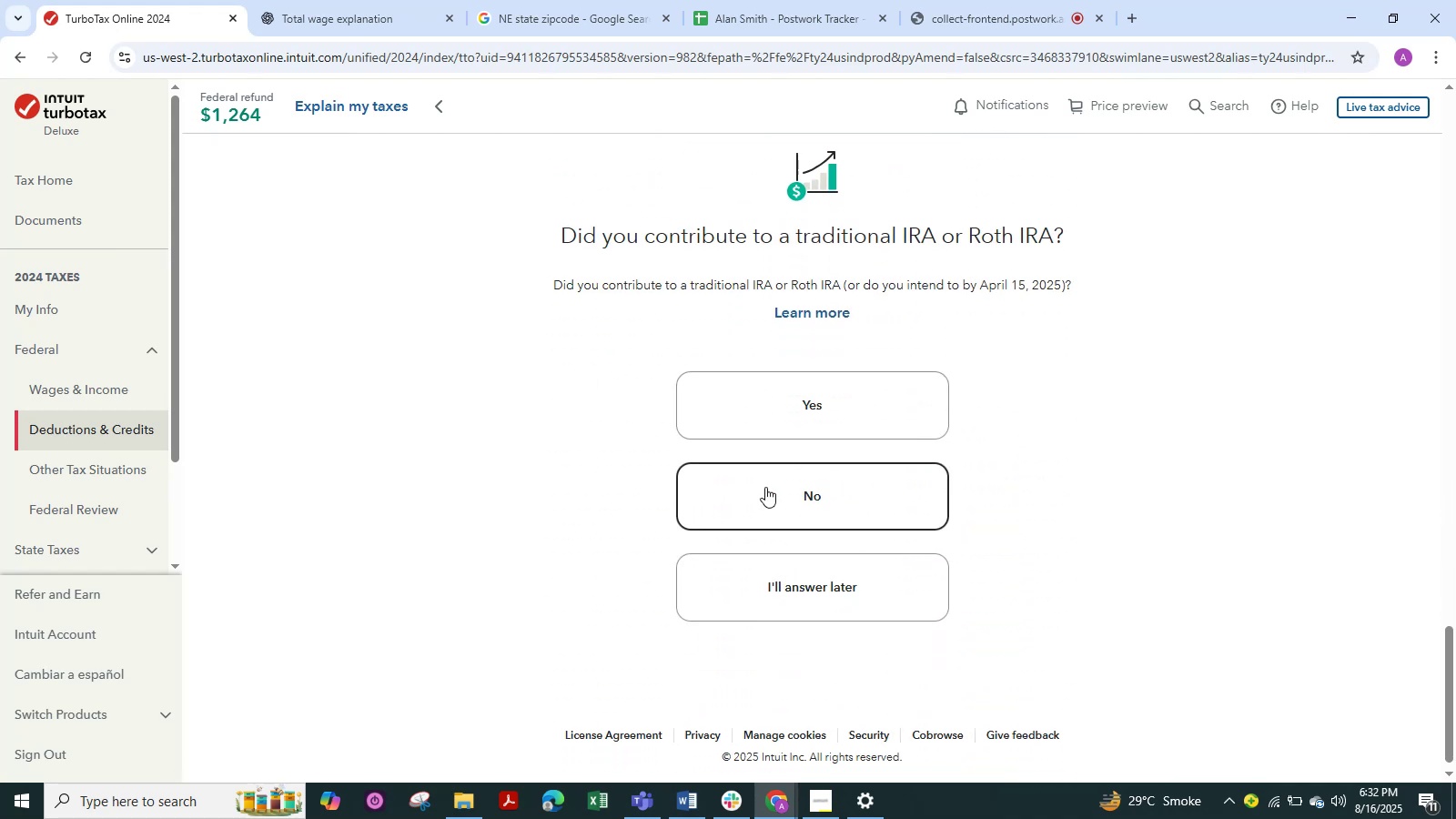 
left_click([765, 487])
 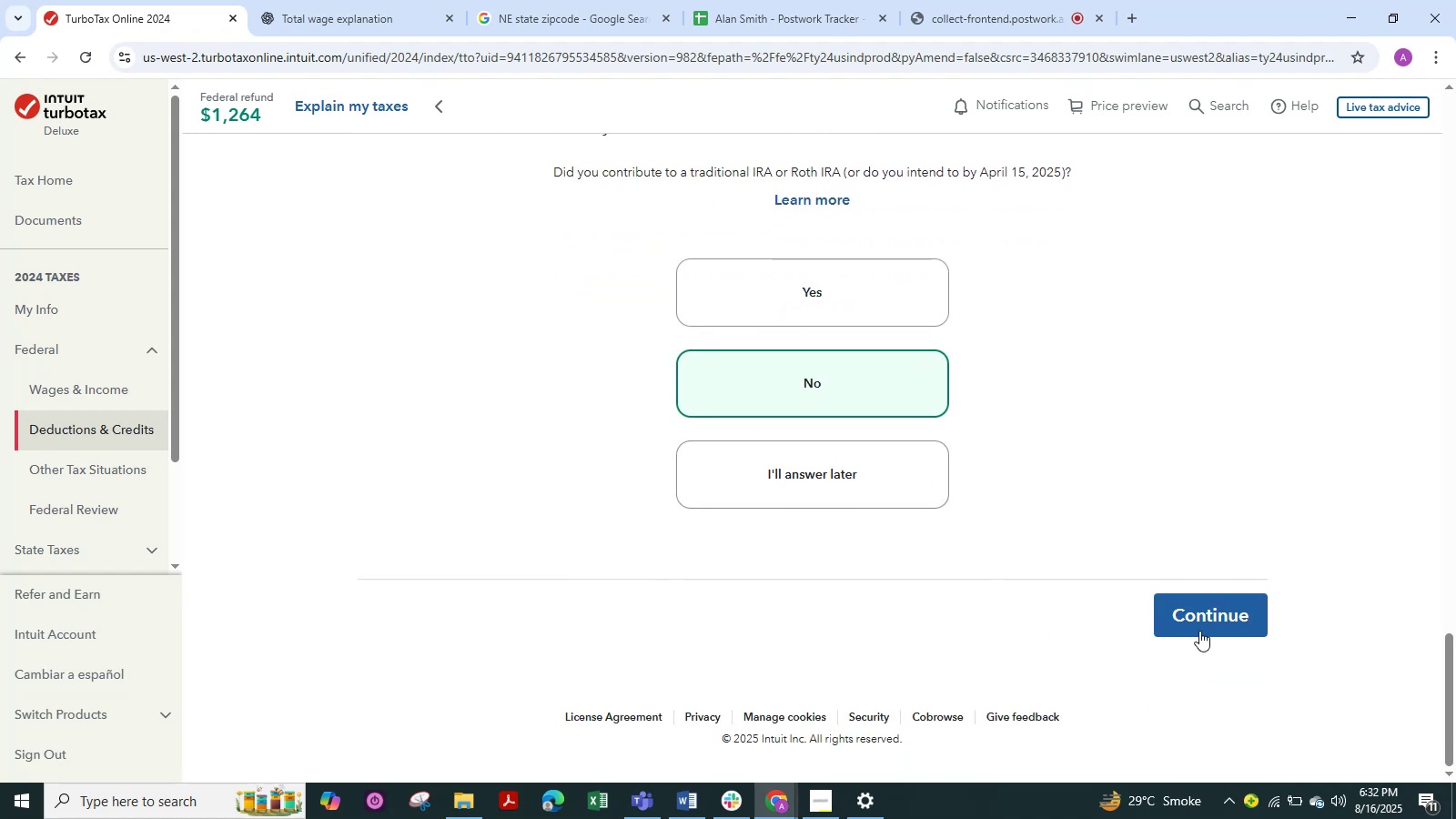 
left_click([1199, 610])
 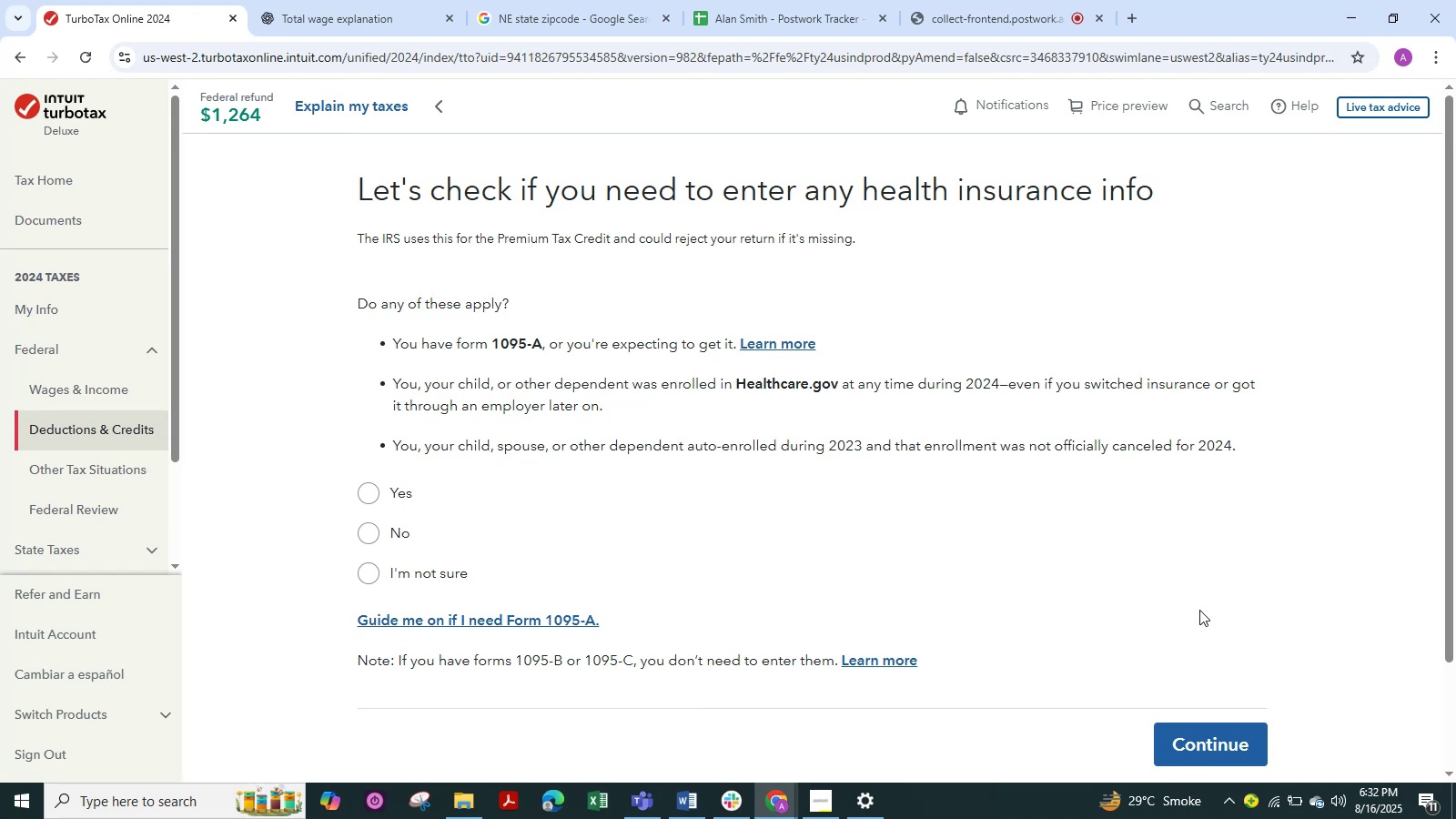 
wait(20.62)
 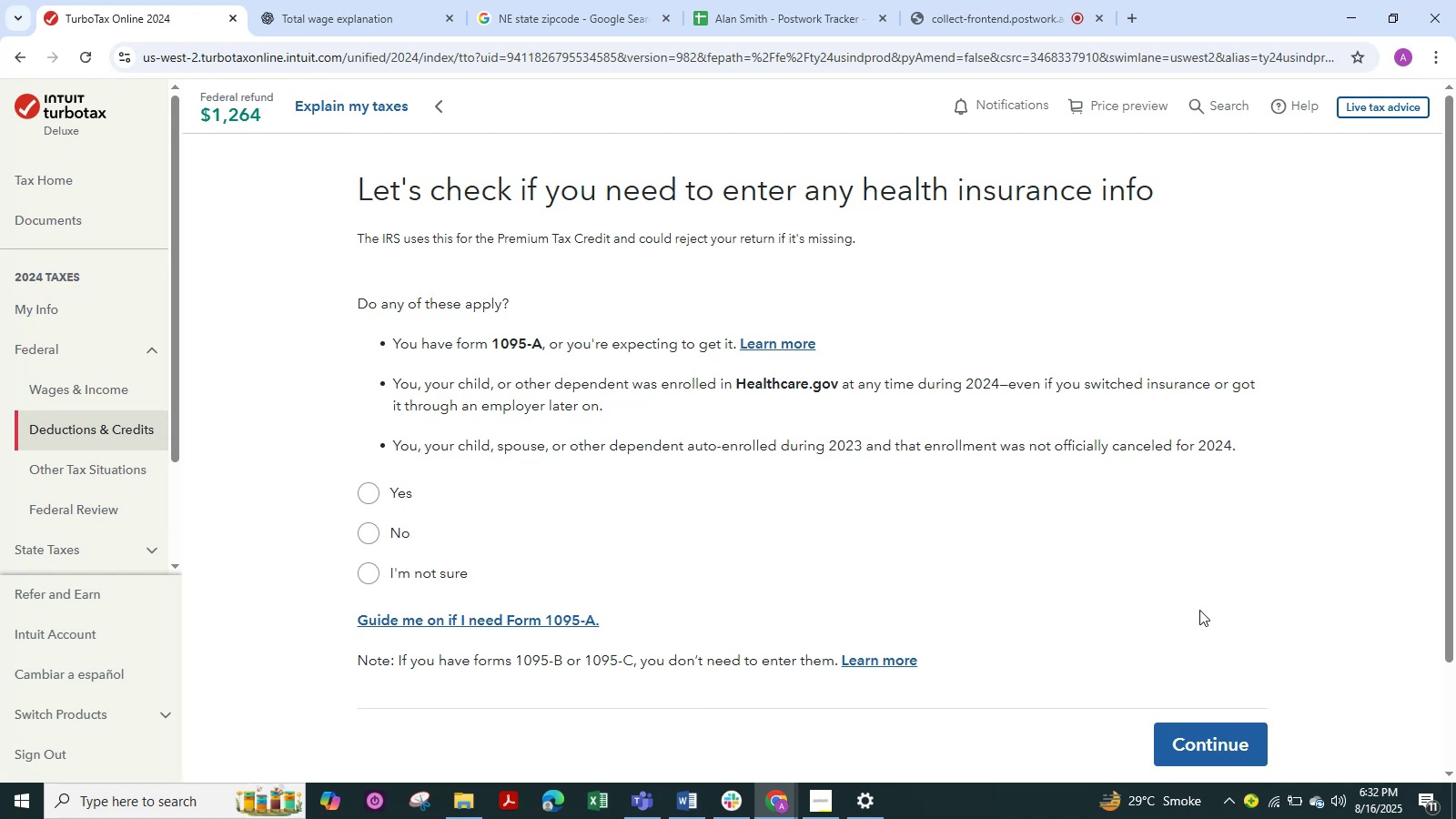 
left_click([358, 529])
 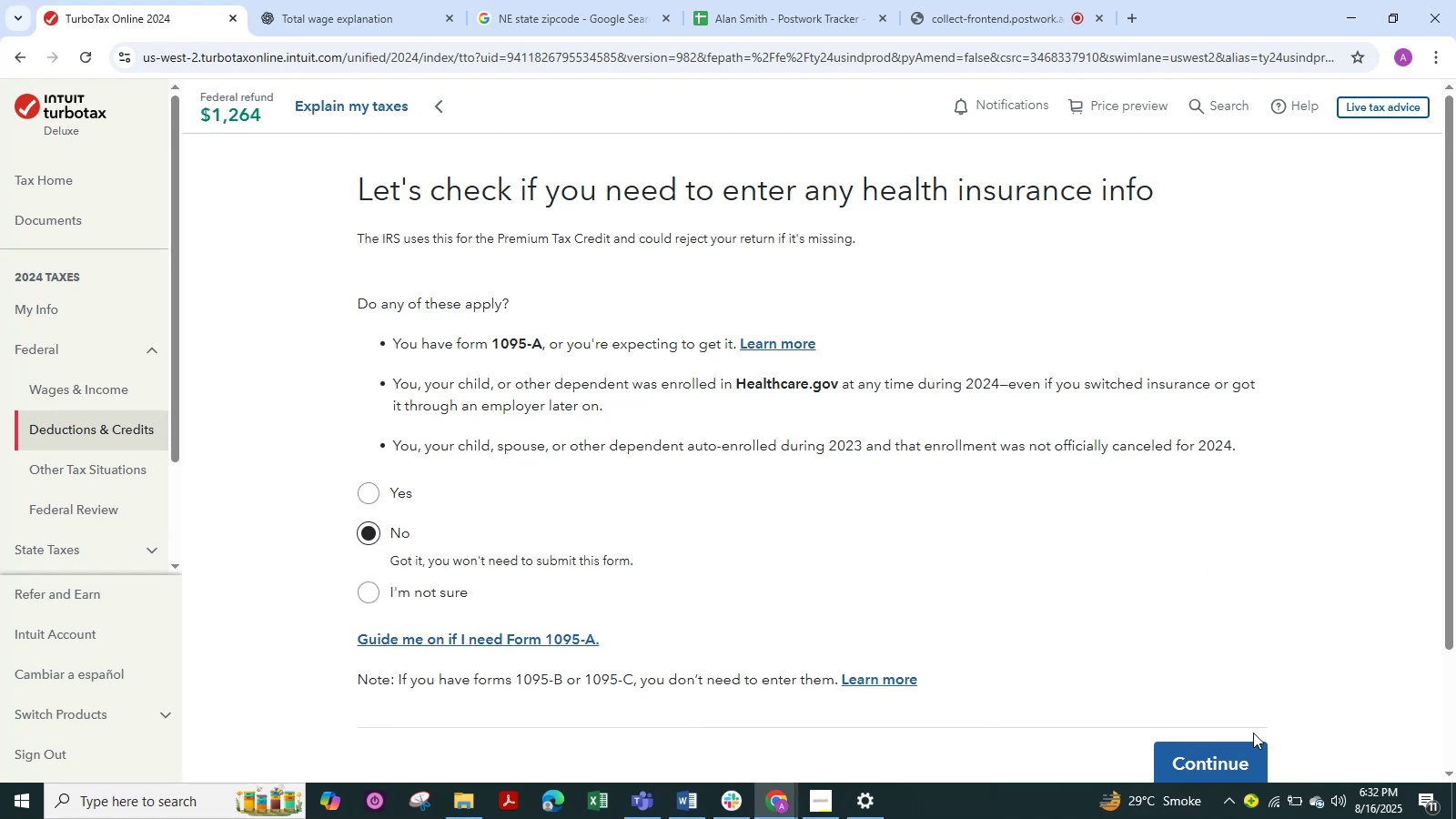 
left_click([1252, 747])
 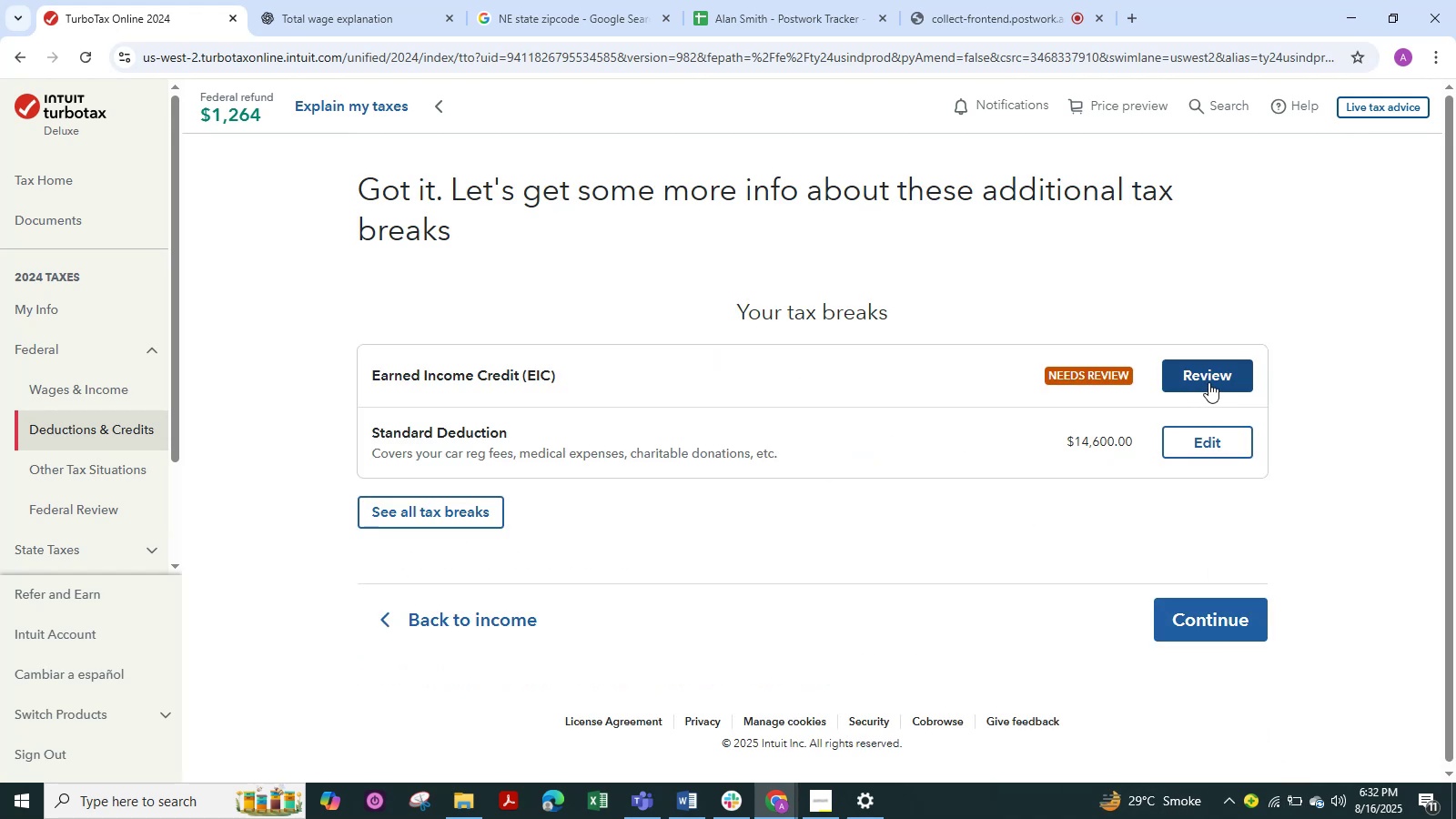 
left_click([1209, 370])
 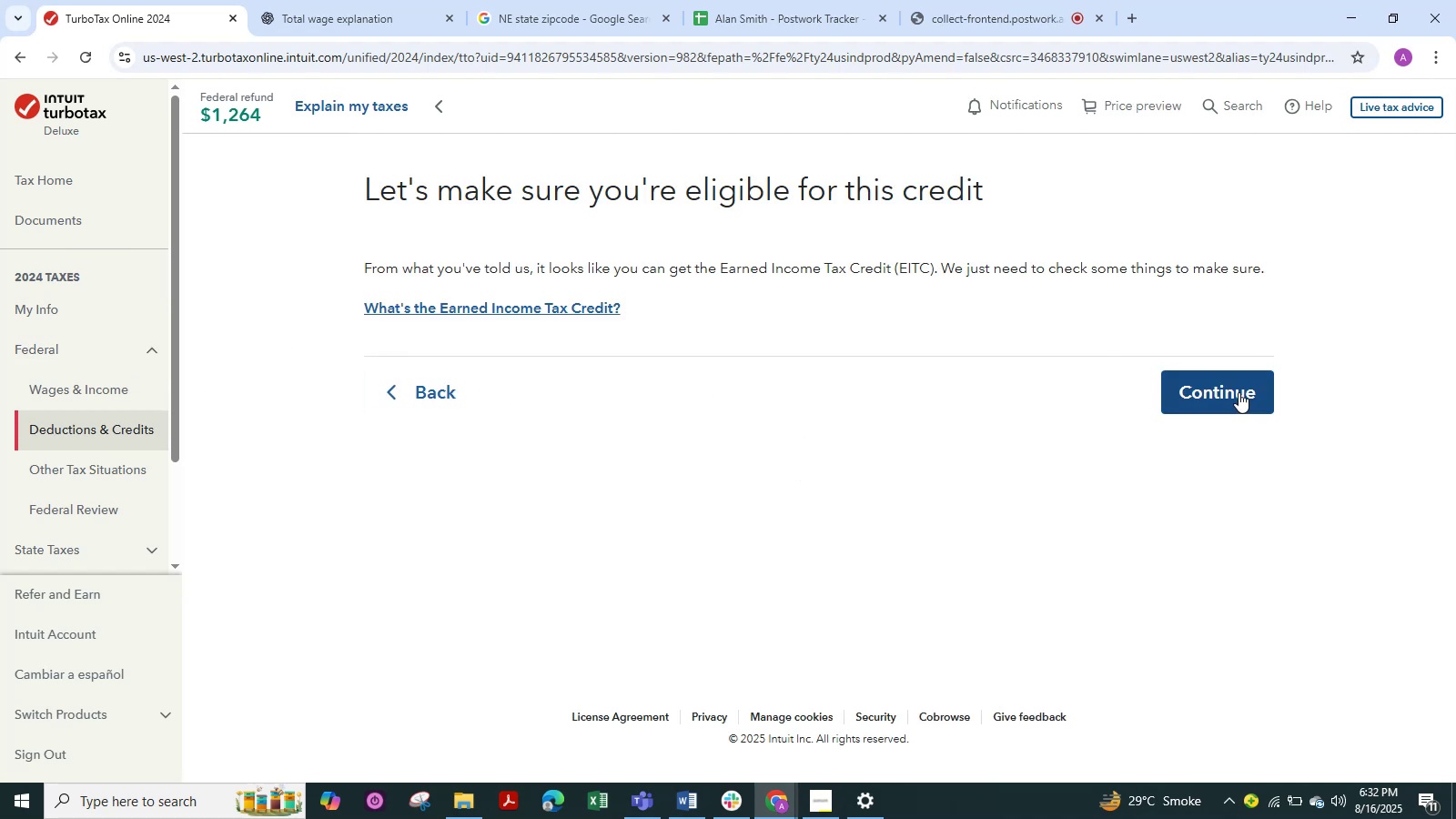 
left_click([1237, 387])
 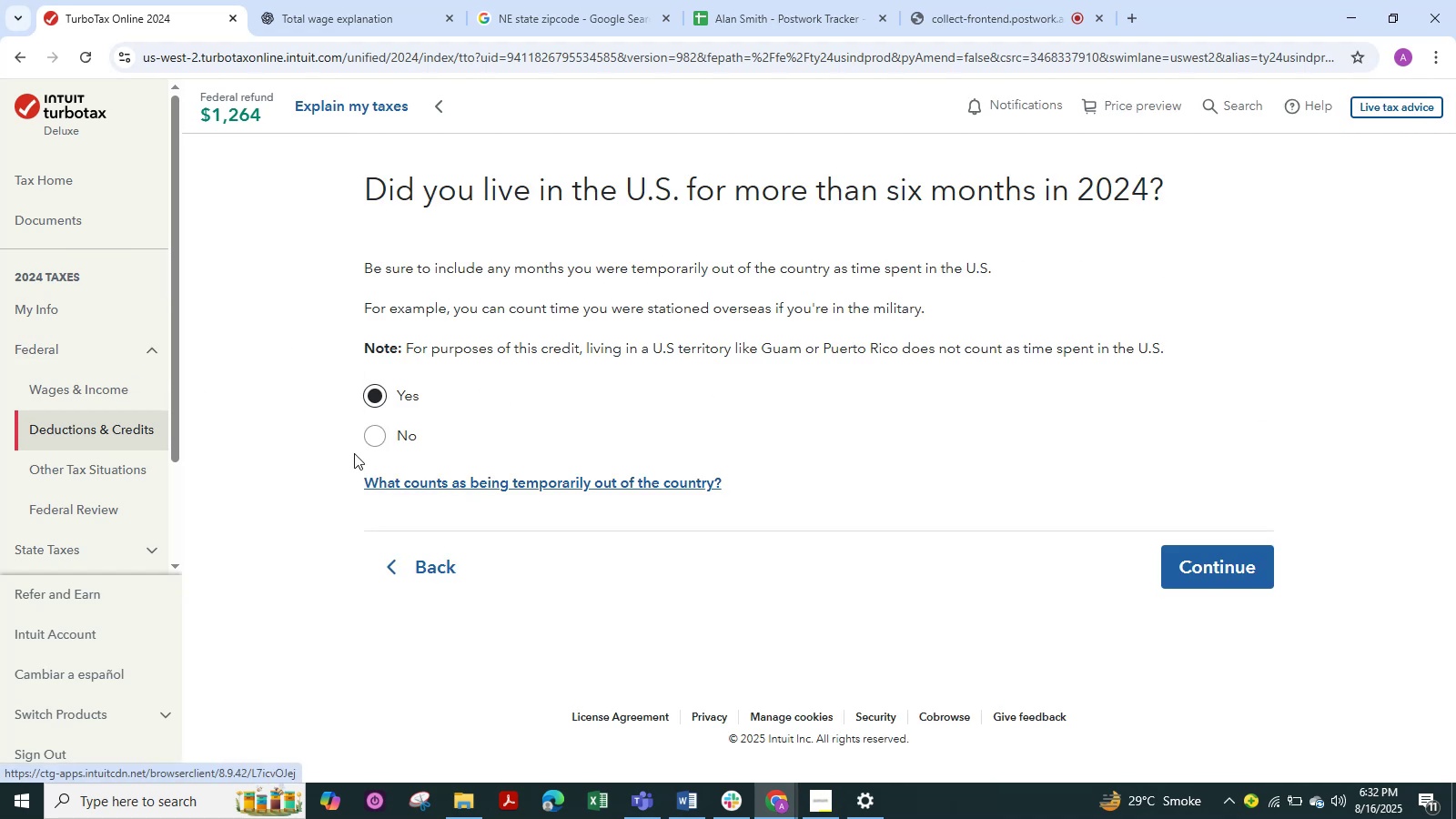 
left_click([385, 437])
 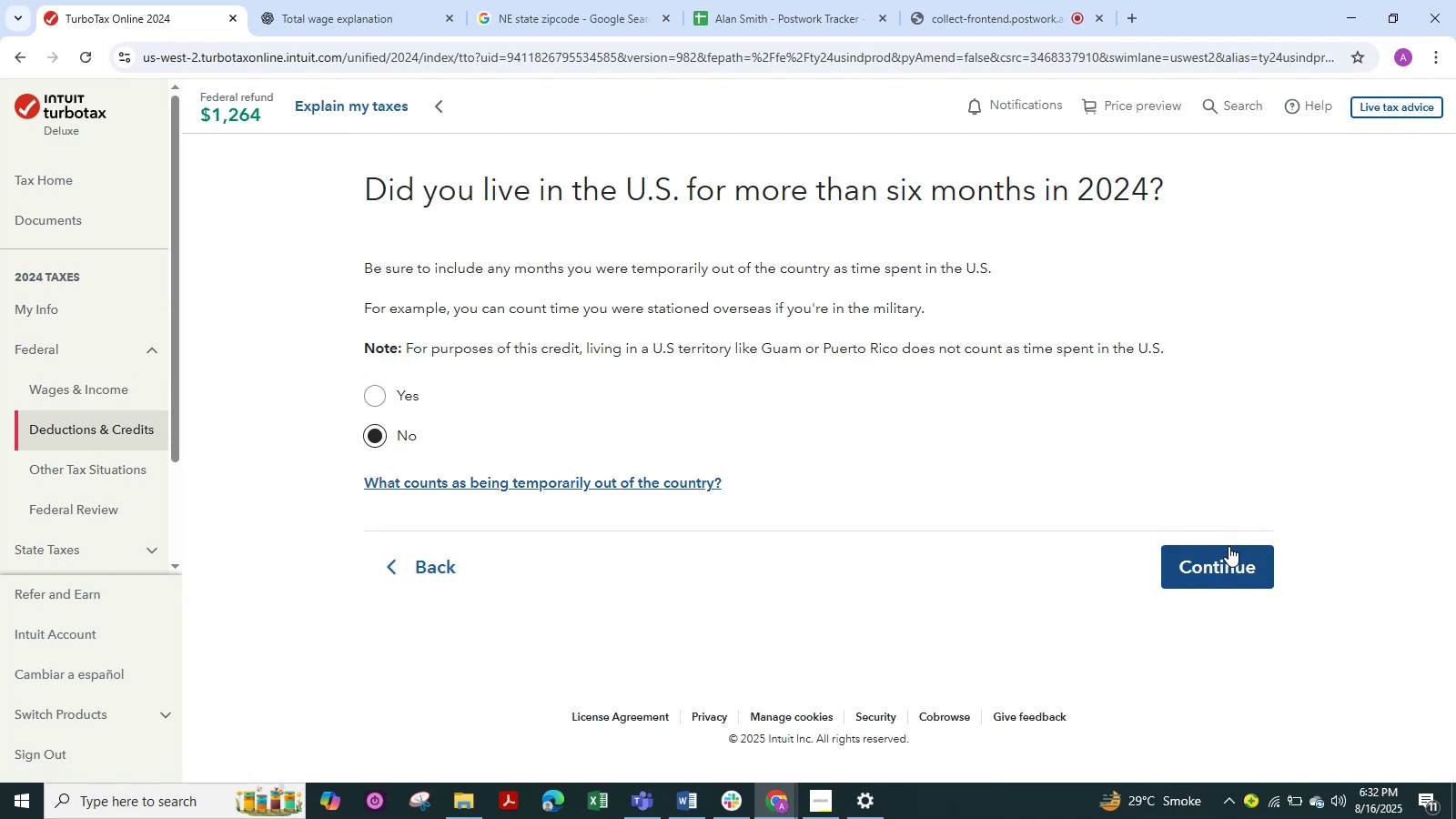 
left_click([1224, 559])
 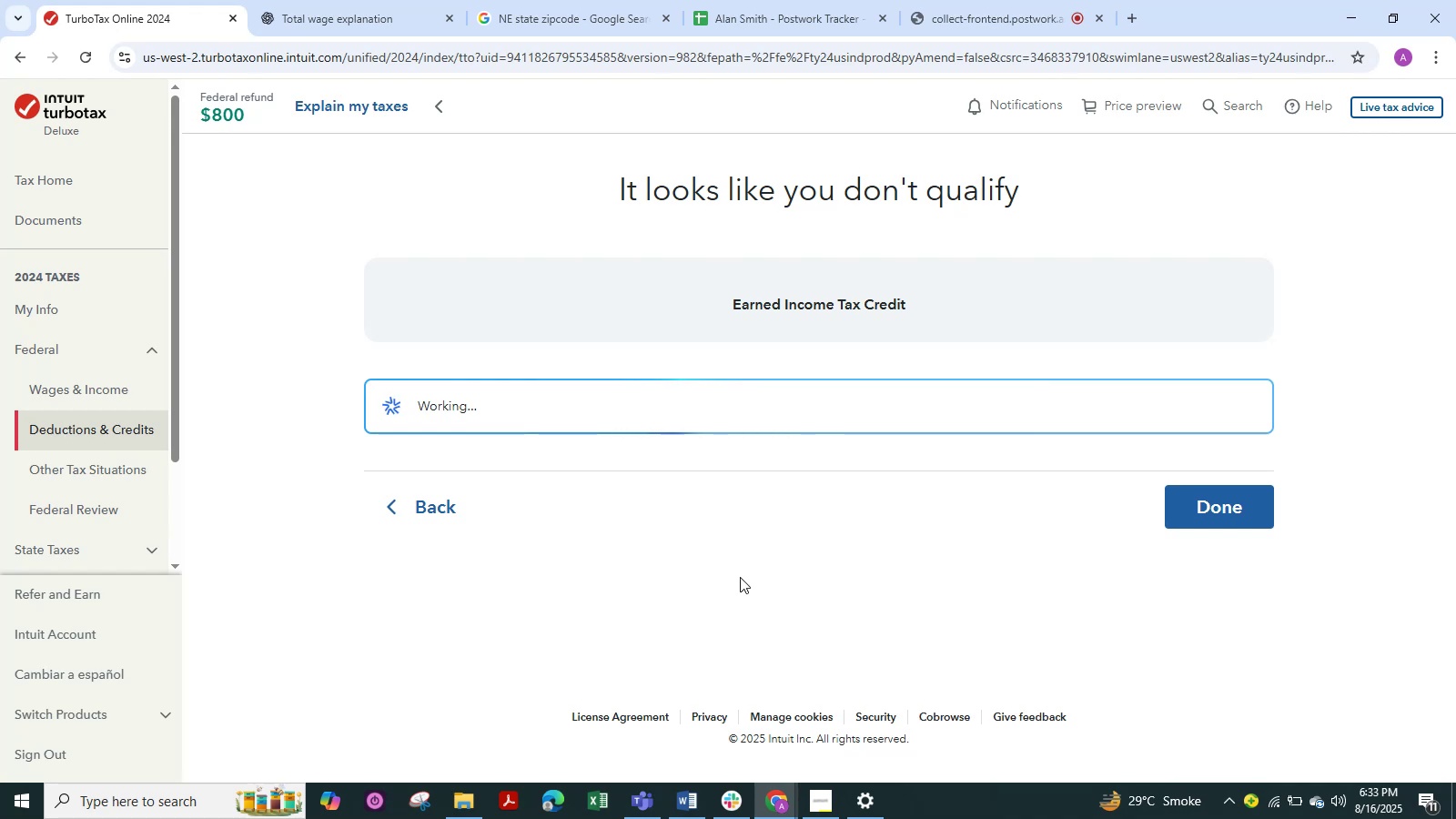 
wait(10.61)
 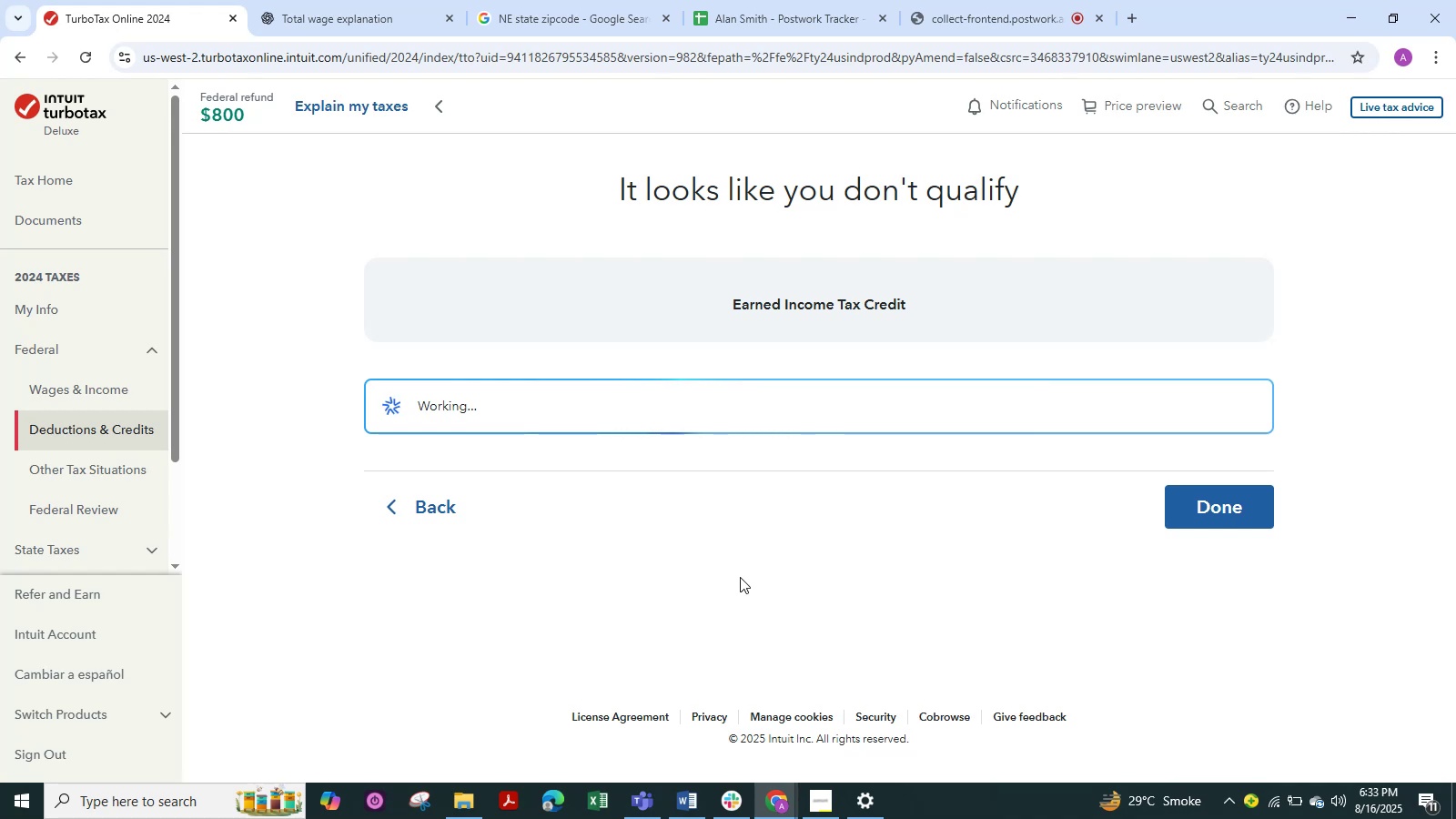 
left_click([1196, 686])
 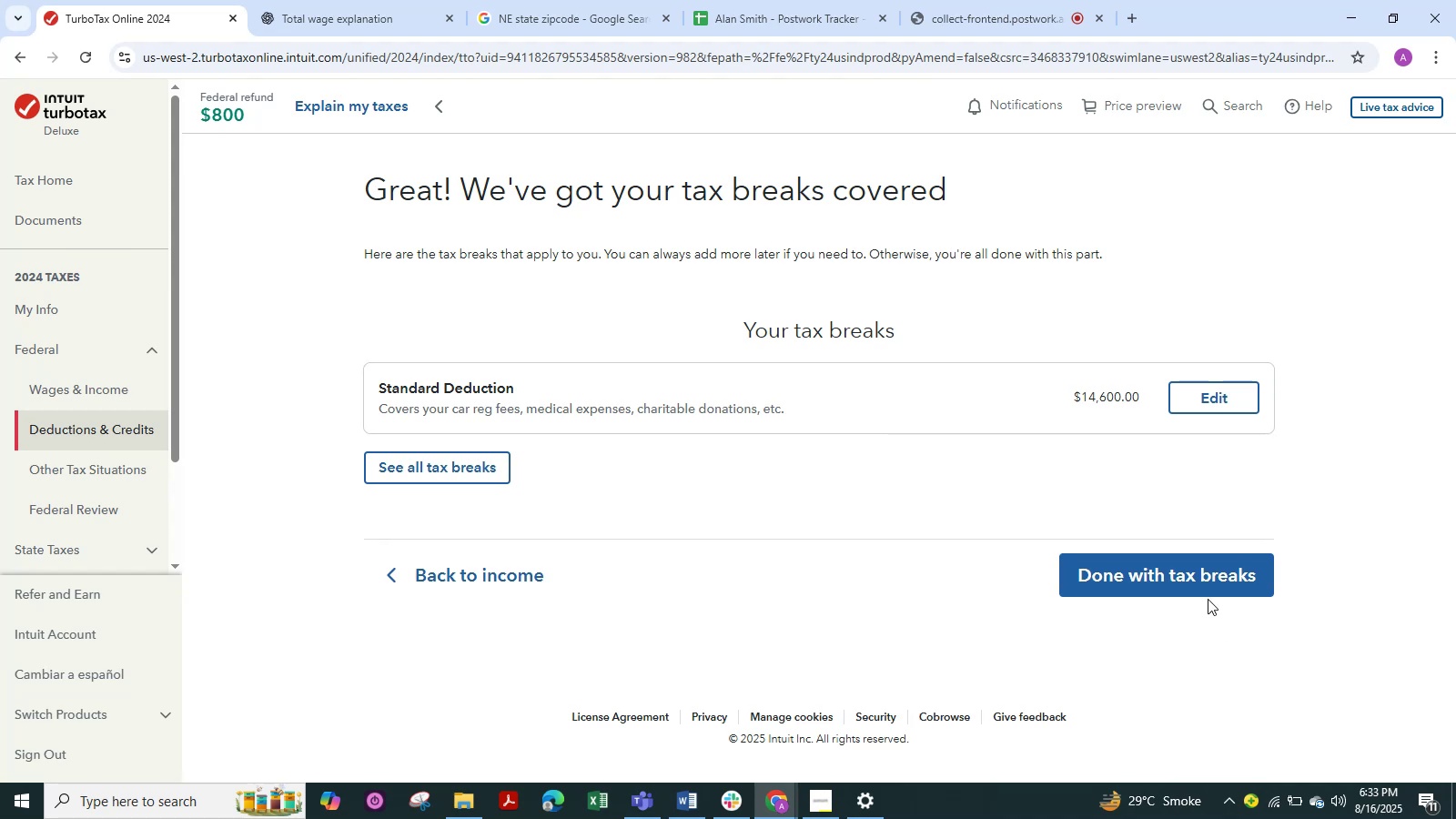 
left_click([1206, 581])
 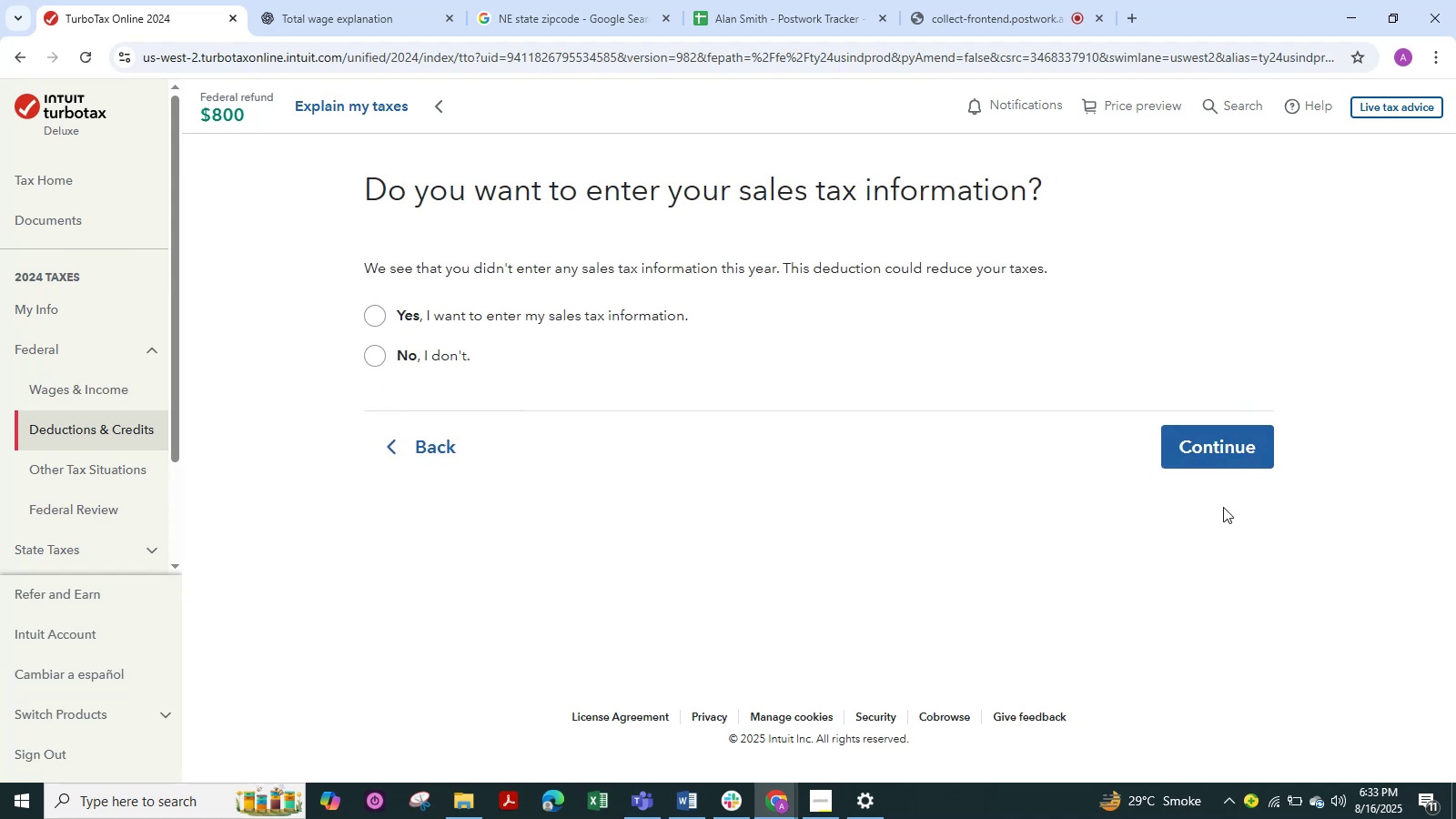 
wait(6.21)
 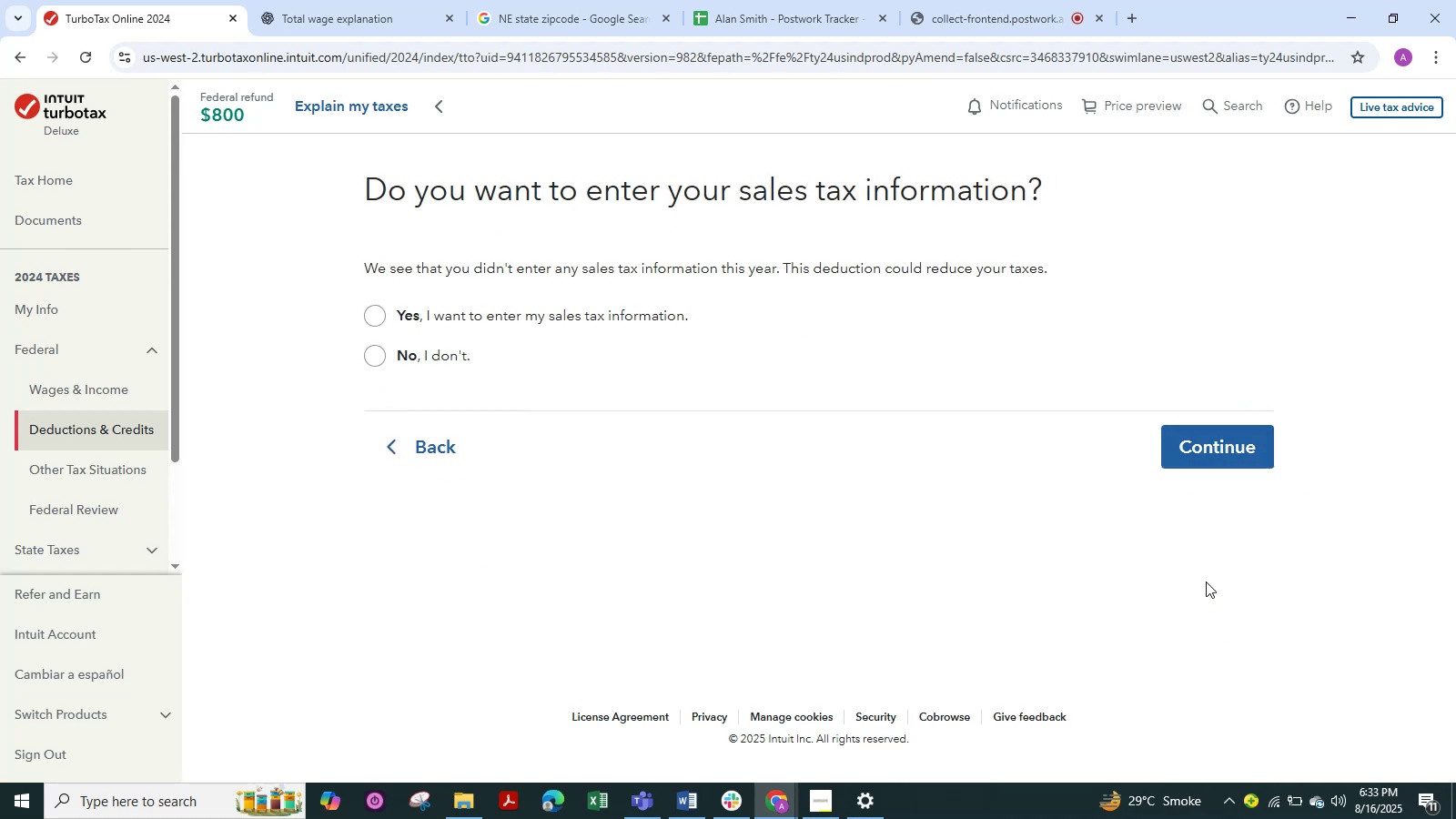 
left_click([1208, 439])
 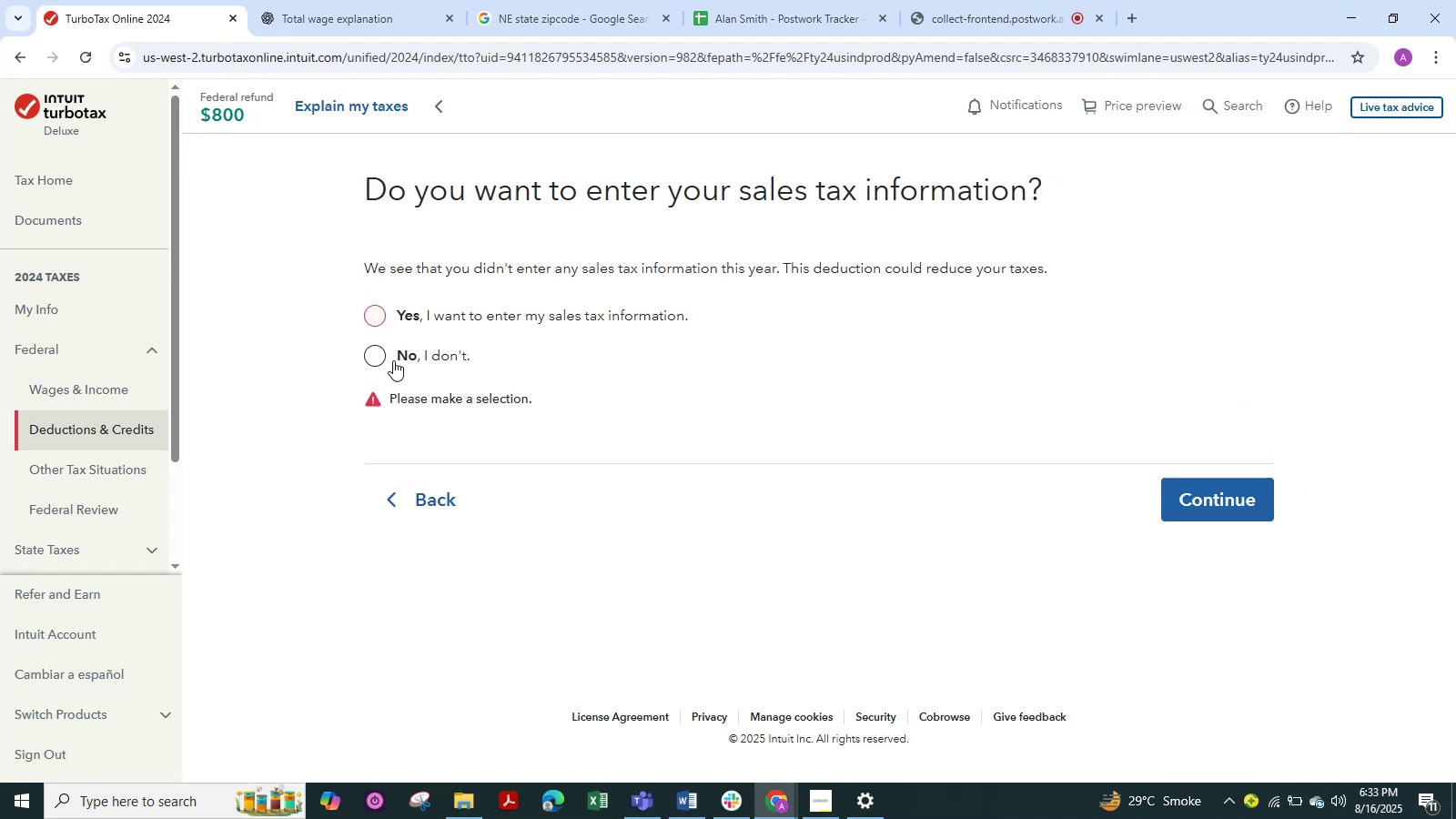 
left_click([374, 356])
 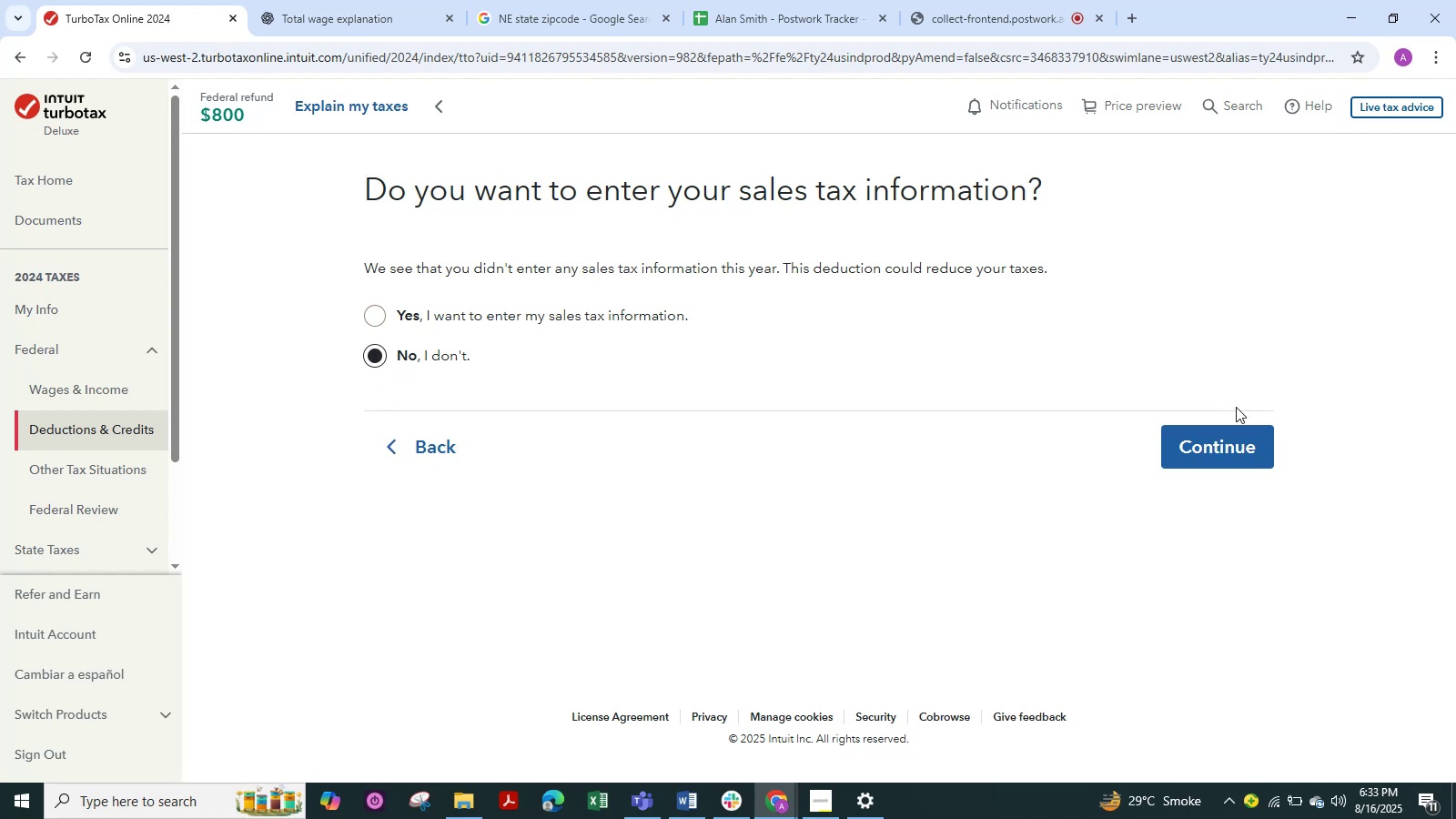 
left_click([1220, 451])
 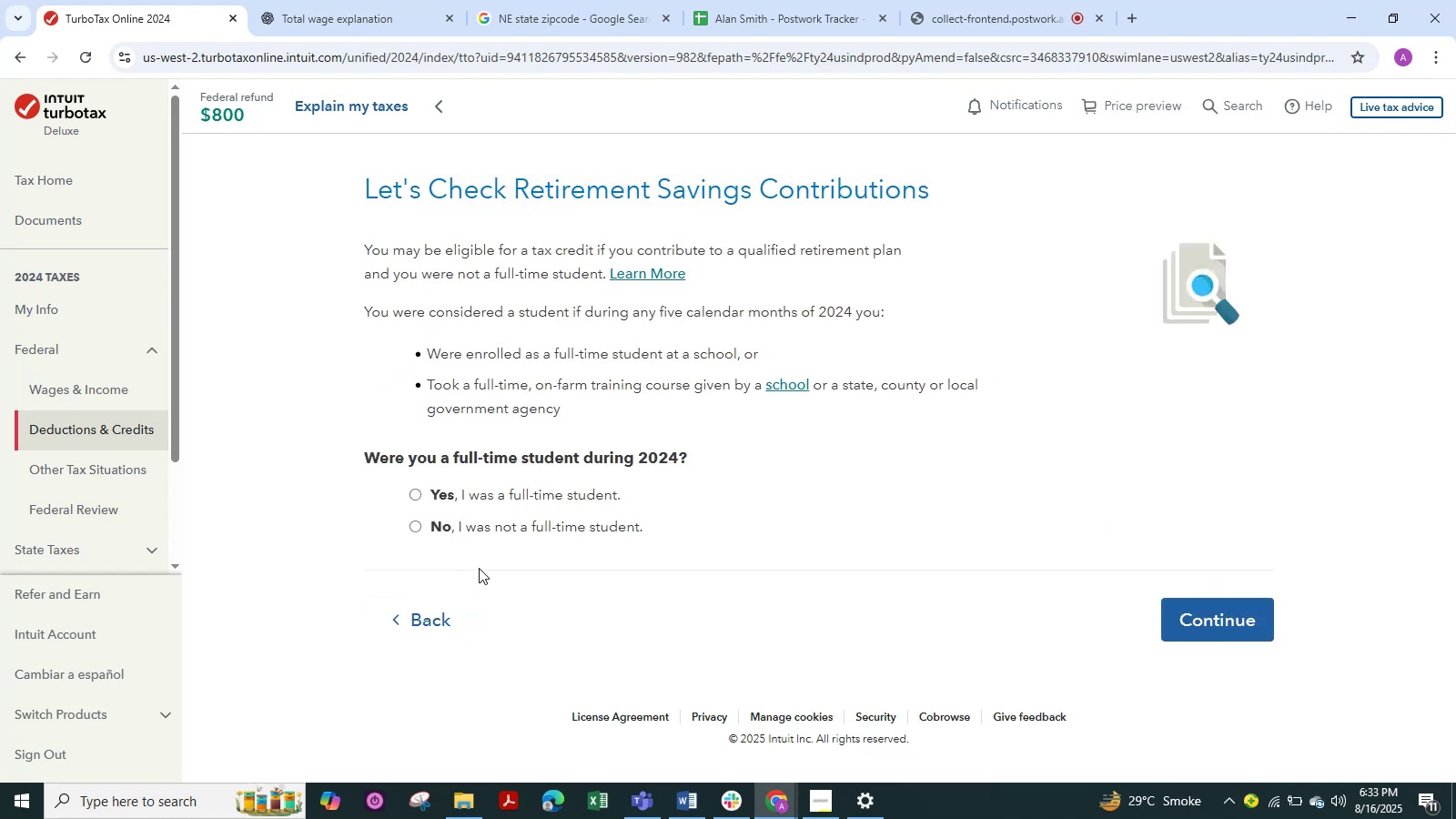 
wait(8.13)
 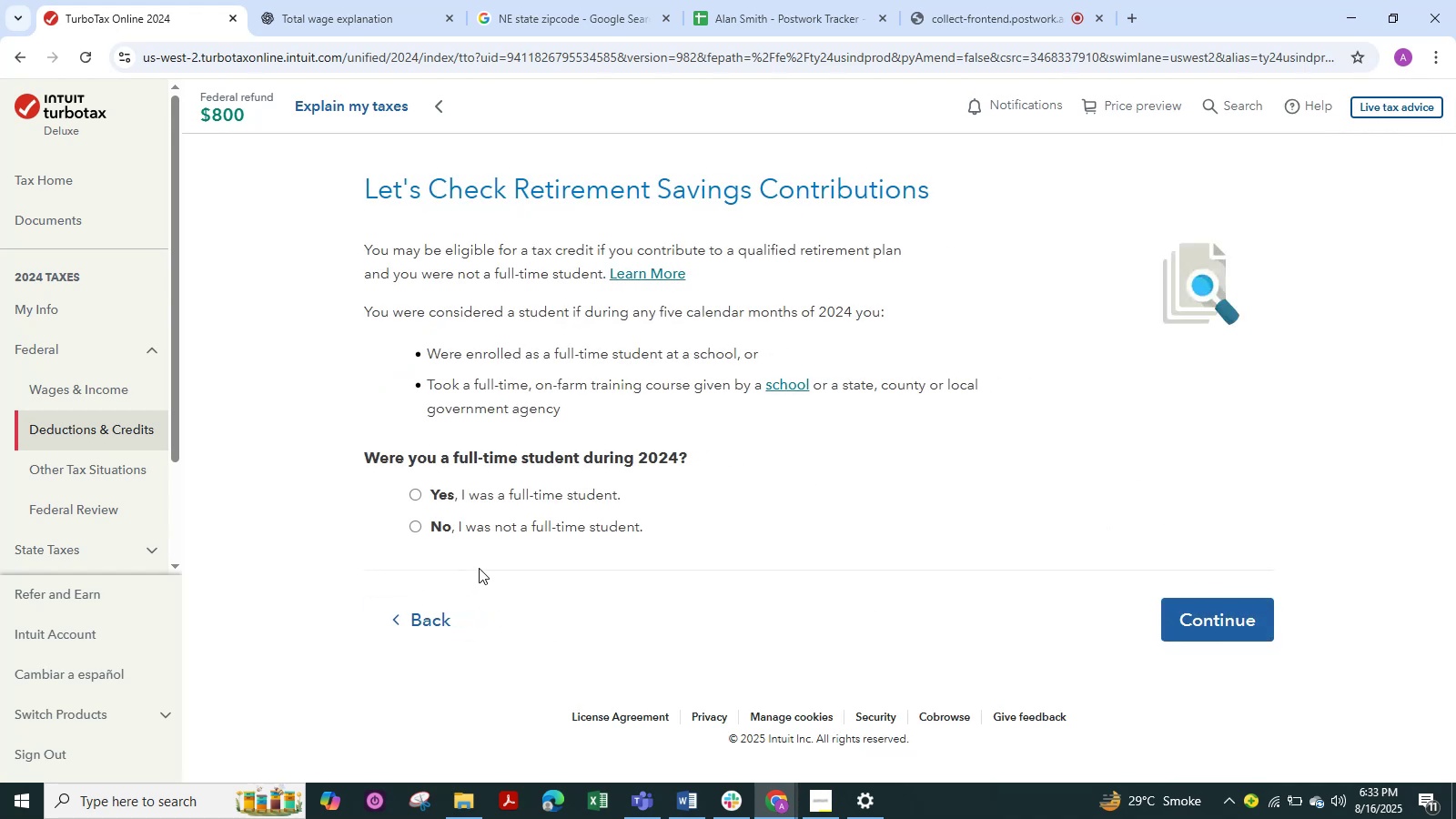 
left_click([419, 582])
 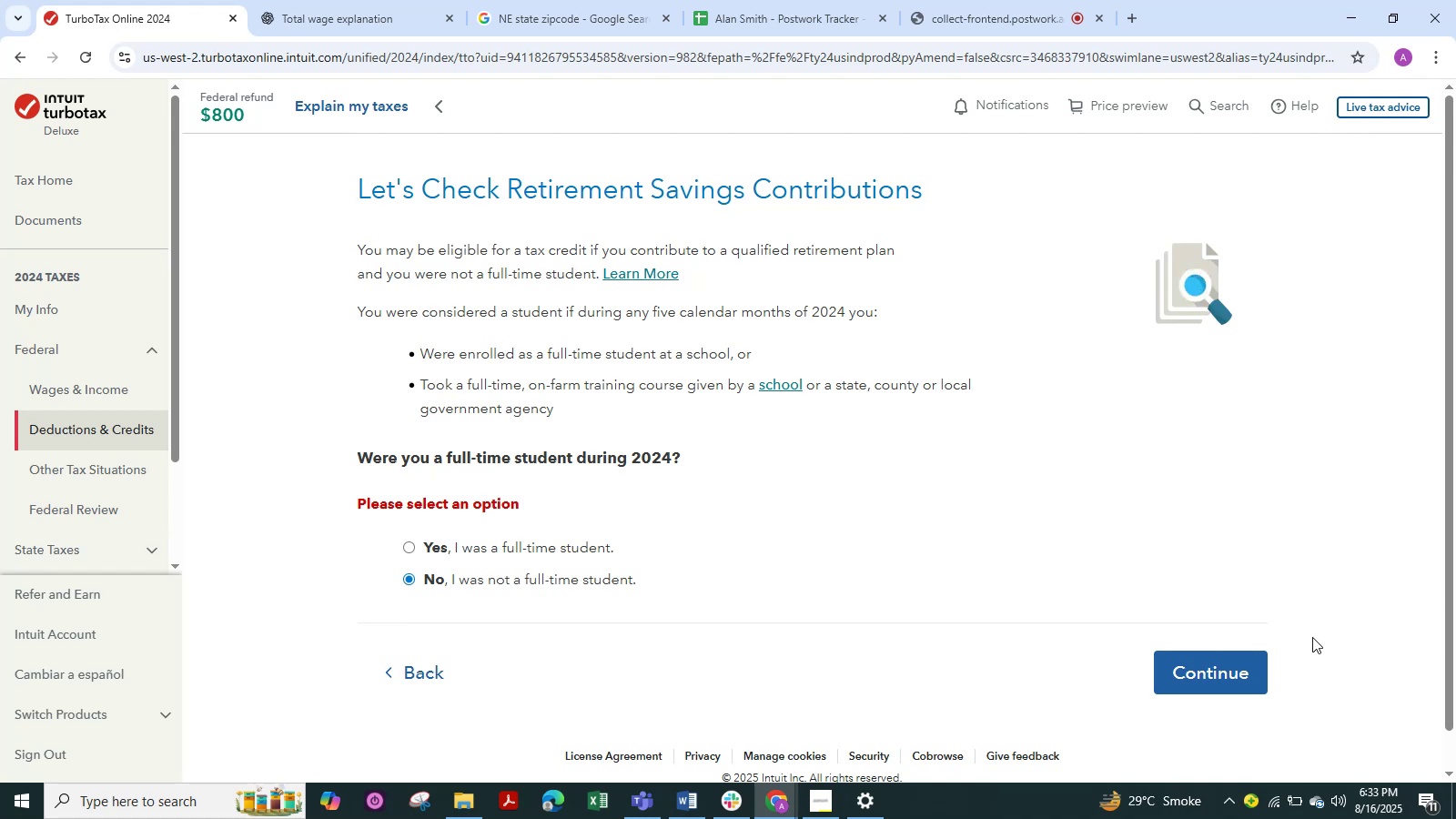 
left_click([1256, 660])
 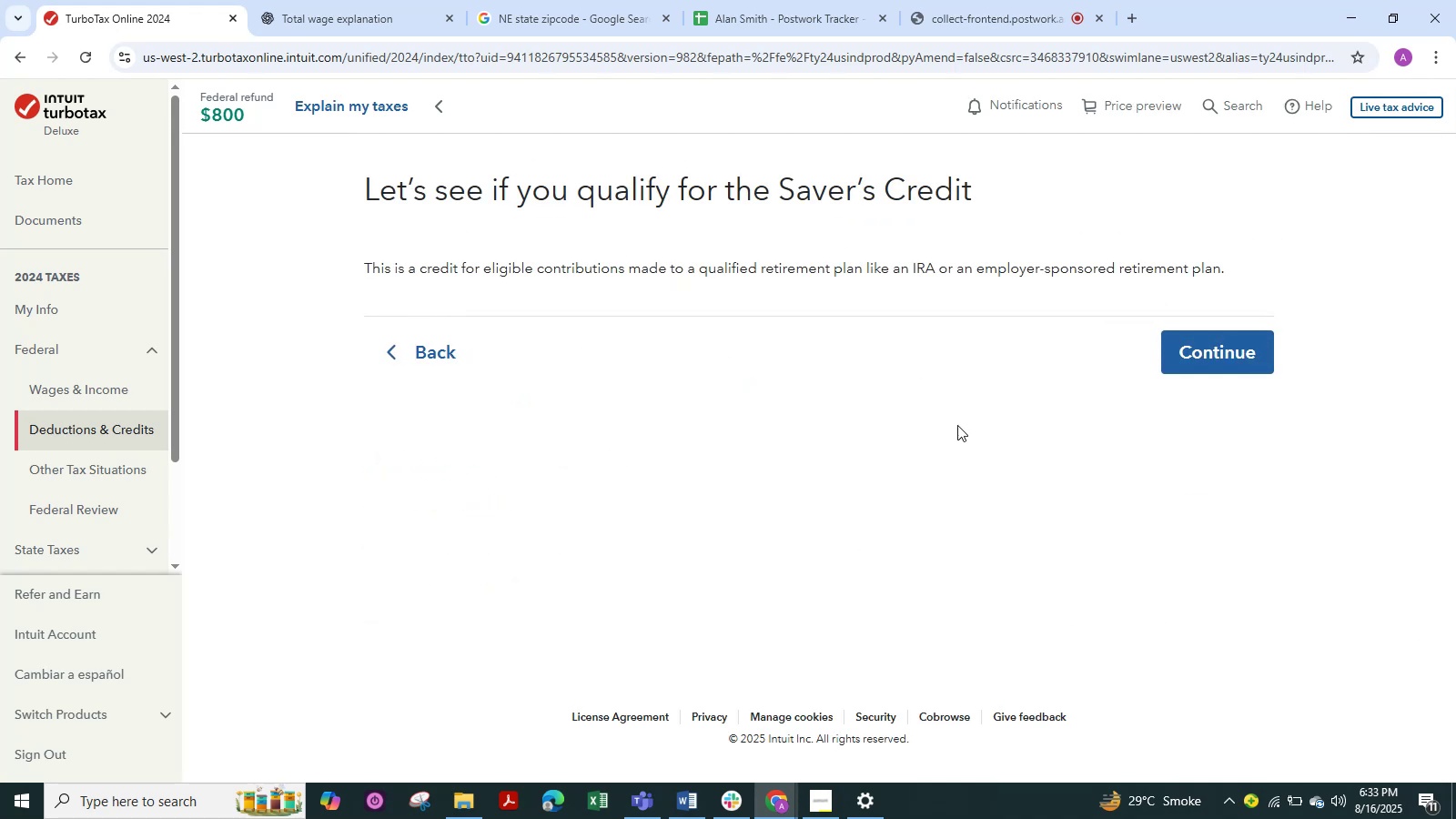 
left_click([1231, 349])
 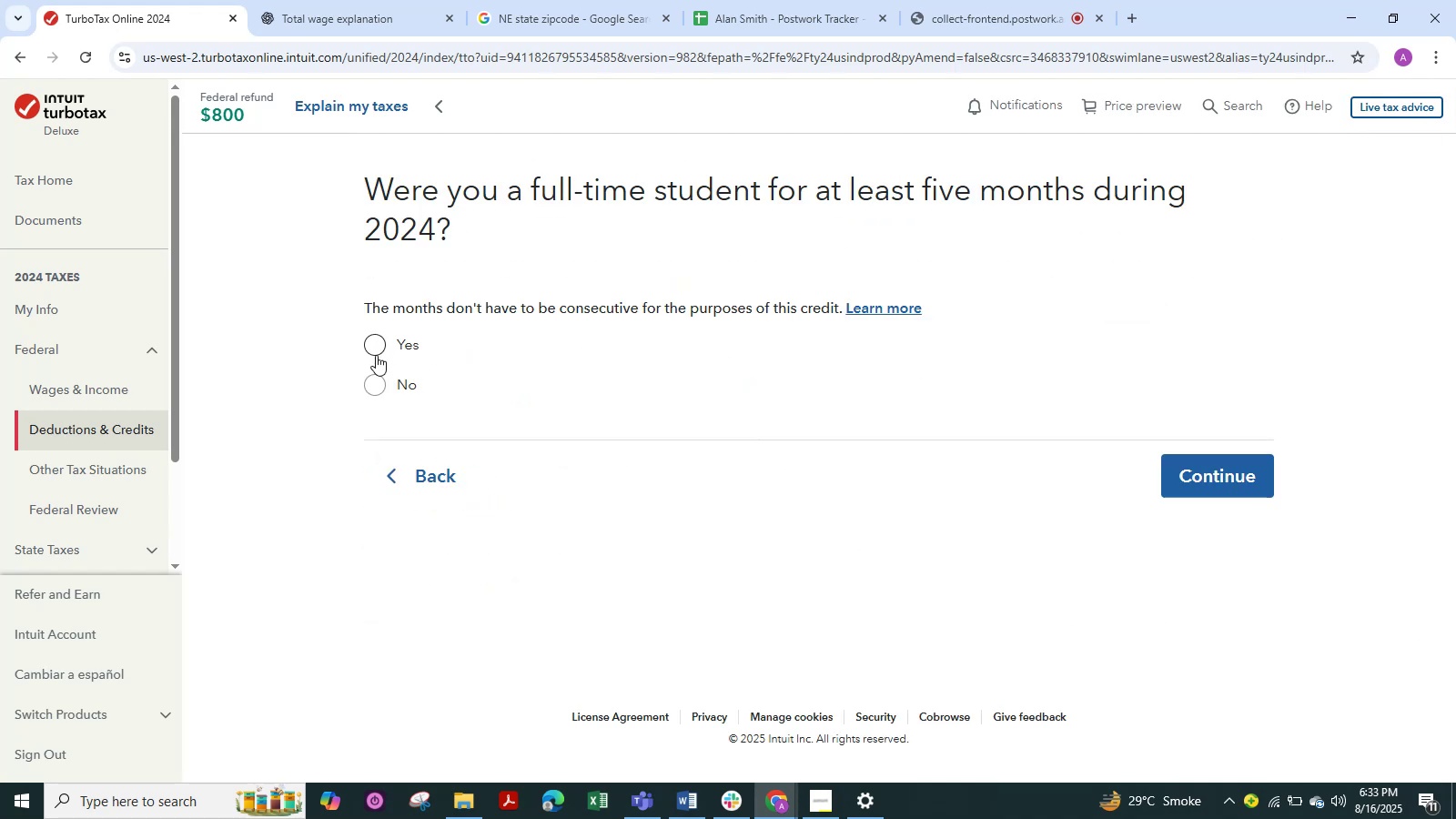 
left_click([369, 397])
 